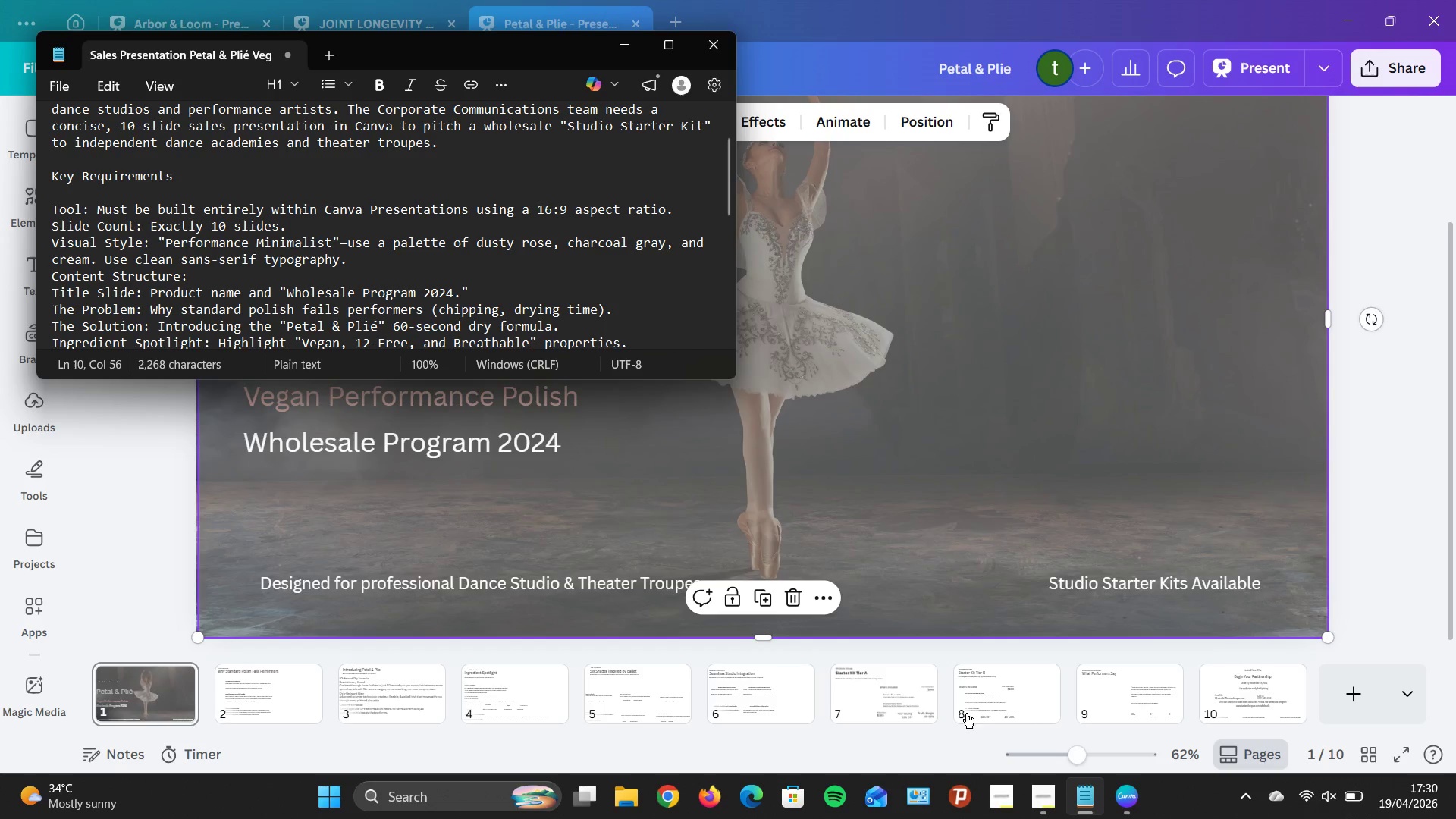 
left_click([1088, 804])
 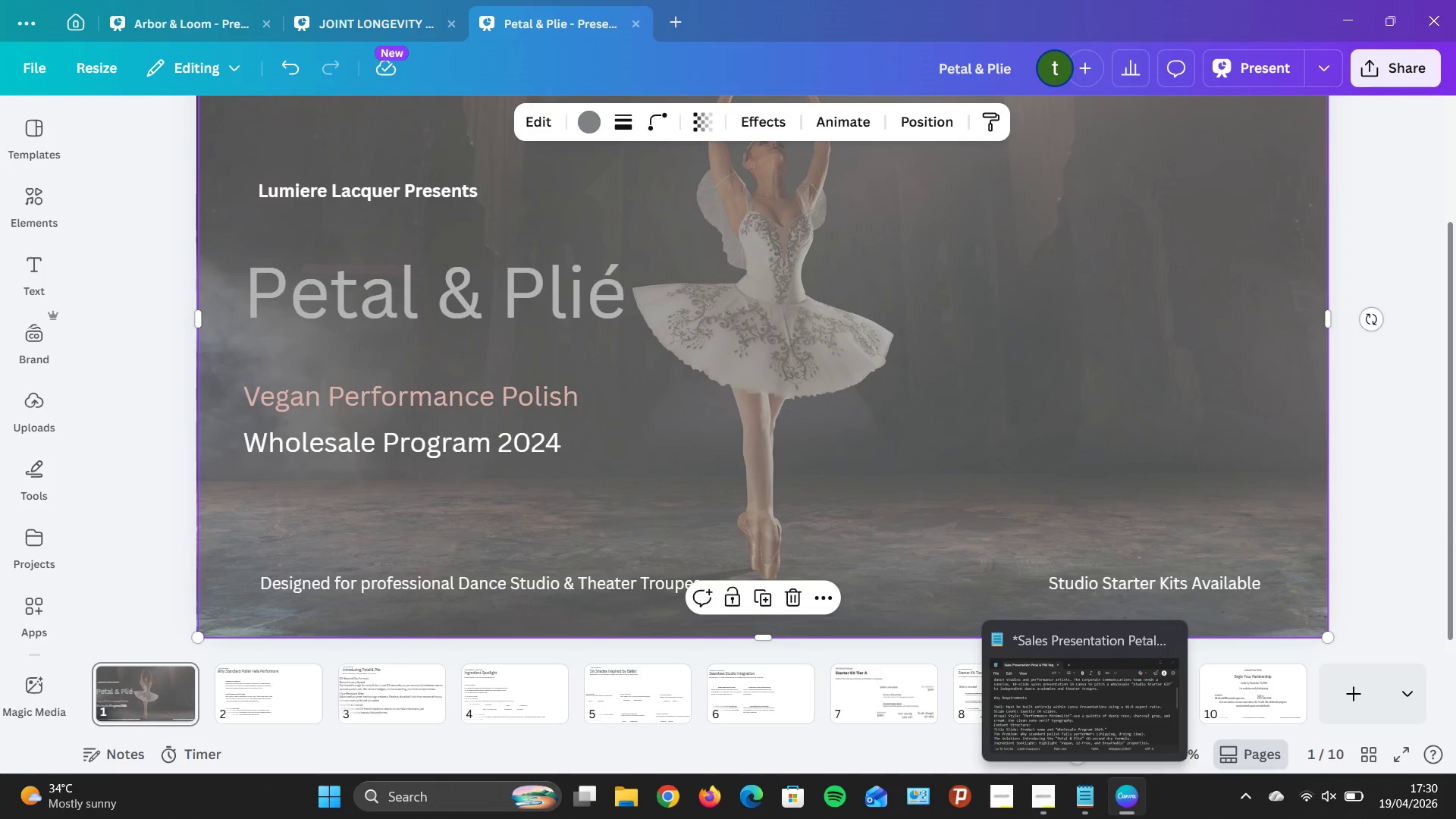 
left_click([1455, 529])
 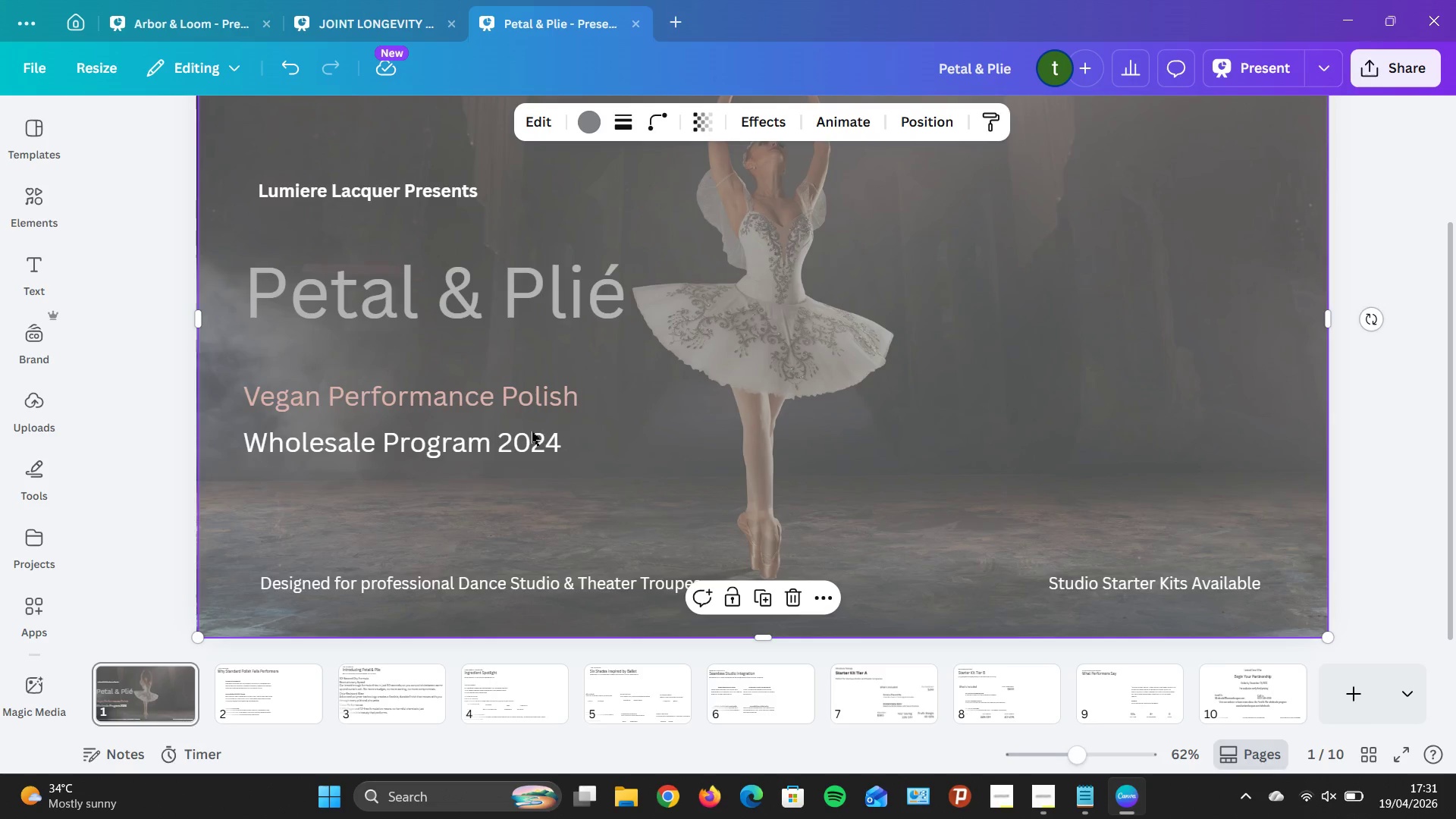 
left_click([519, 403])
 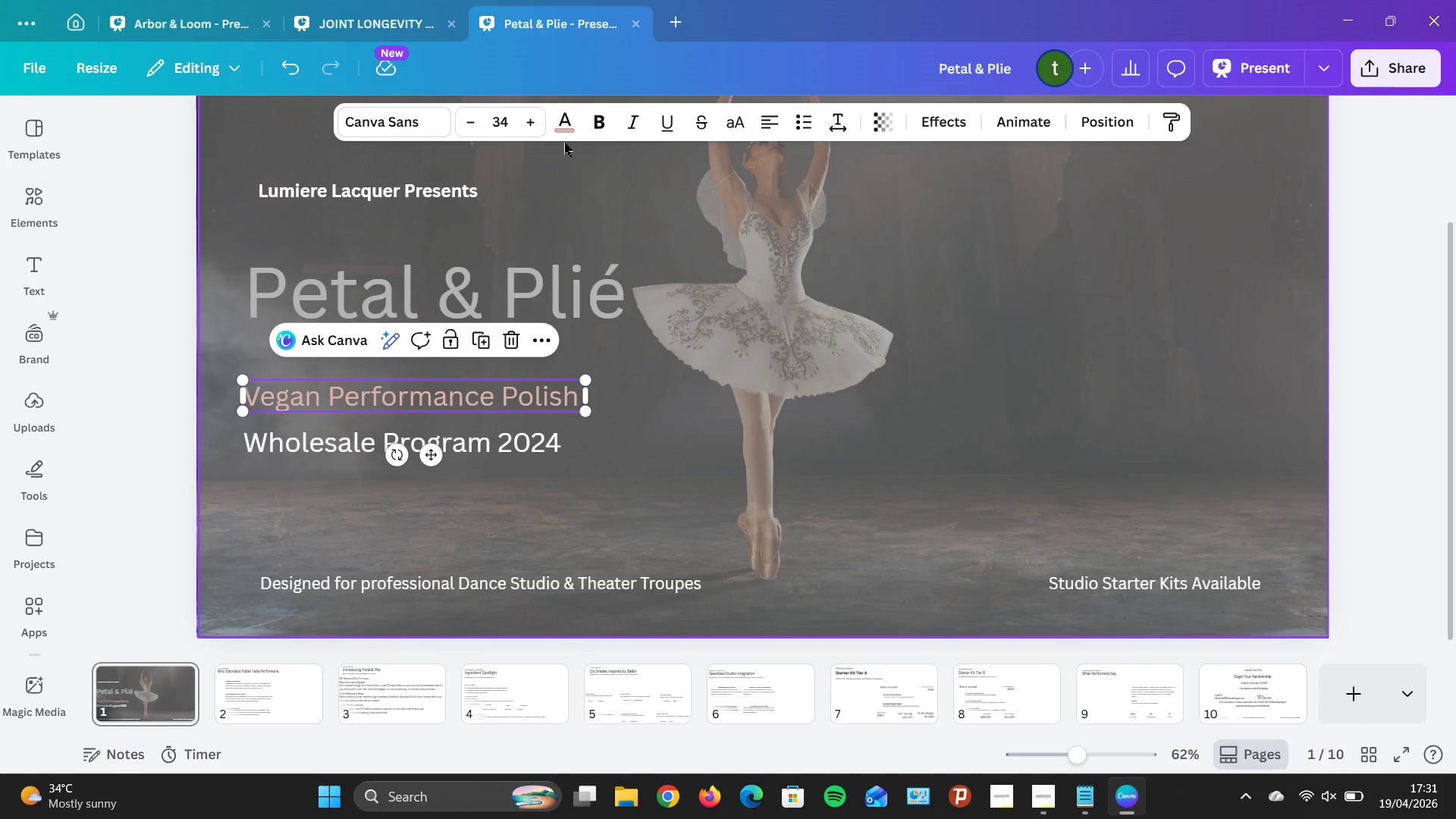 
left_click([566, 124])
 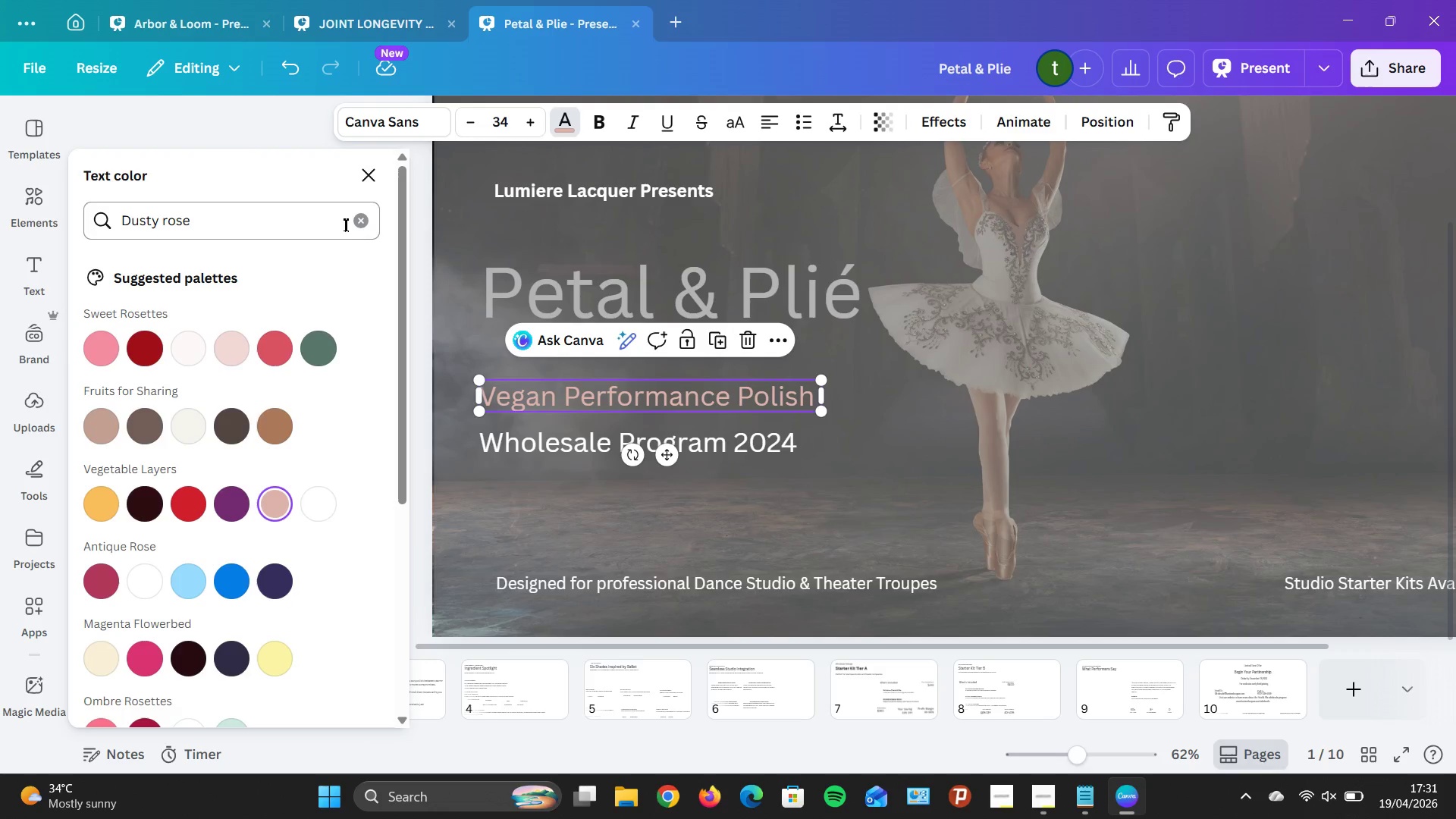 
left_click([348, 224])
 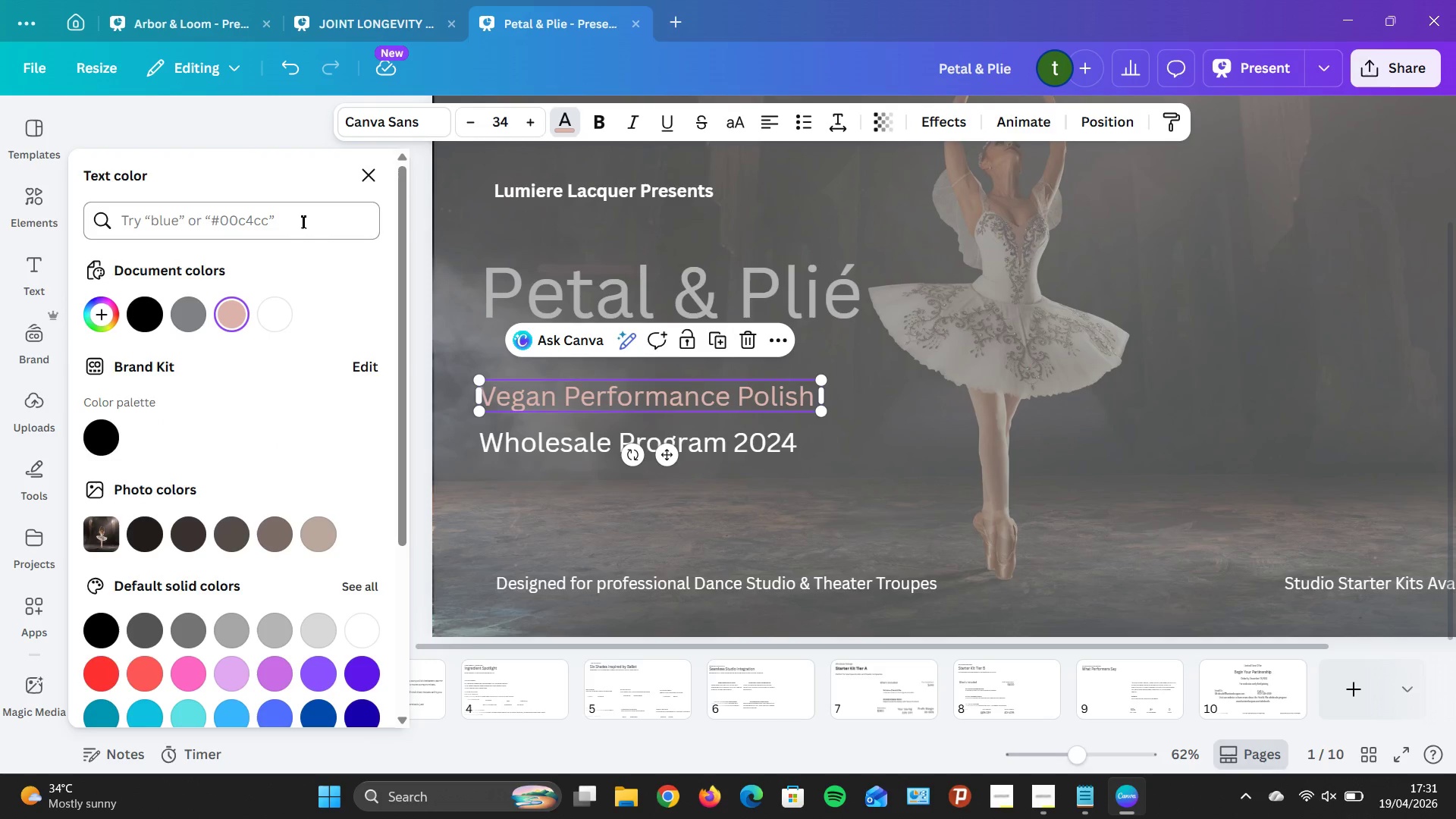 
left_click([303, 221])
 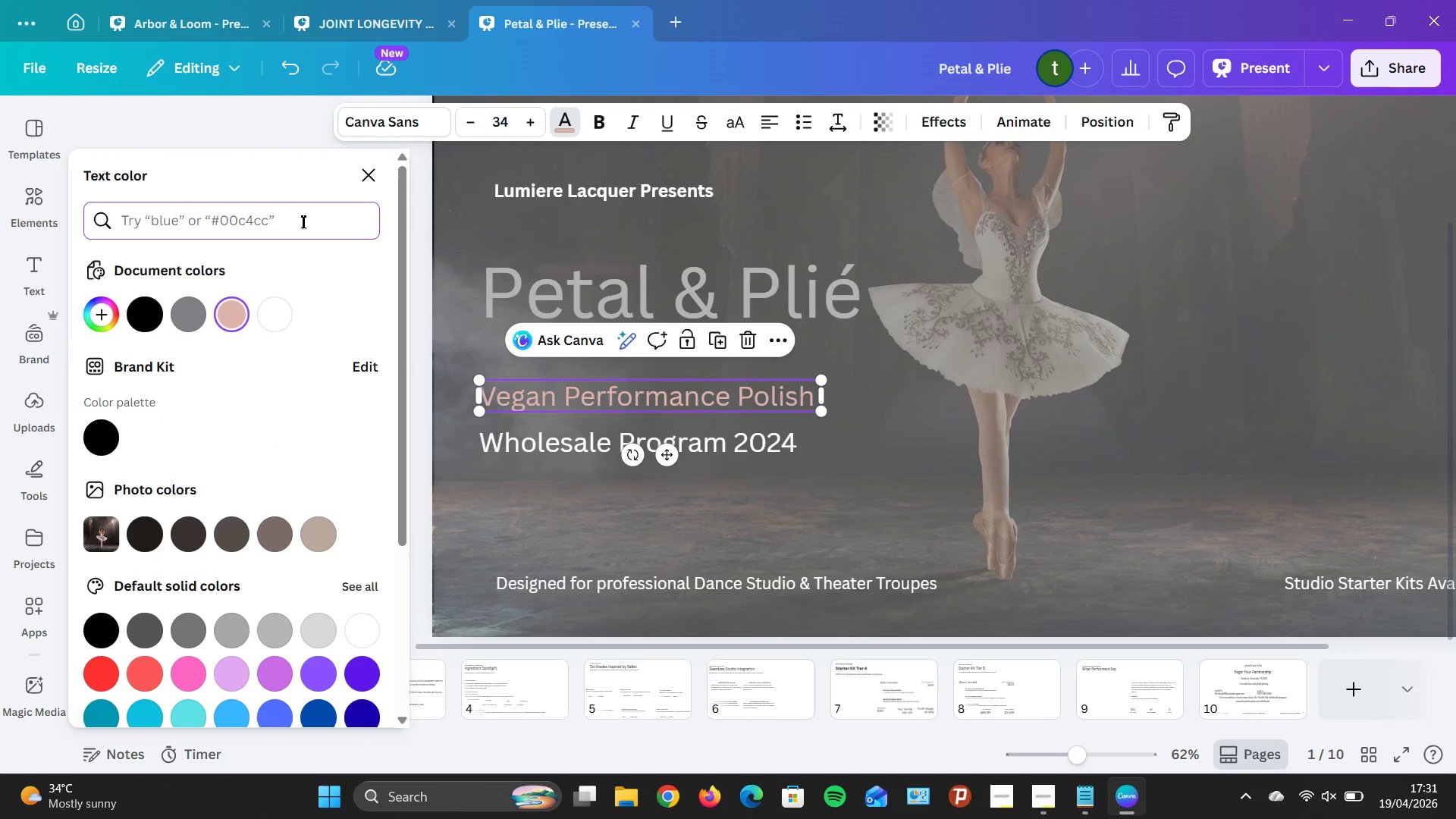 
type(cream)
 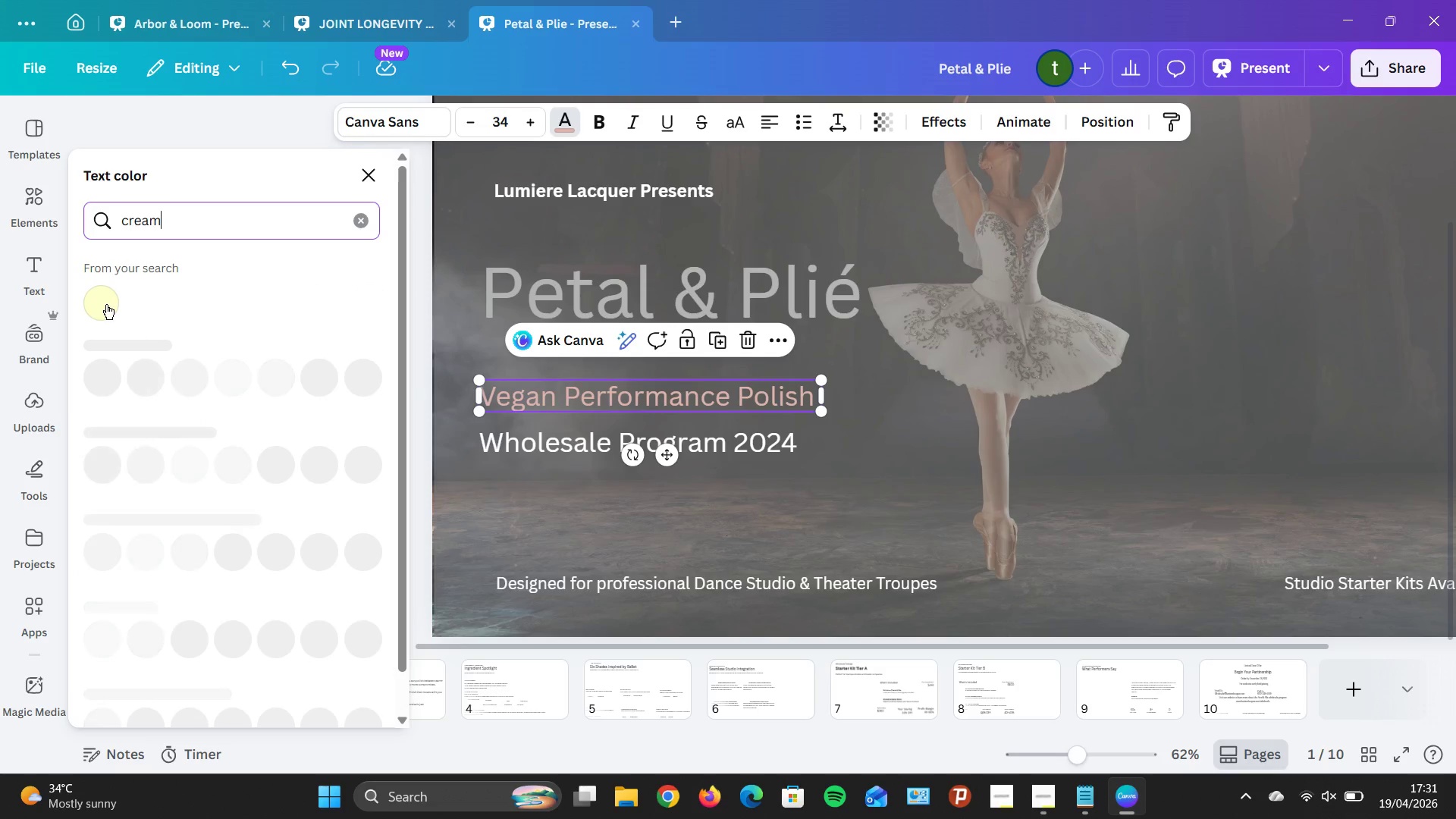 
left_click([104, 306])
 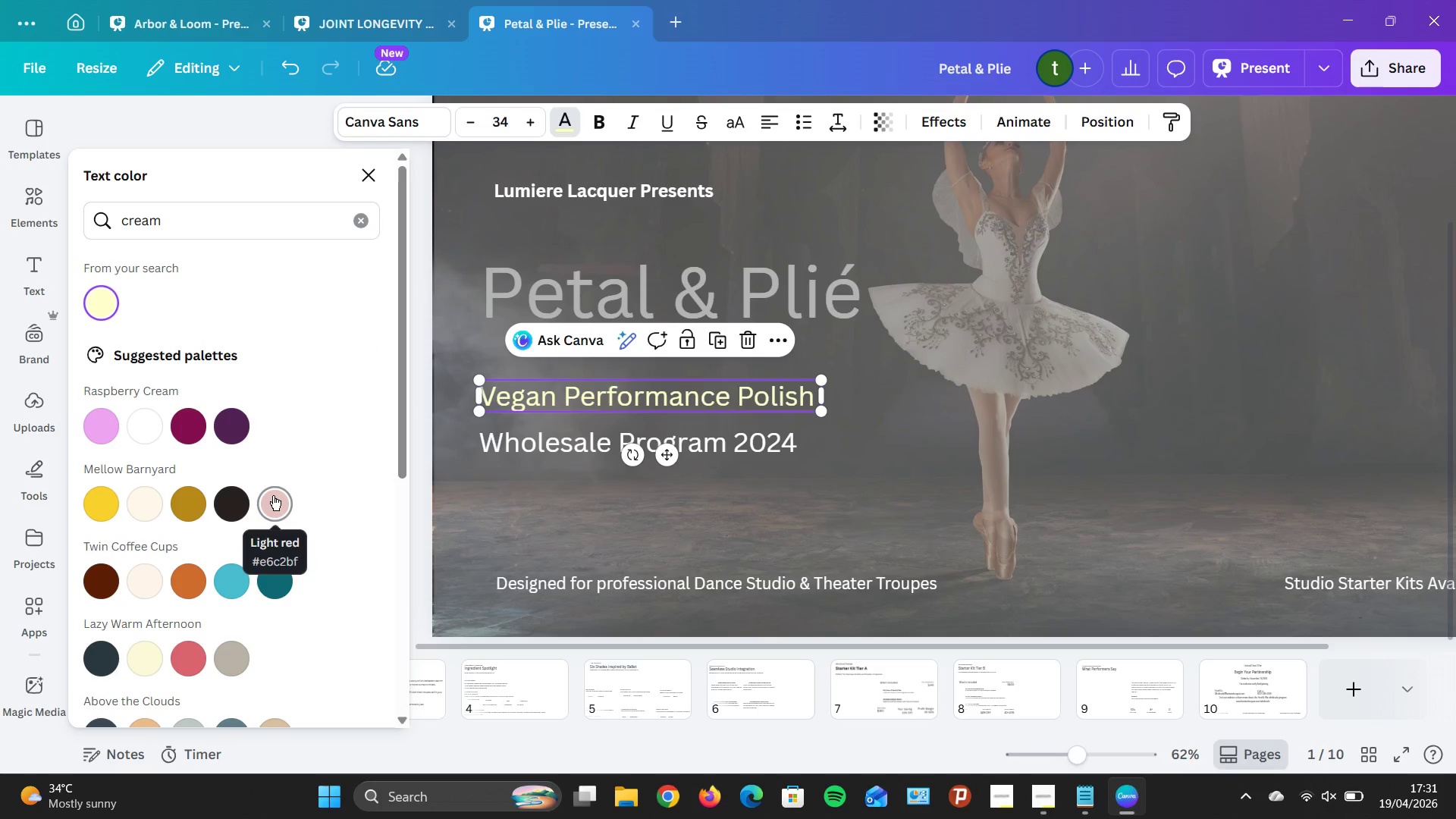 
wait(5.78)
 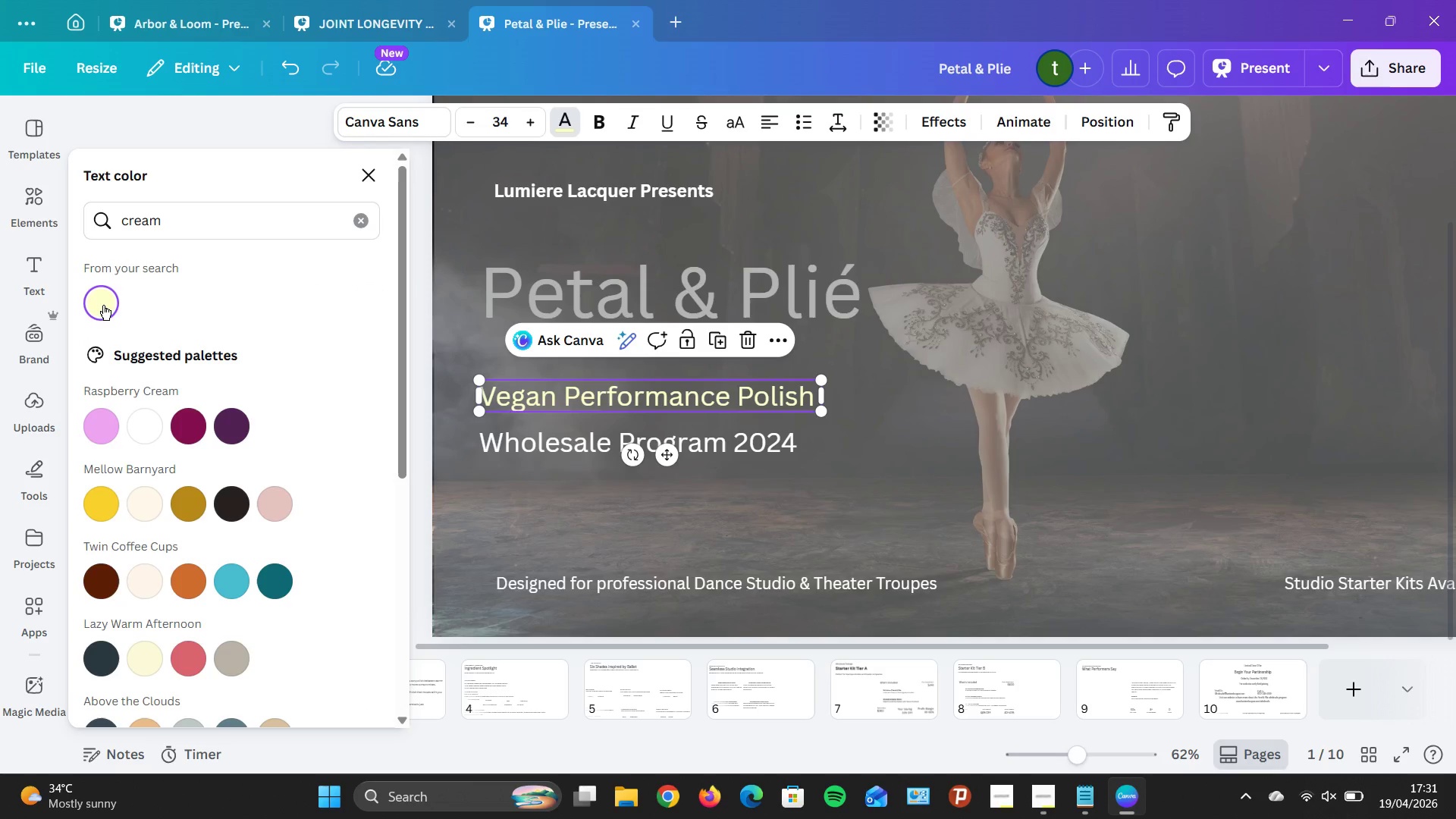 
left_click([274, 496])
 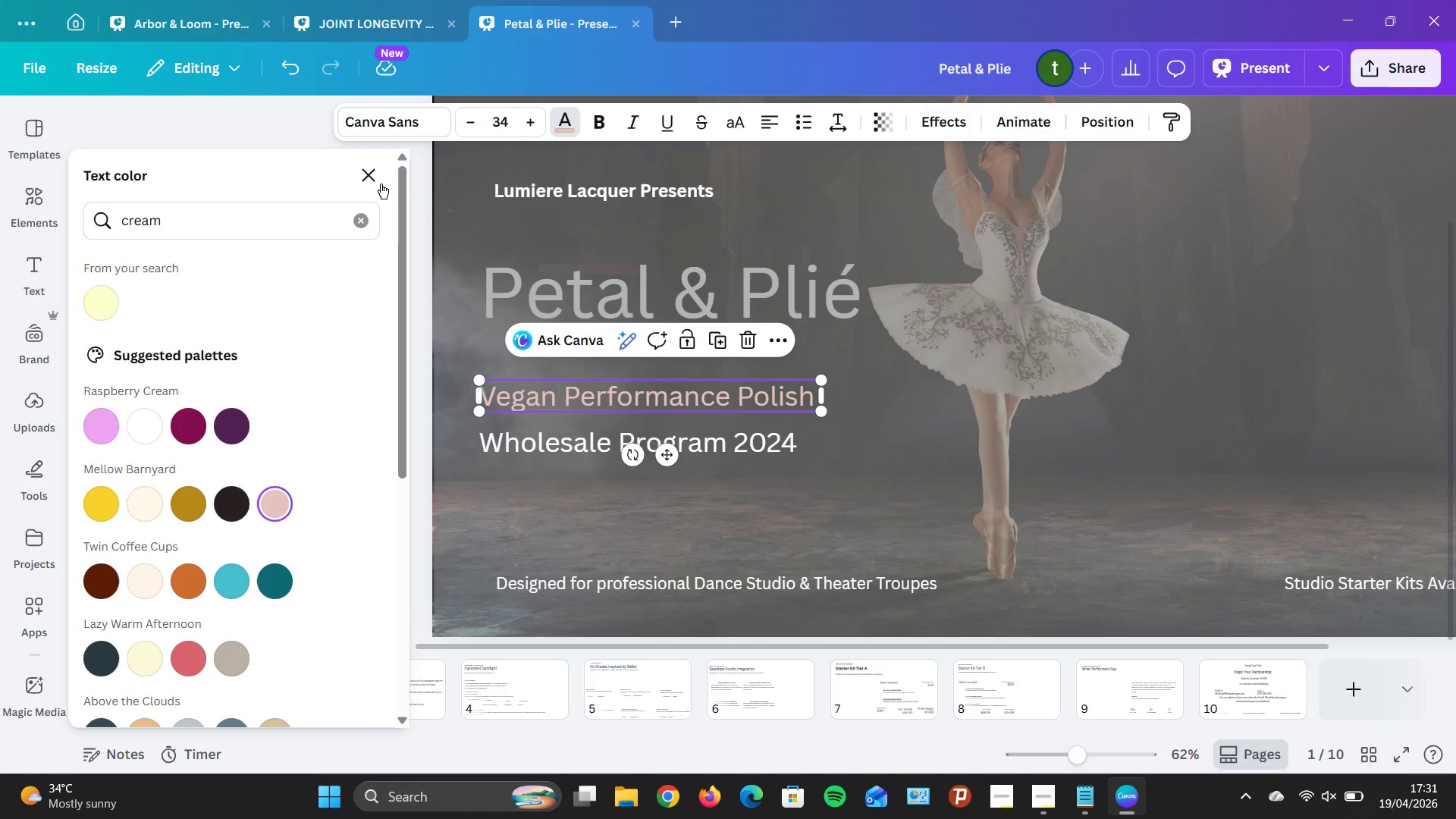 
left_click([378, 180])
 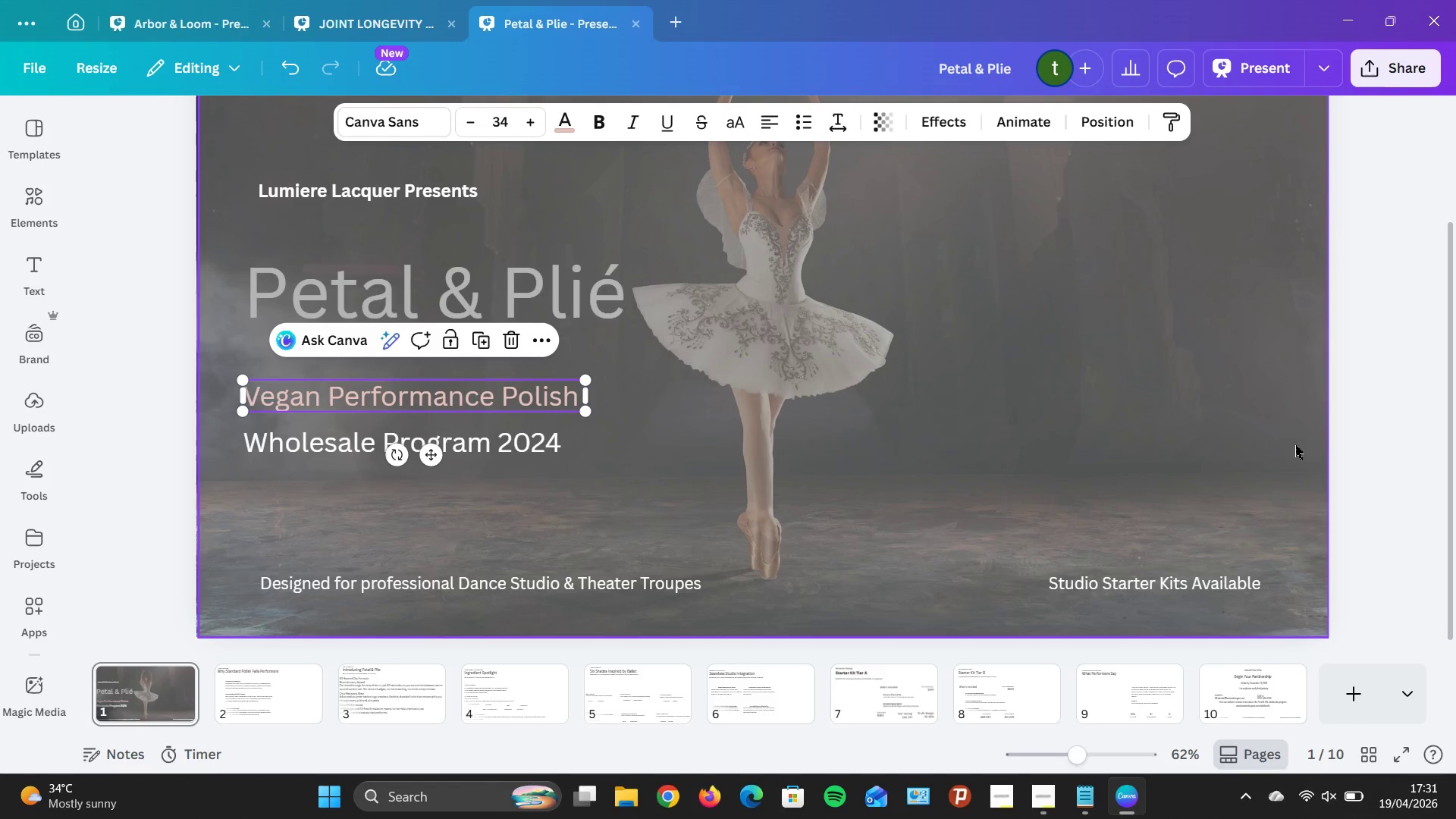 
left_click_drag(start_coordinate=[1327, 441], to_coordinate=[1332, 439])
 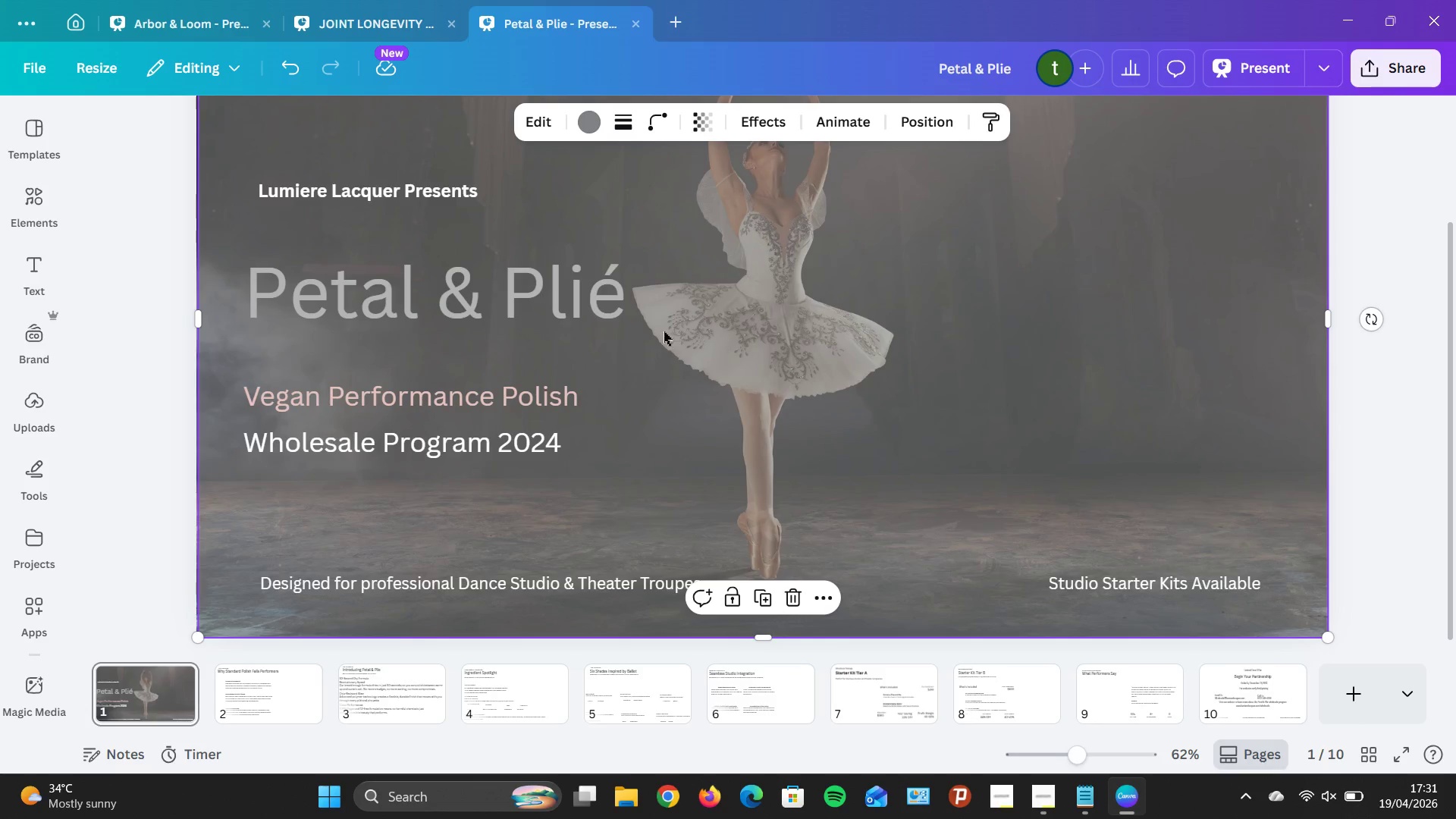 
double_click([562, 297])
 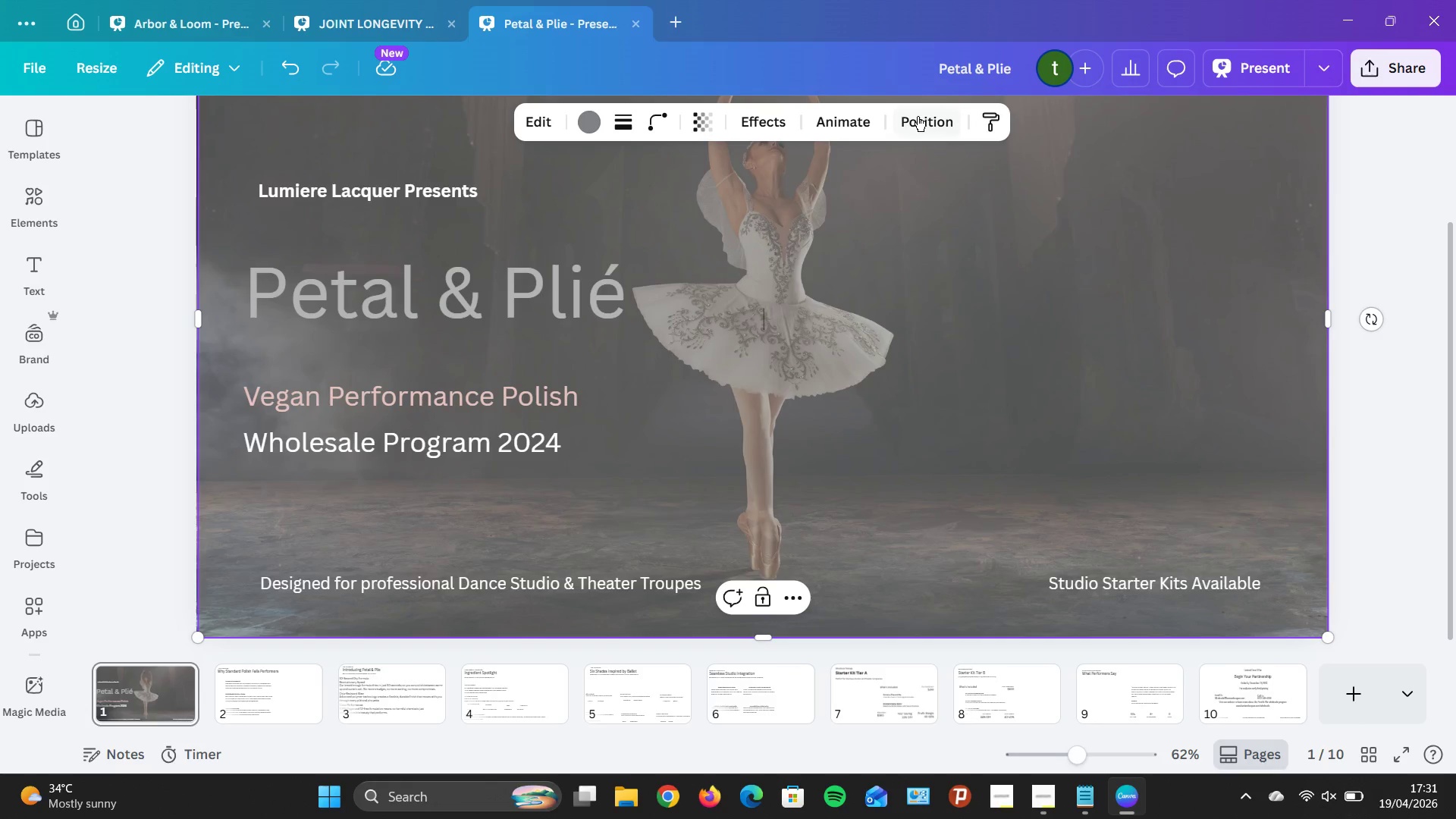 
left_click([921, 116])
 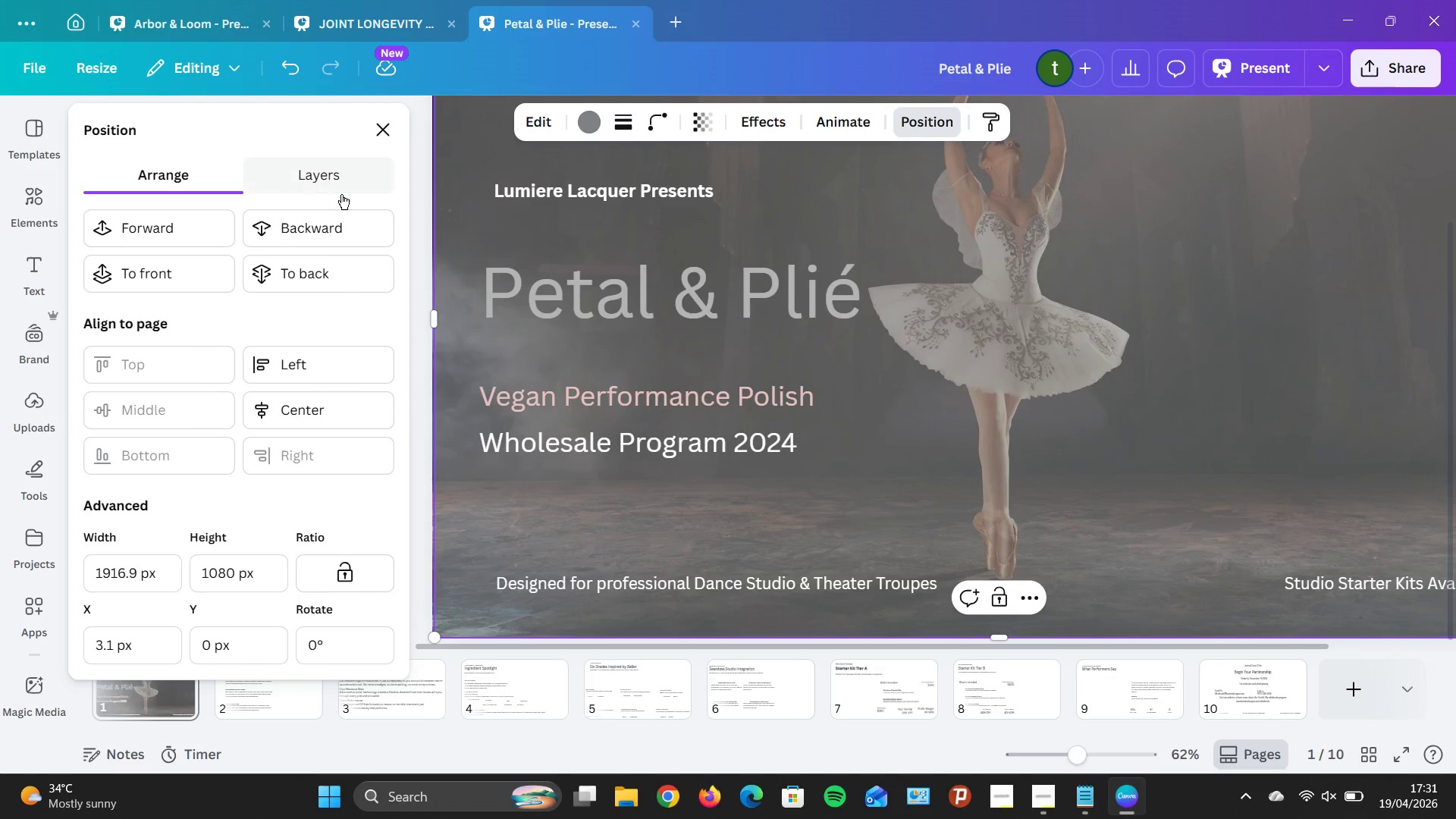 
left_click([337, 192])
 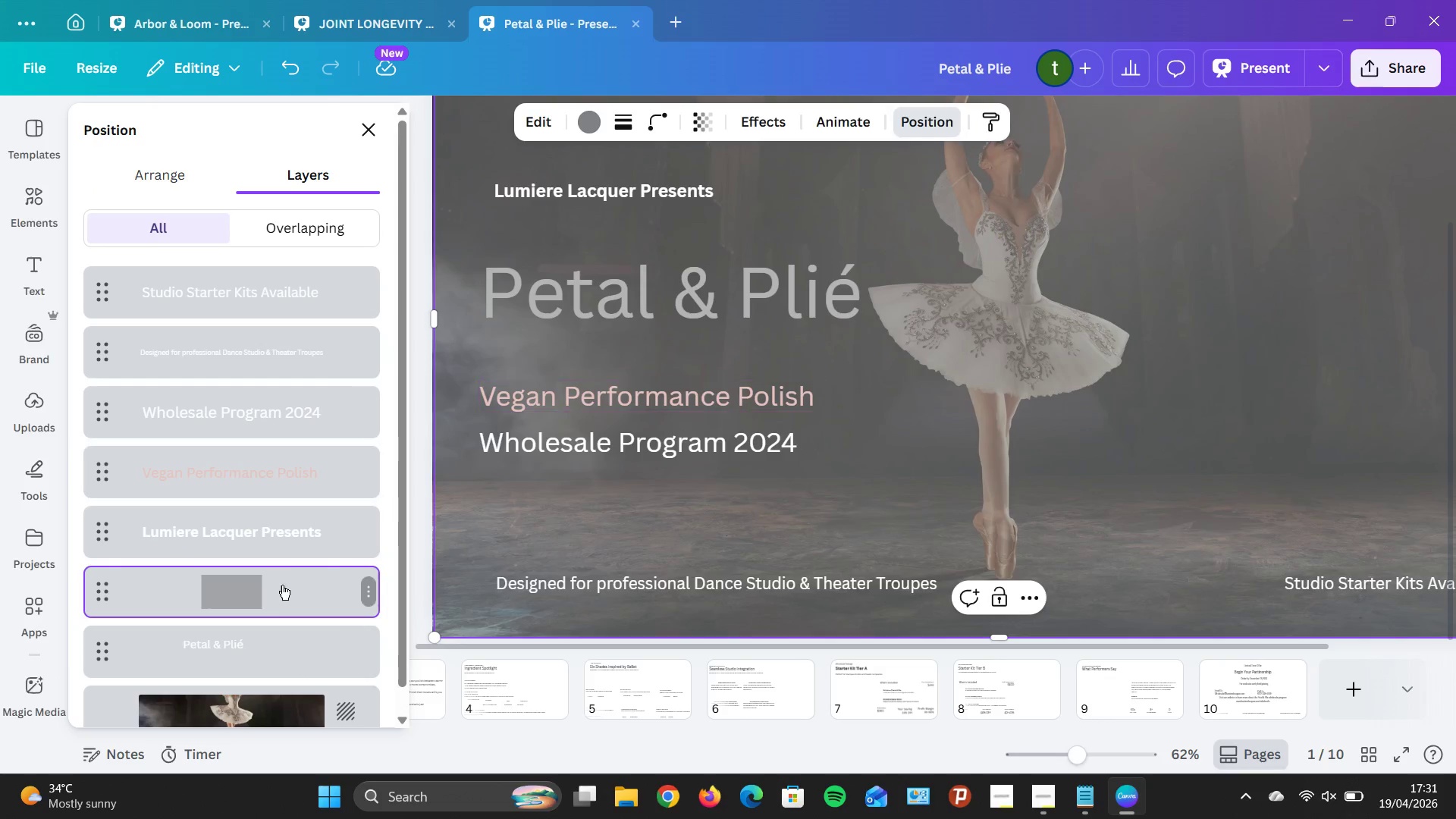 
left_click_drag(start_coordinate=[268, 563], to_coordinate=[272, 664])
 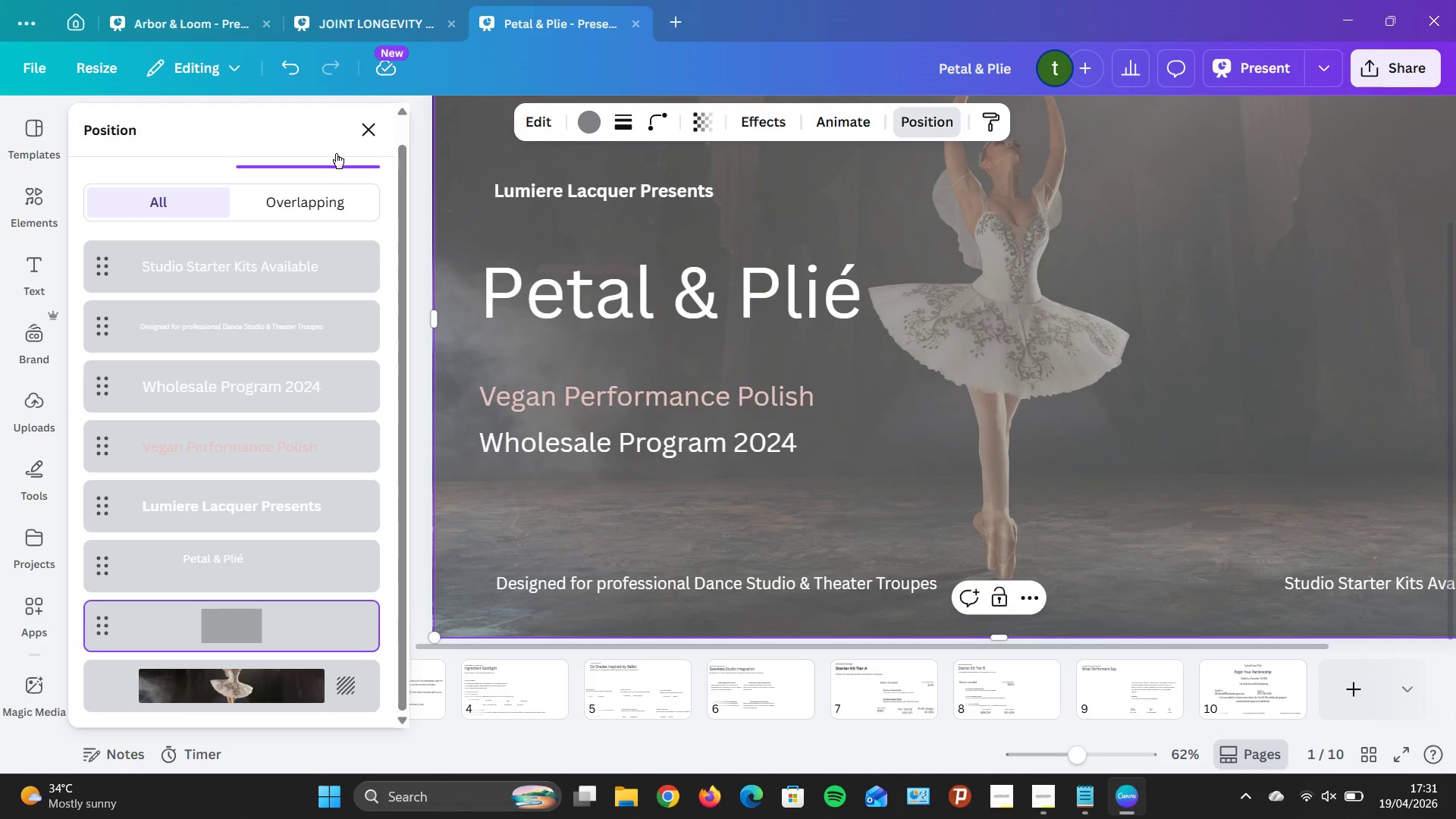 
scroll: coordinate [287, 520], scroll_direction: down, amount: 8.0
 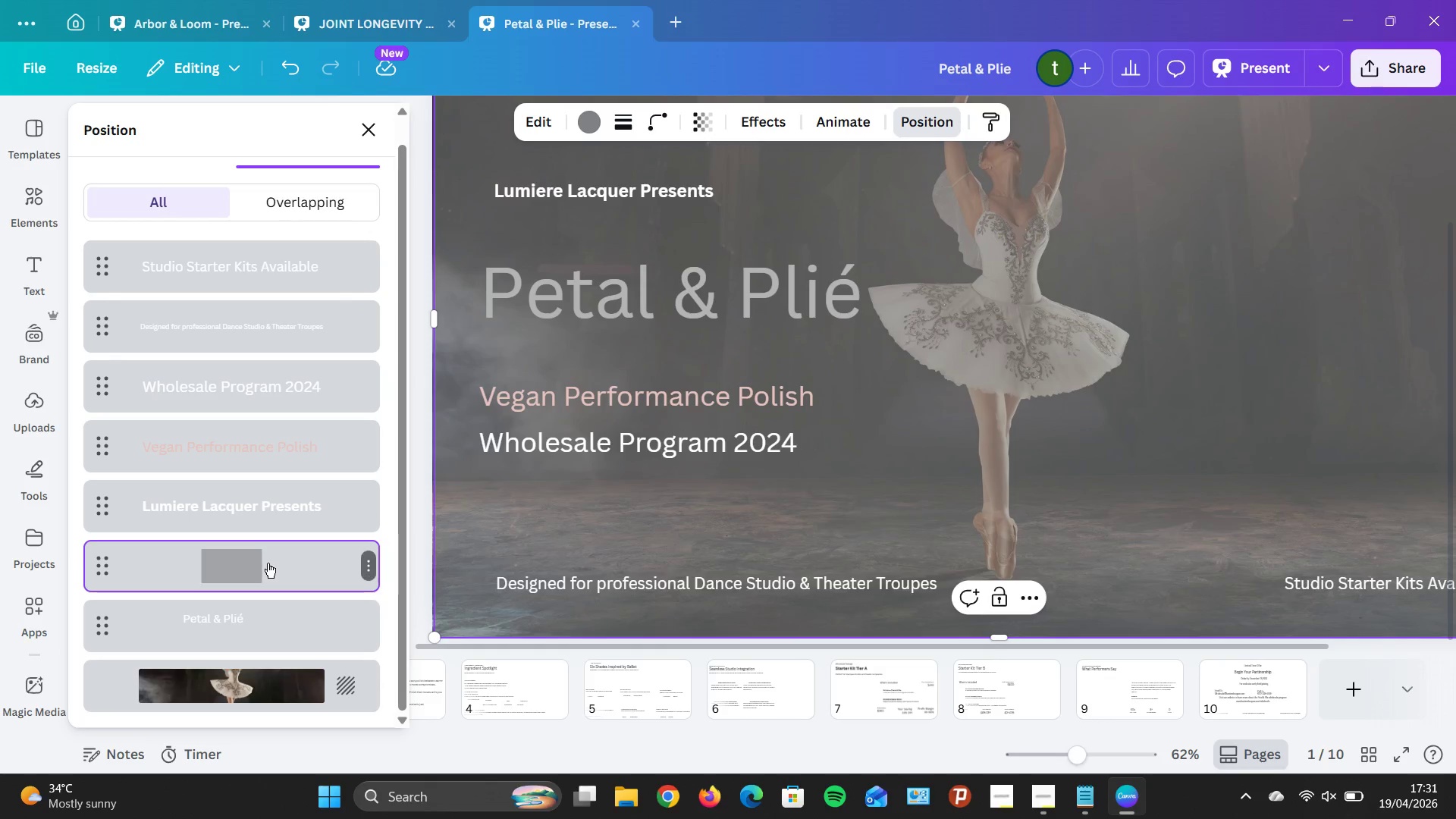 
wait(6.38)
 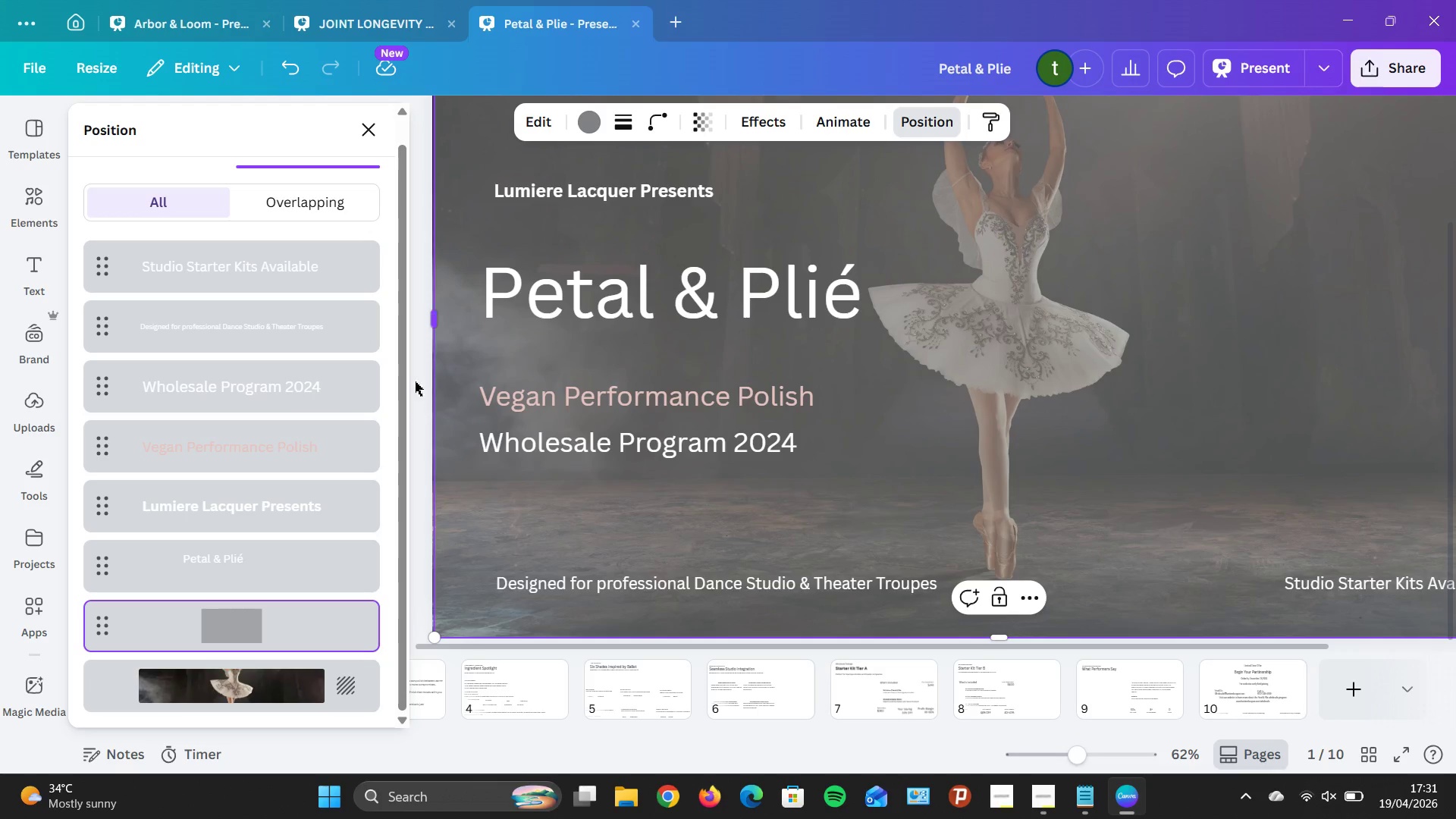 
scroll: coordinate [1408, 362], scroll_direction: up, amount: 2.0
 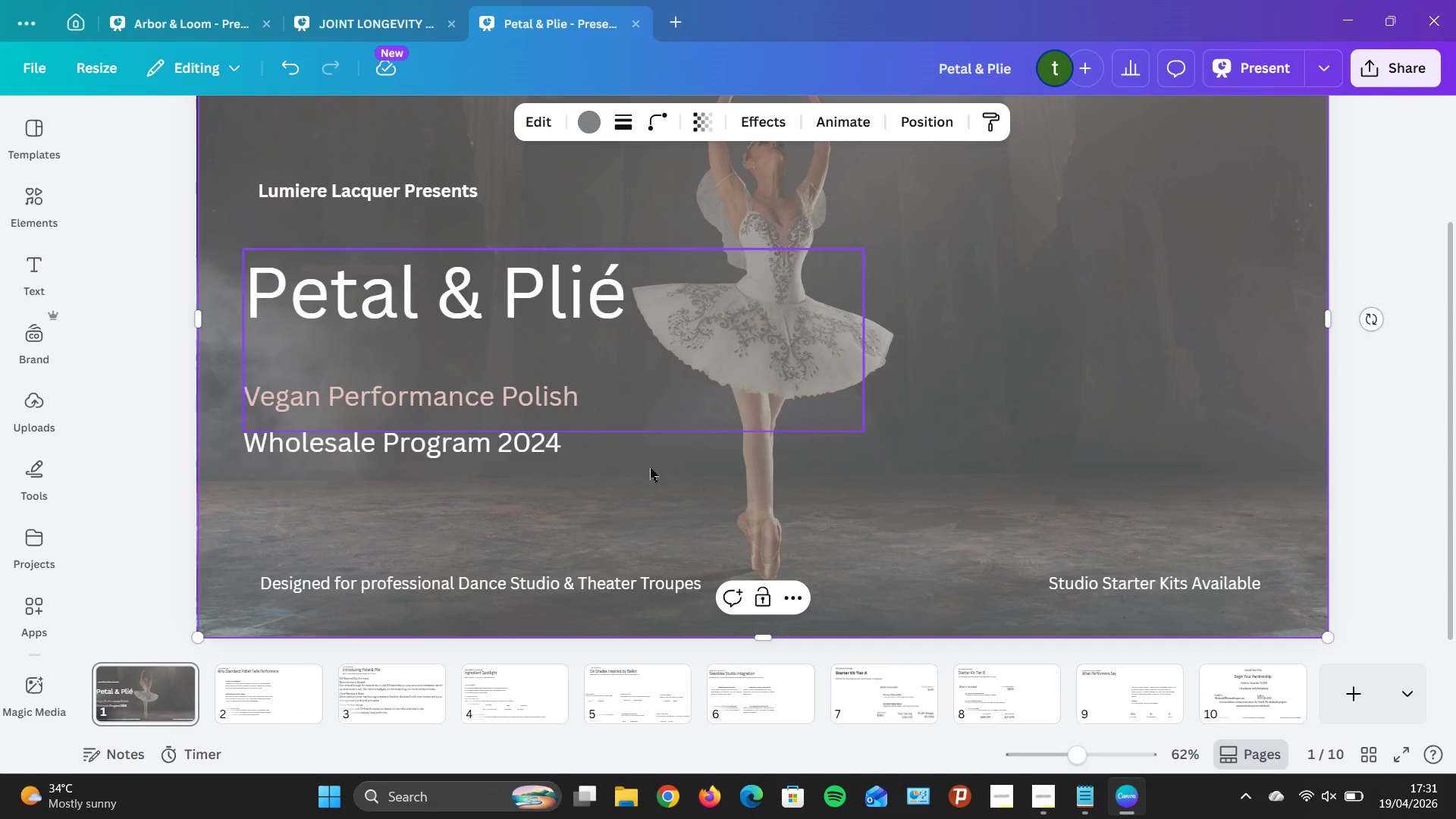 
left_click([550, 450])
 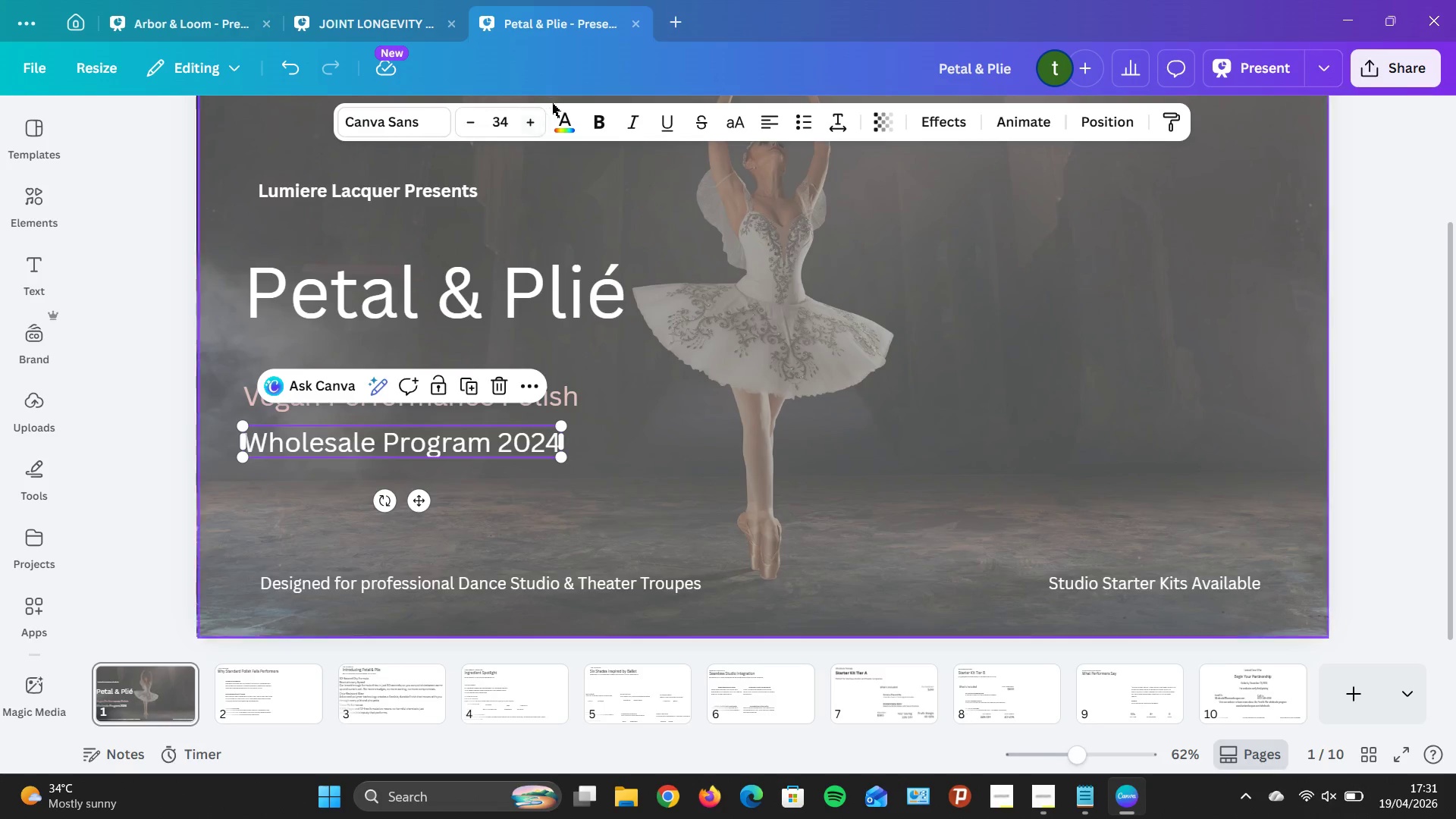 
left_click([557, 121])
 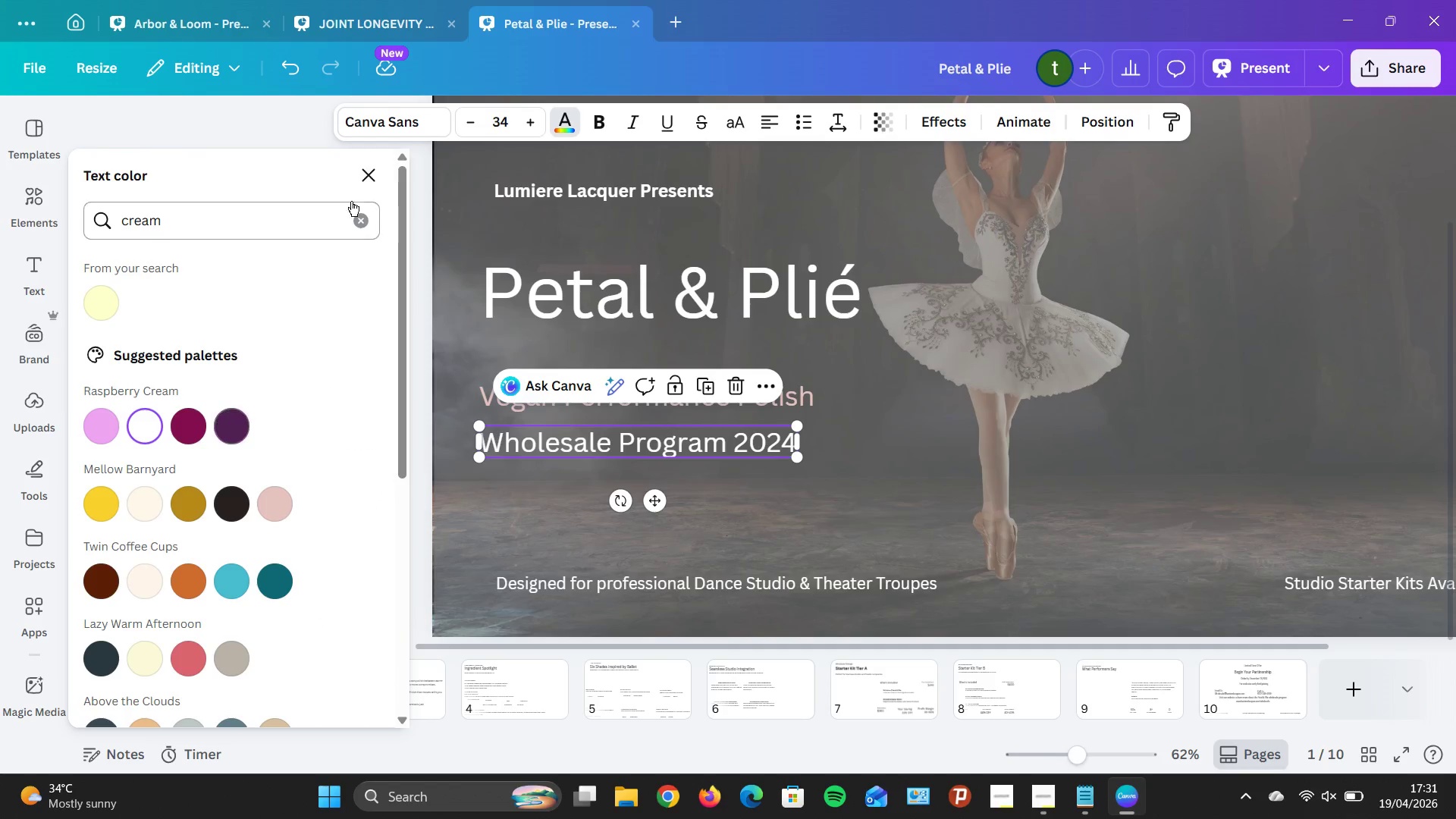 
left_click([372, 174])
 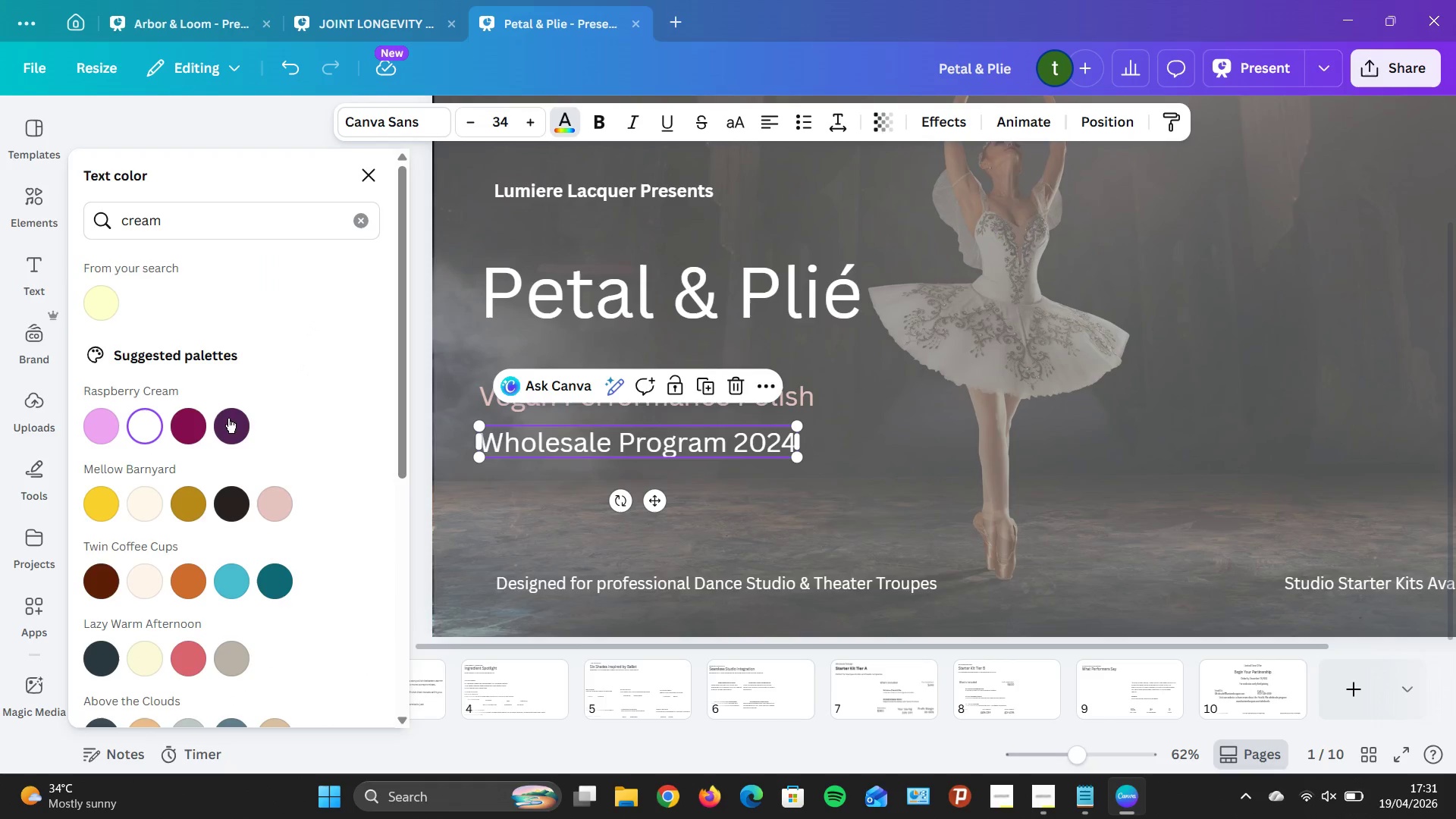 
left_click([370, 227])
 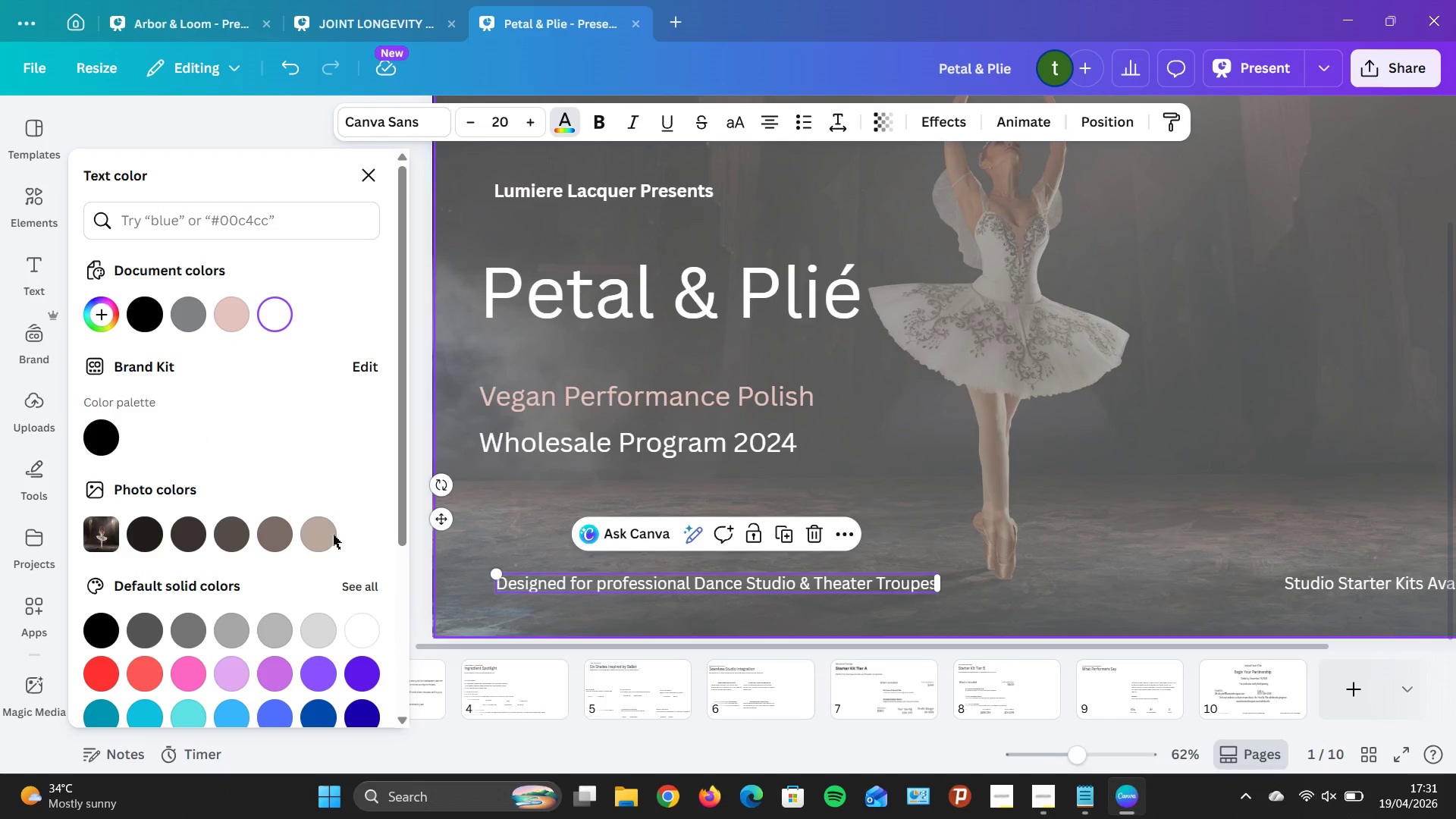 
left_click([321, 628])
 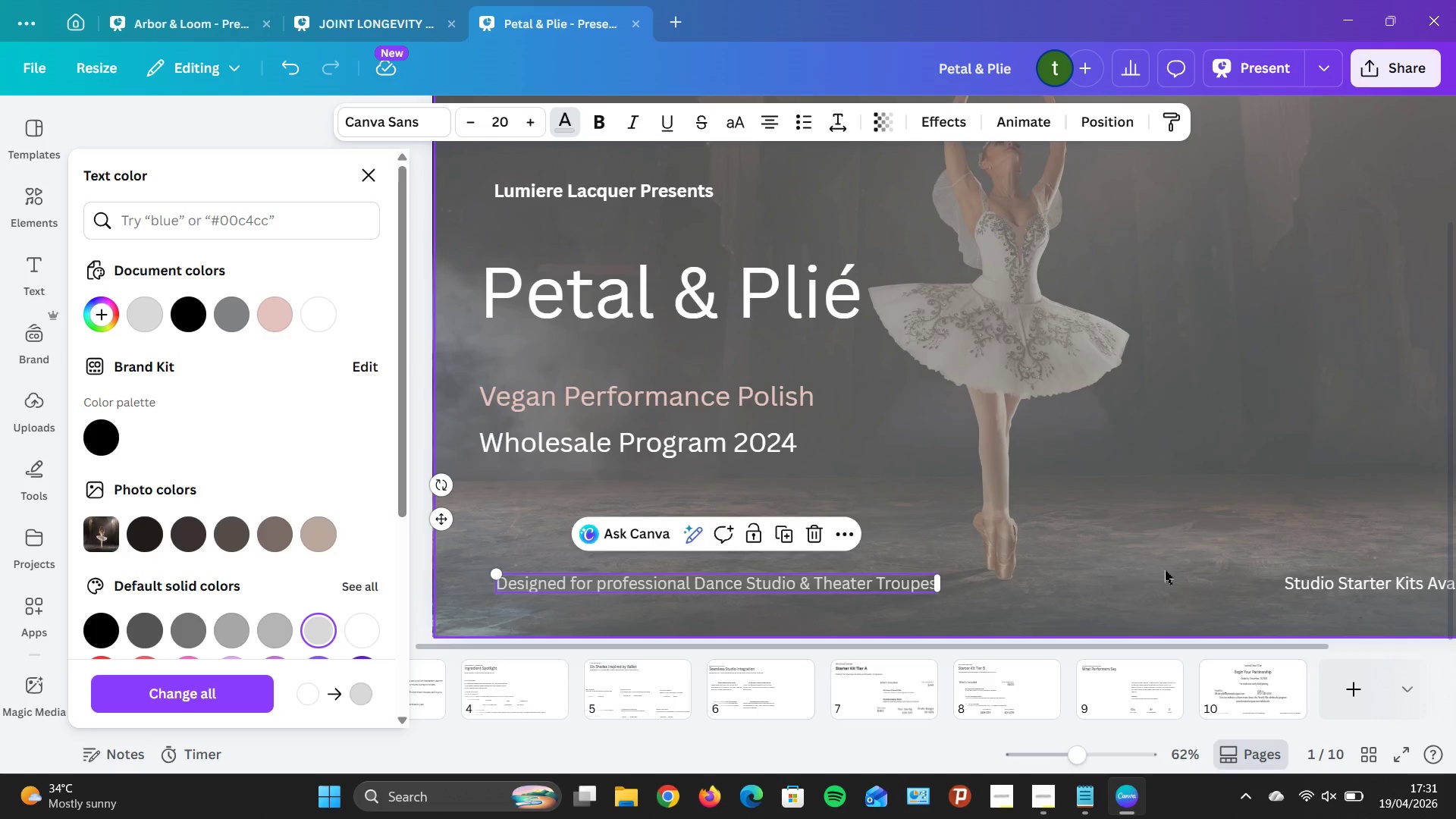 
left_click([1356, 579])
 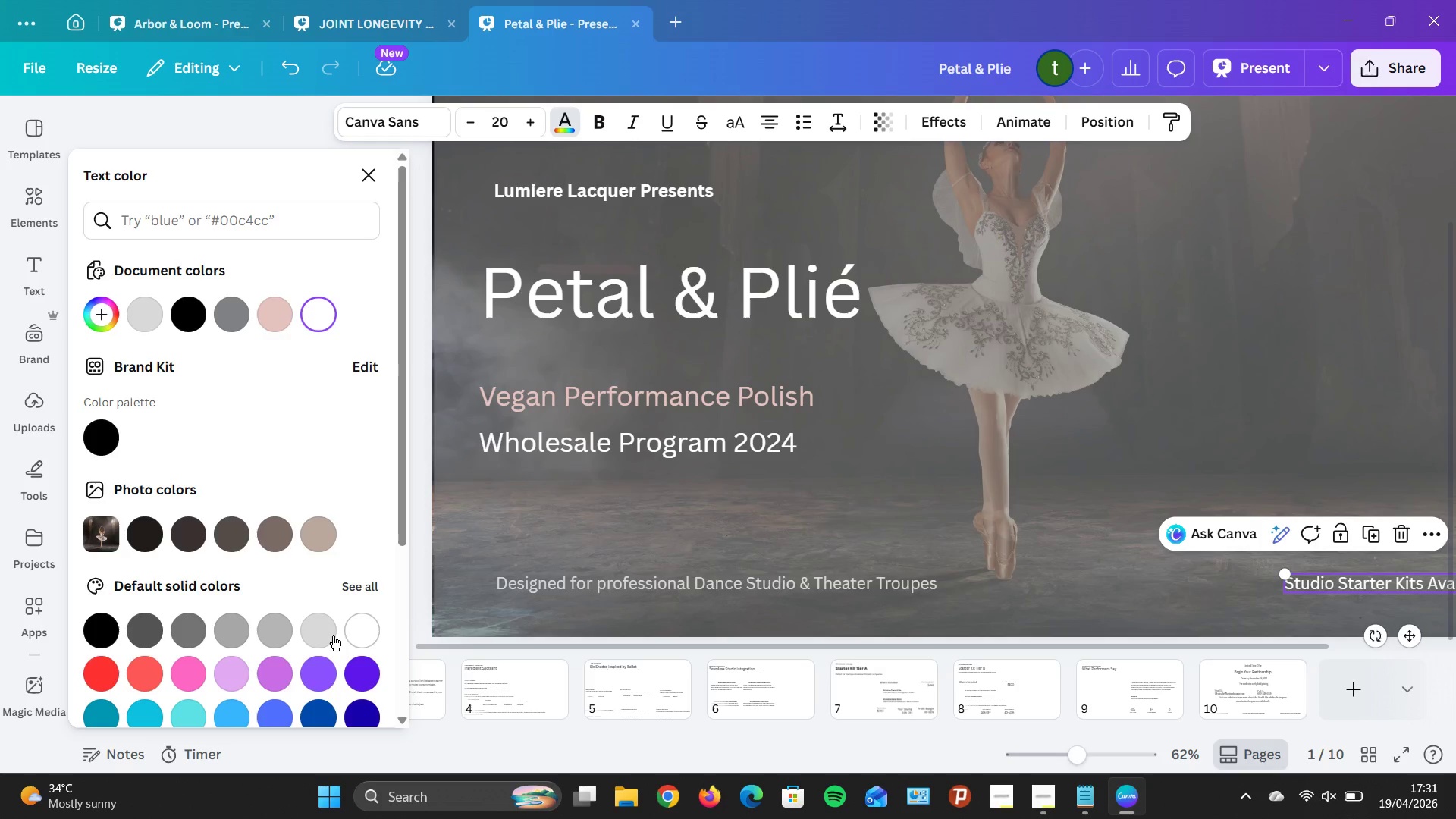 
left_click([329, 634])
 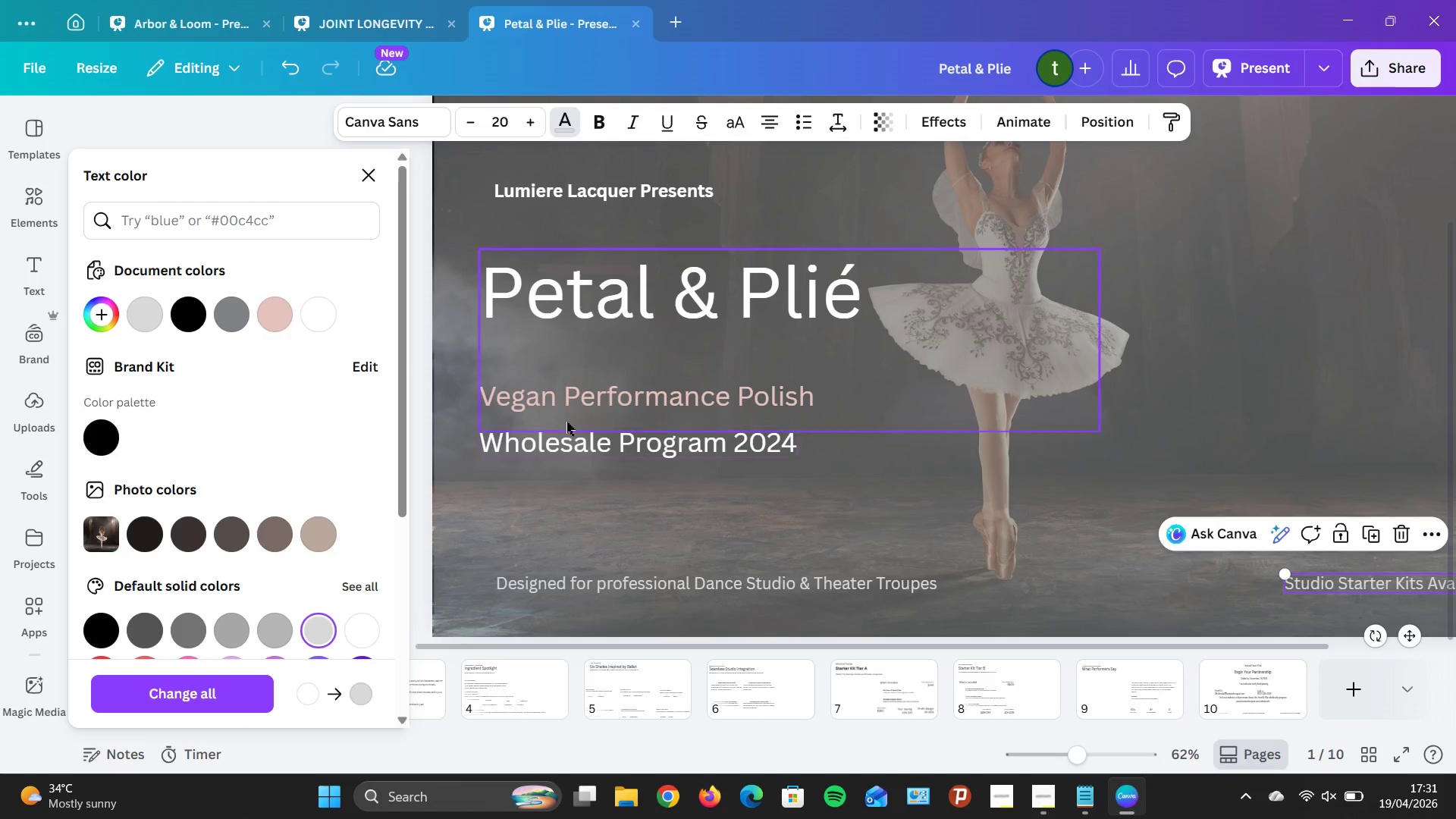 
left_click([580, 446])
 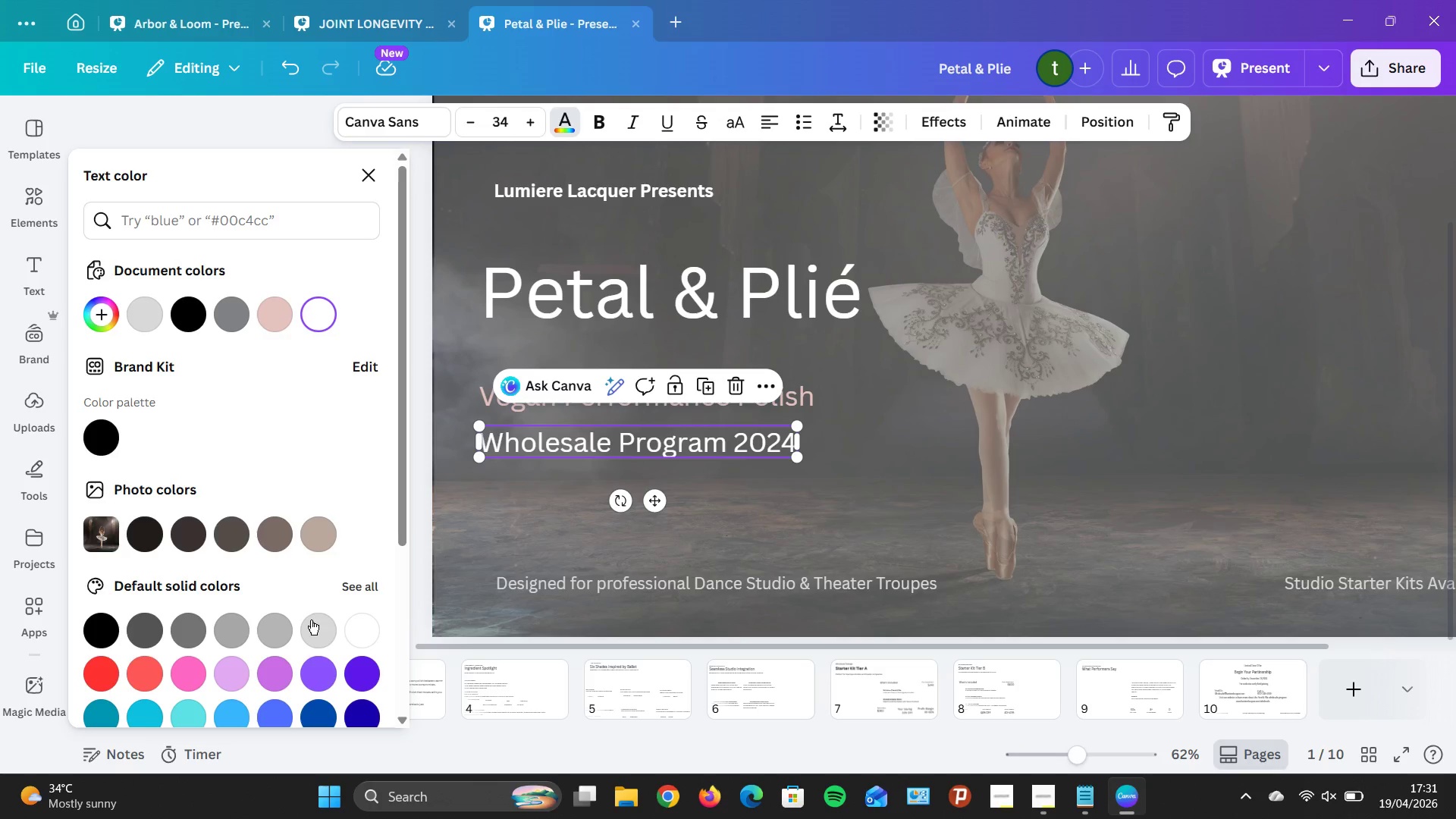 
left_click([311, 620])
 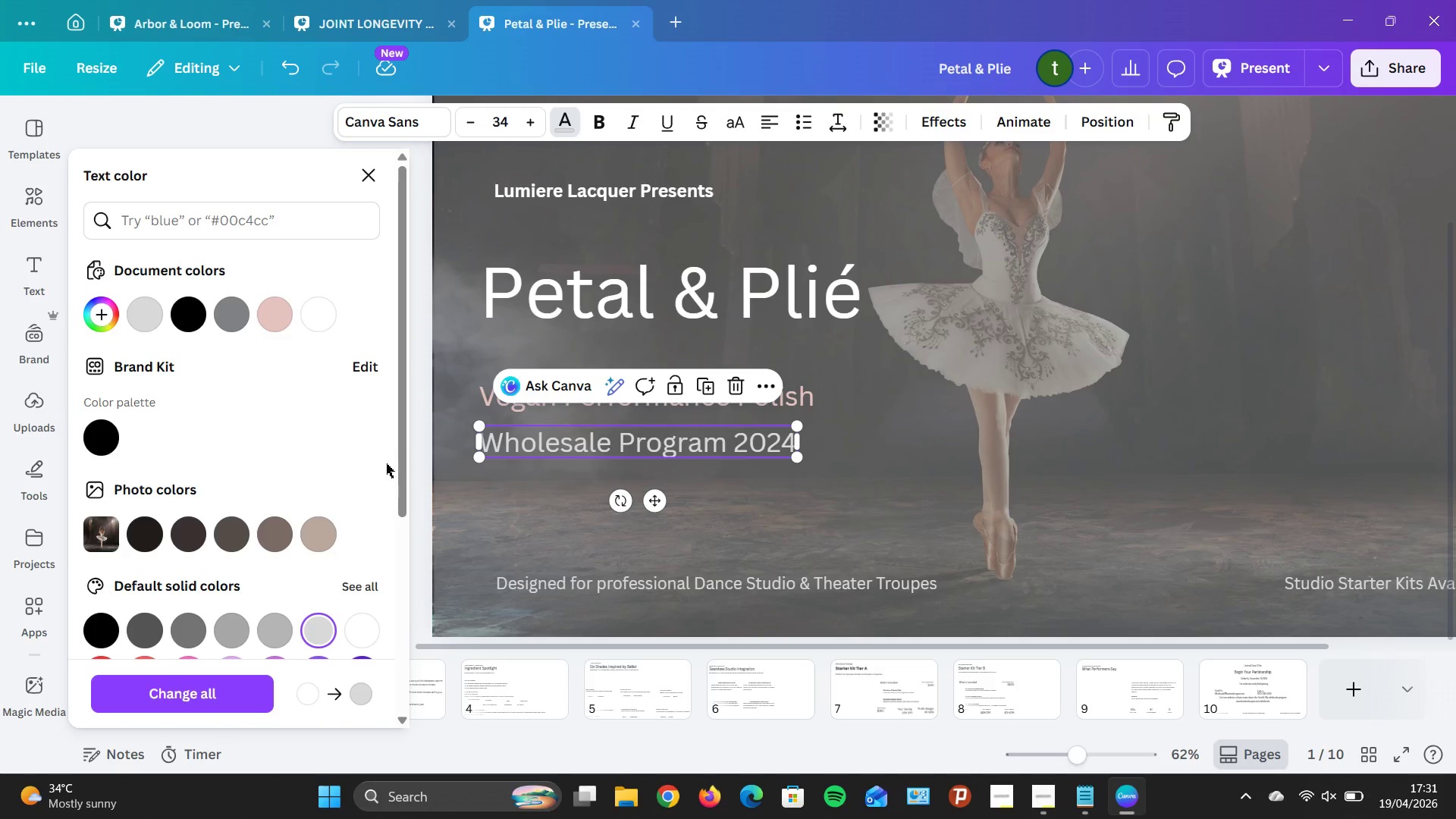 
left_click([397, 454])
 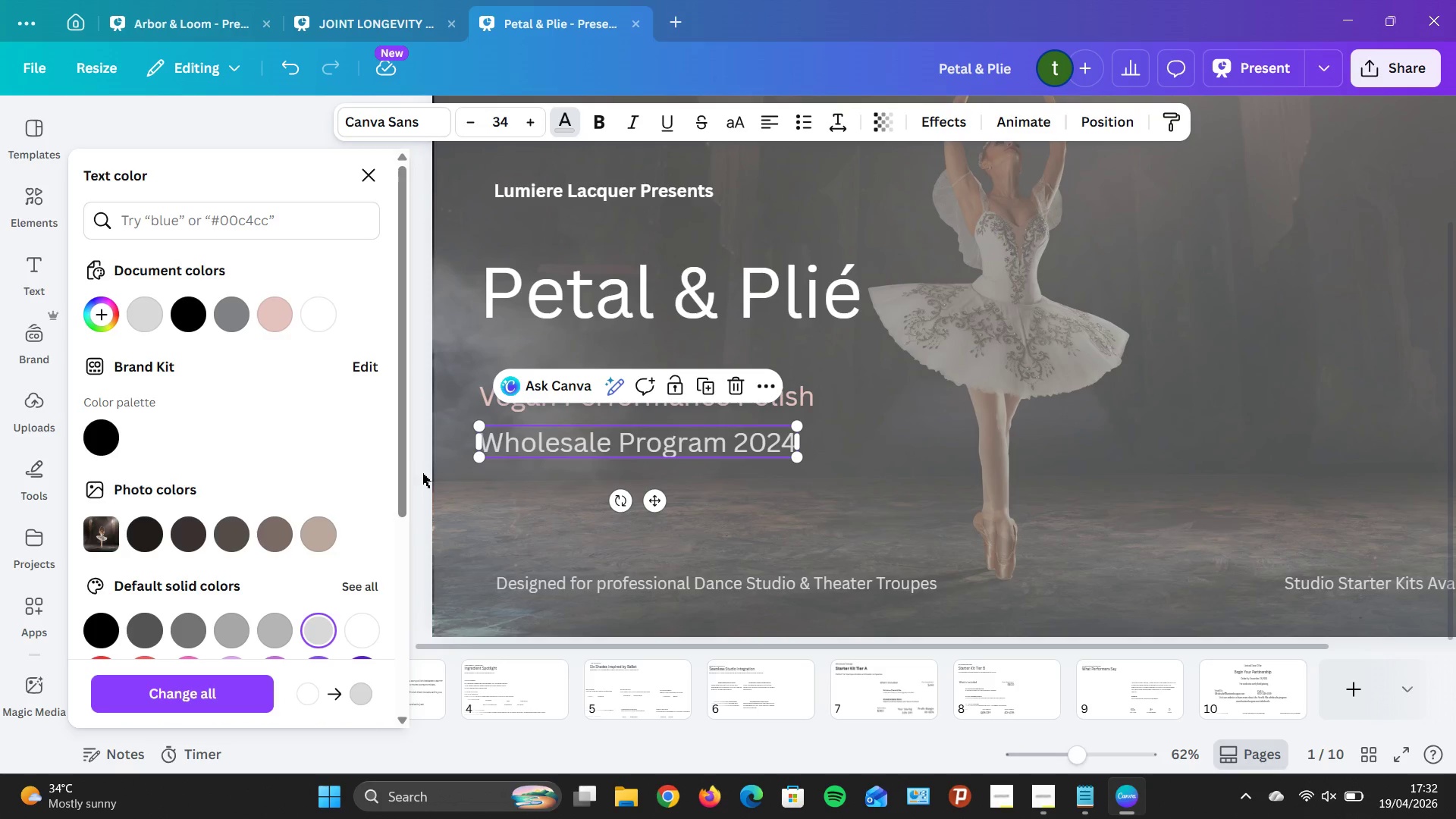 
left_click([422, 473])
 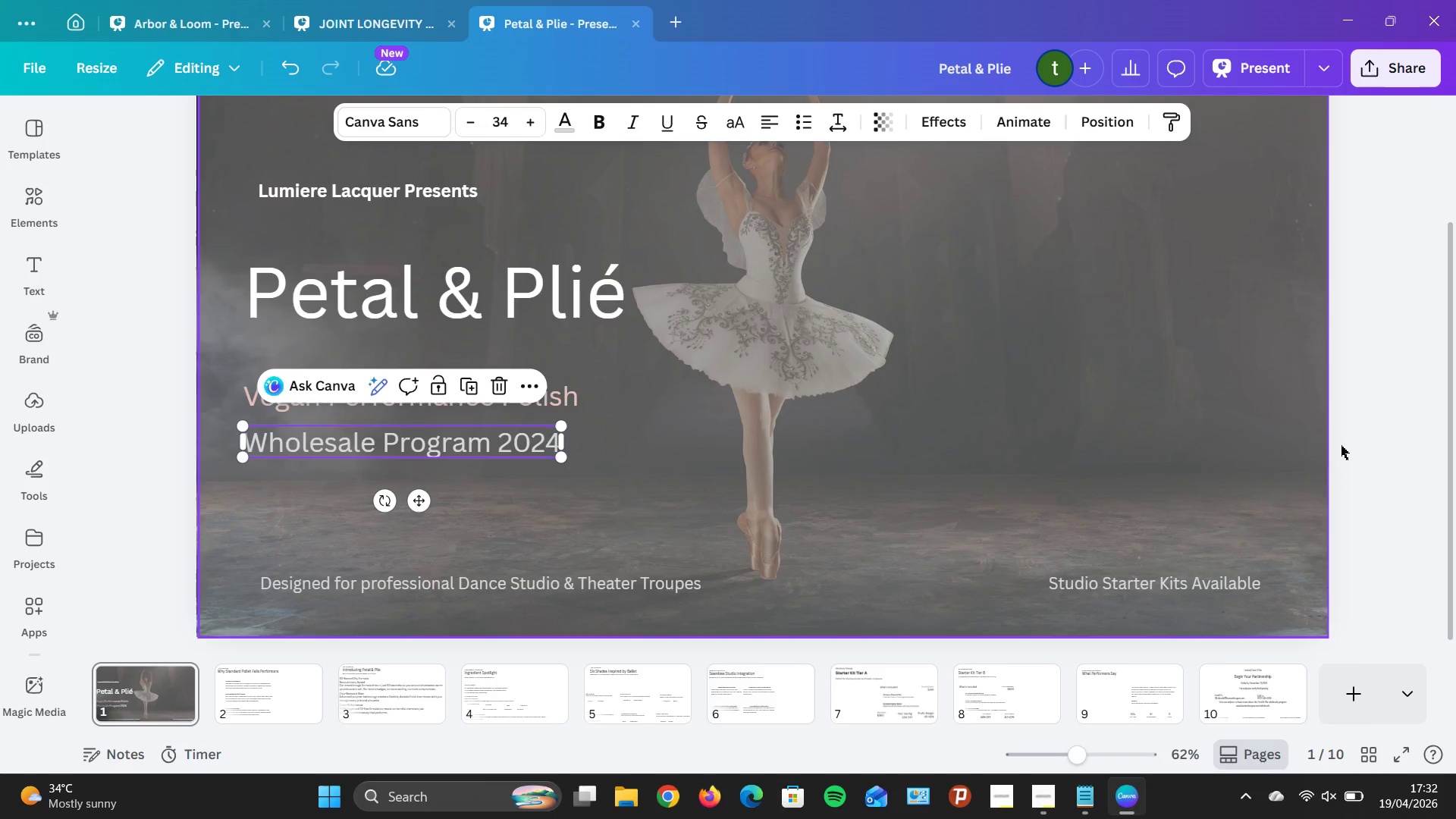 
left_click([1414, 449])
 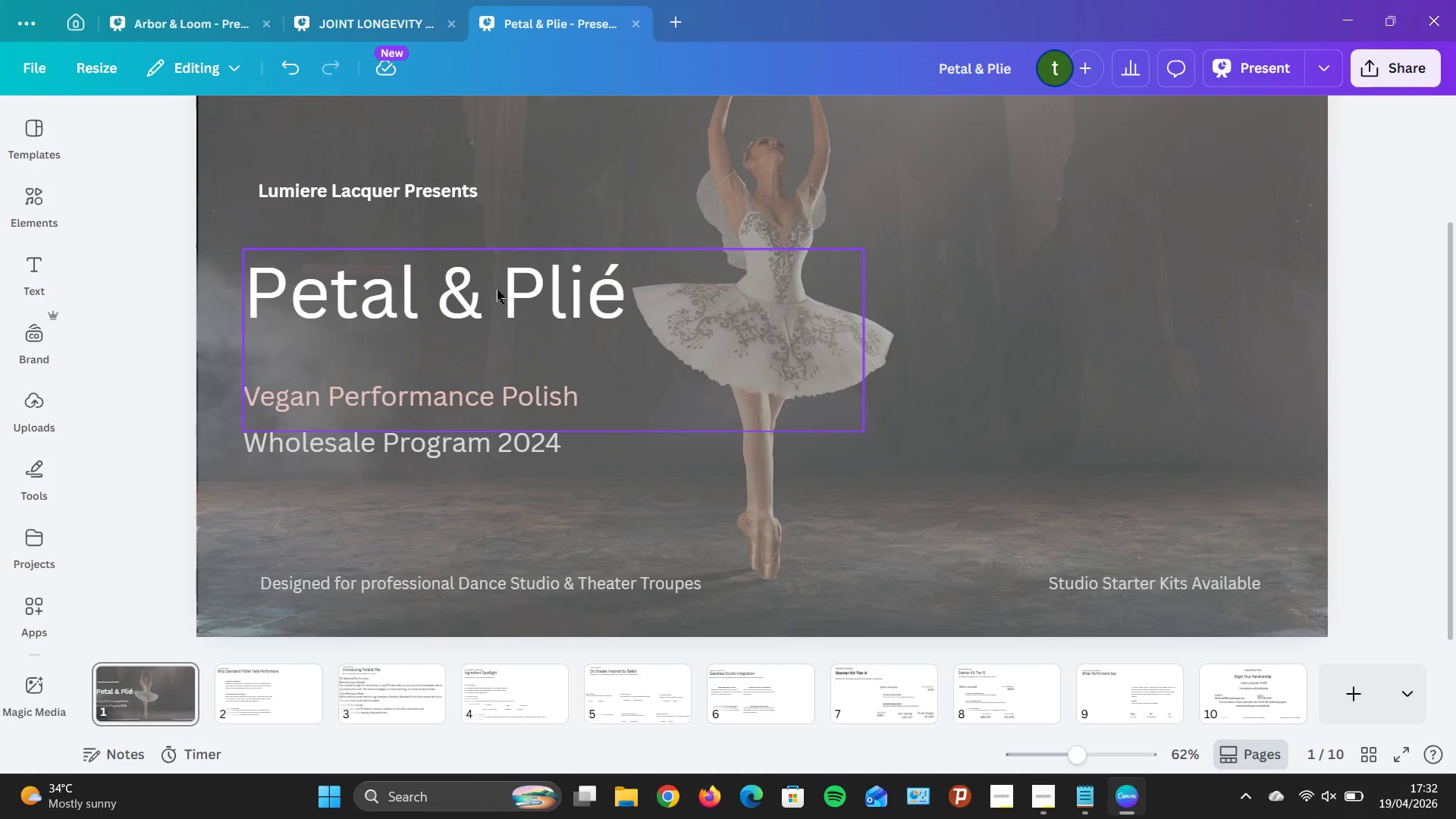 
mouse_move([384, 224])
 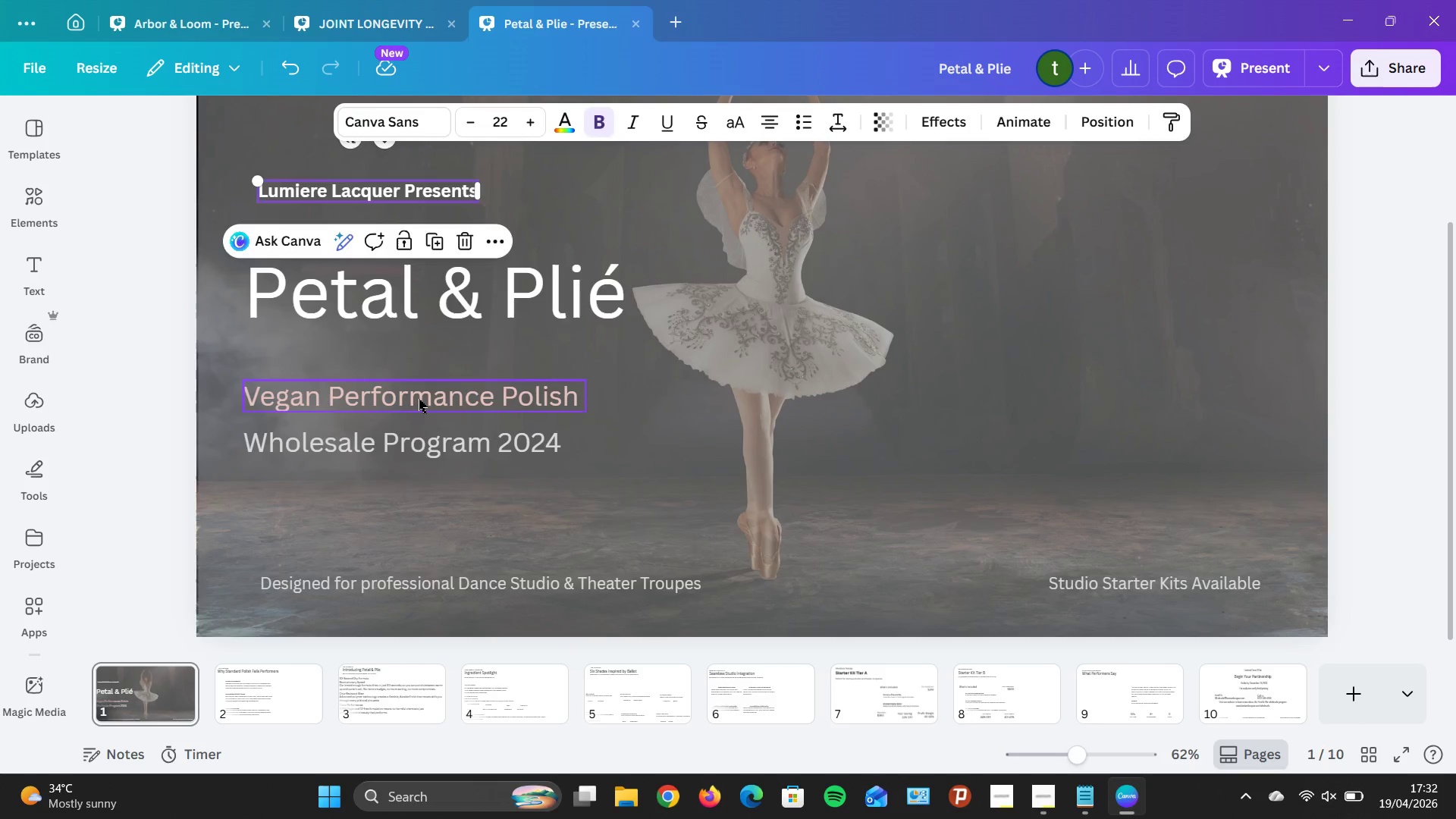 
left_click([419, 399])
 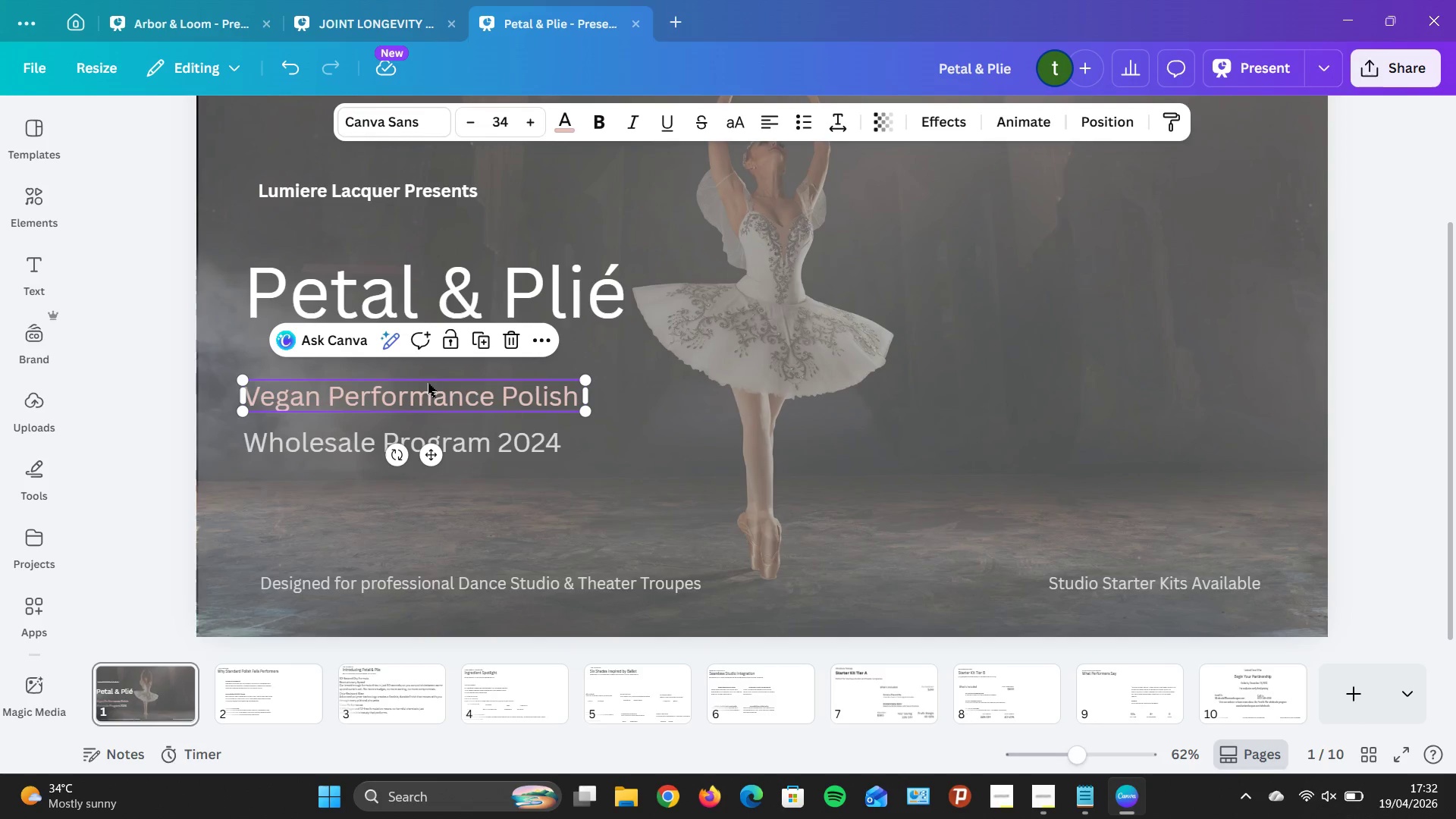 
left_click([1415, 416])
 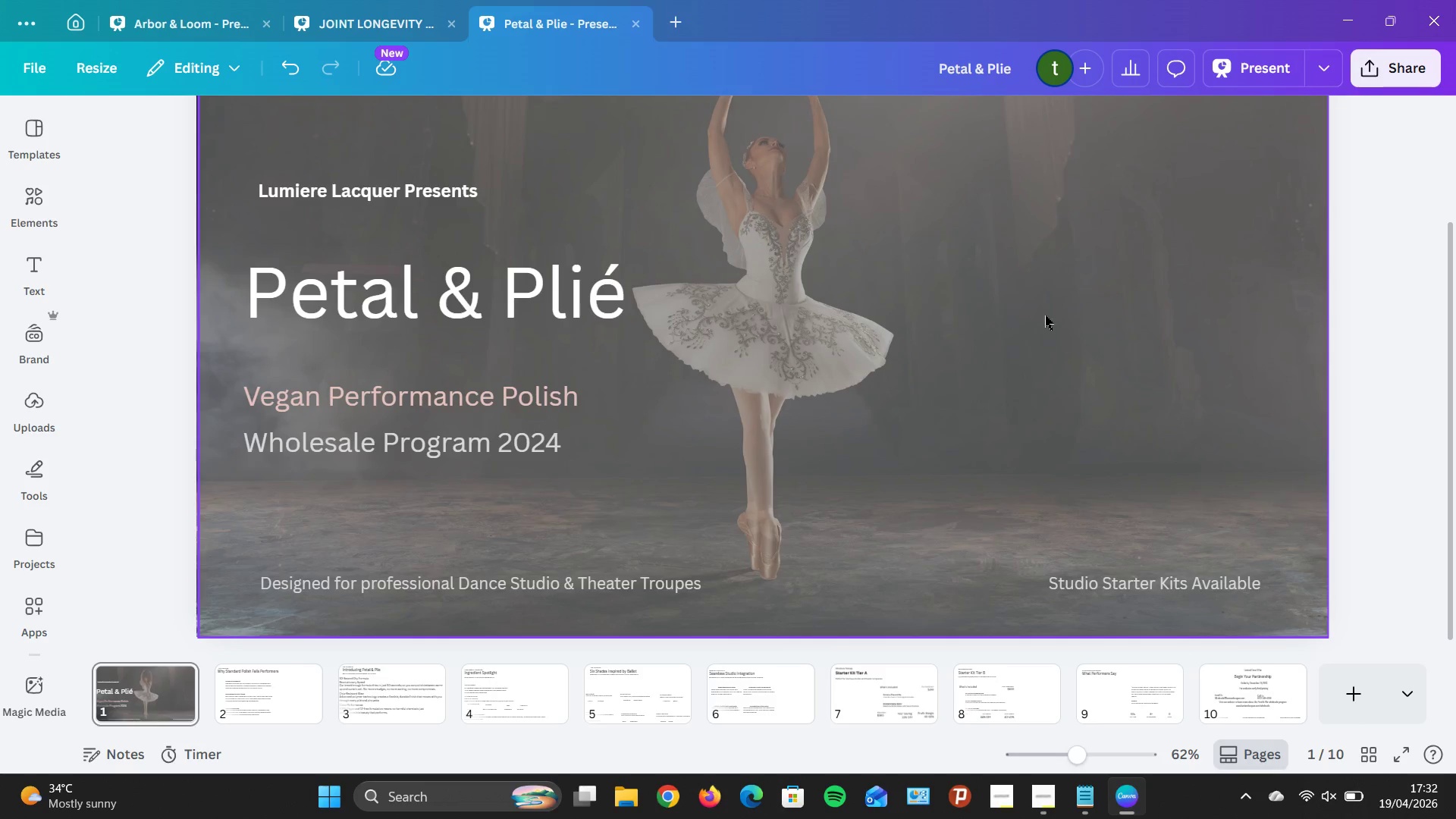 
wait(10.44)
 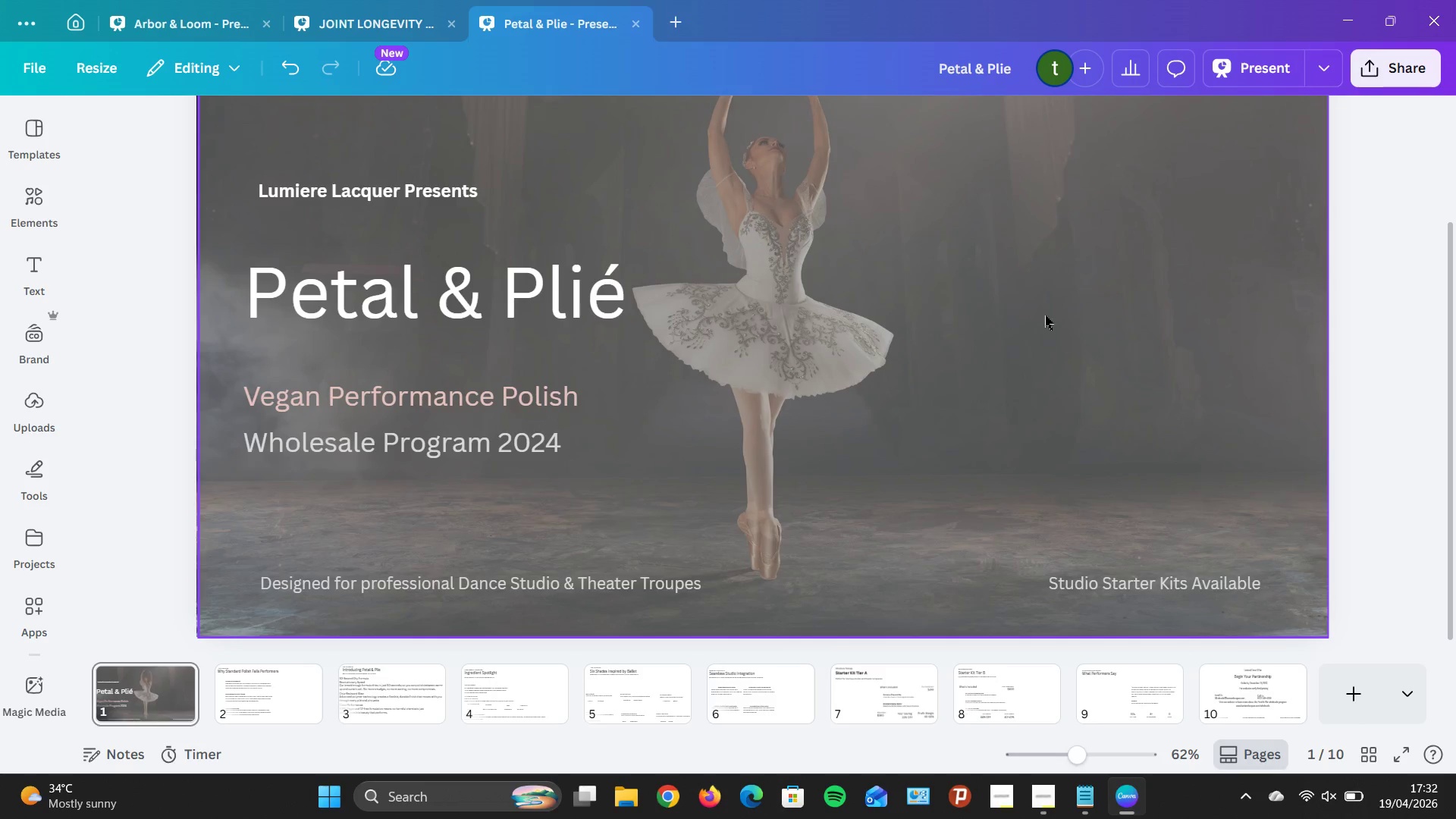 
left_click([328, 185])
 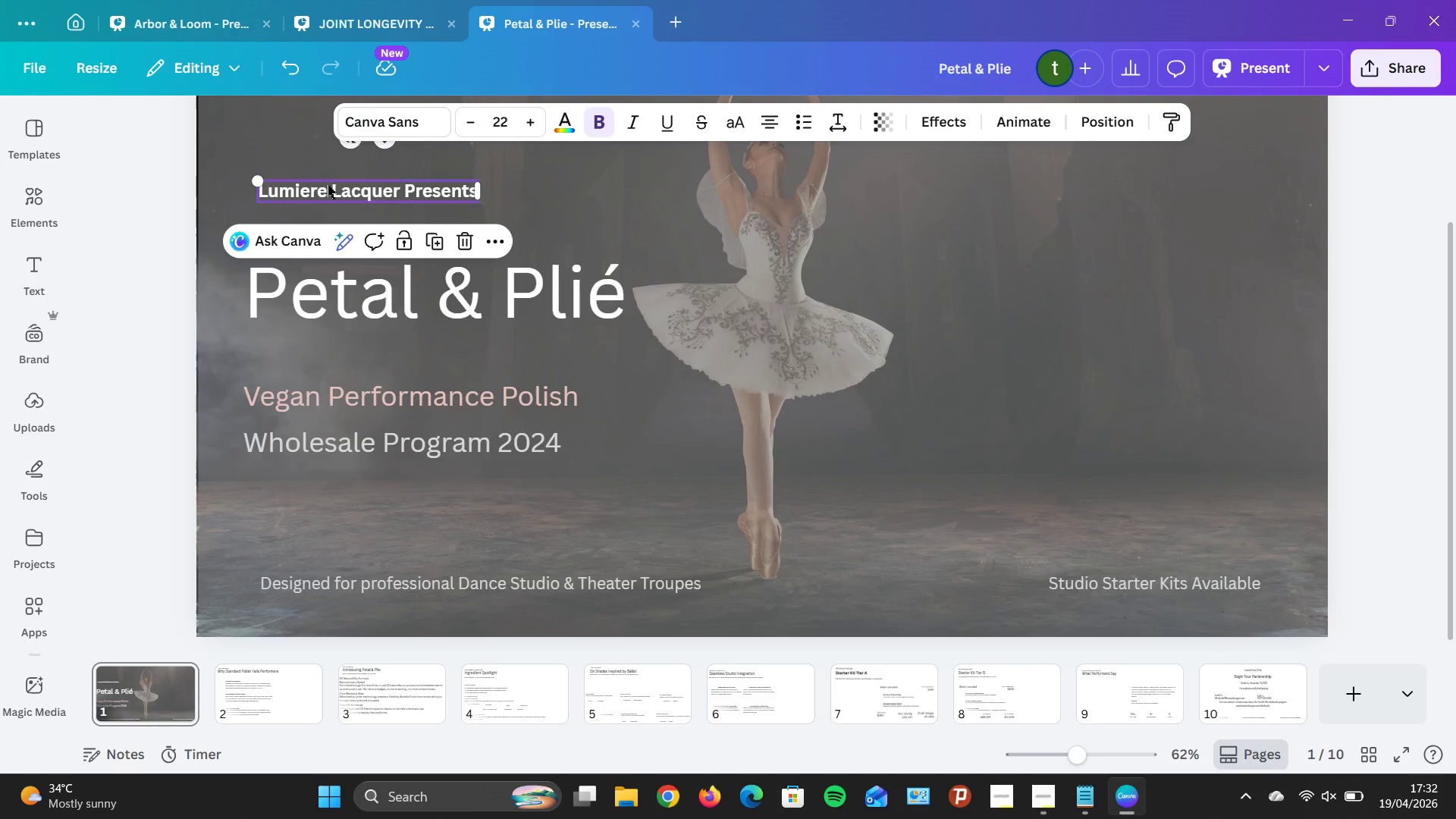 
left_click([137, 423])
 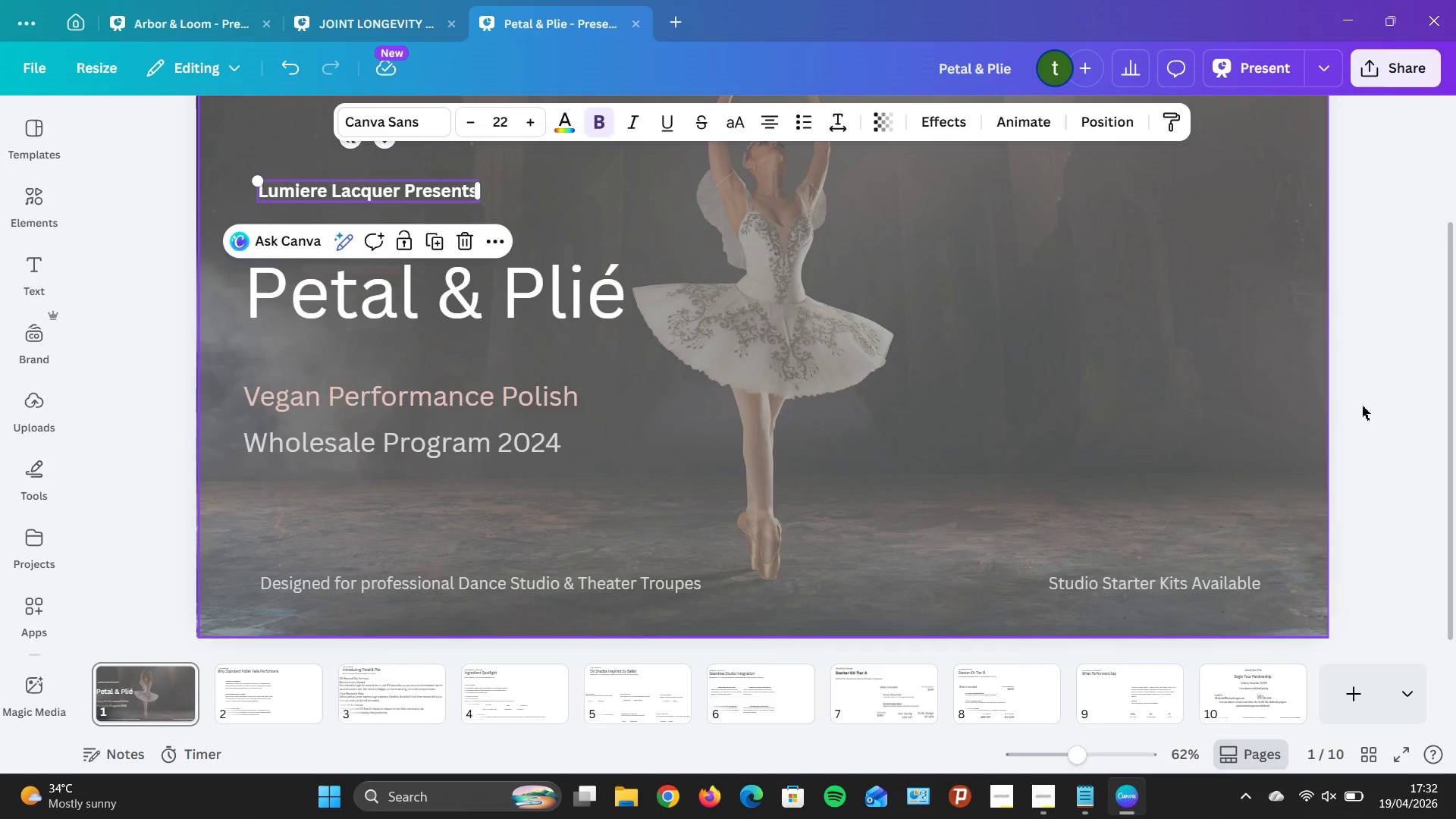 
left_click([1385, 406])
 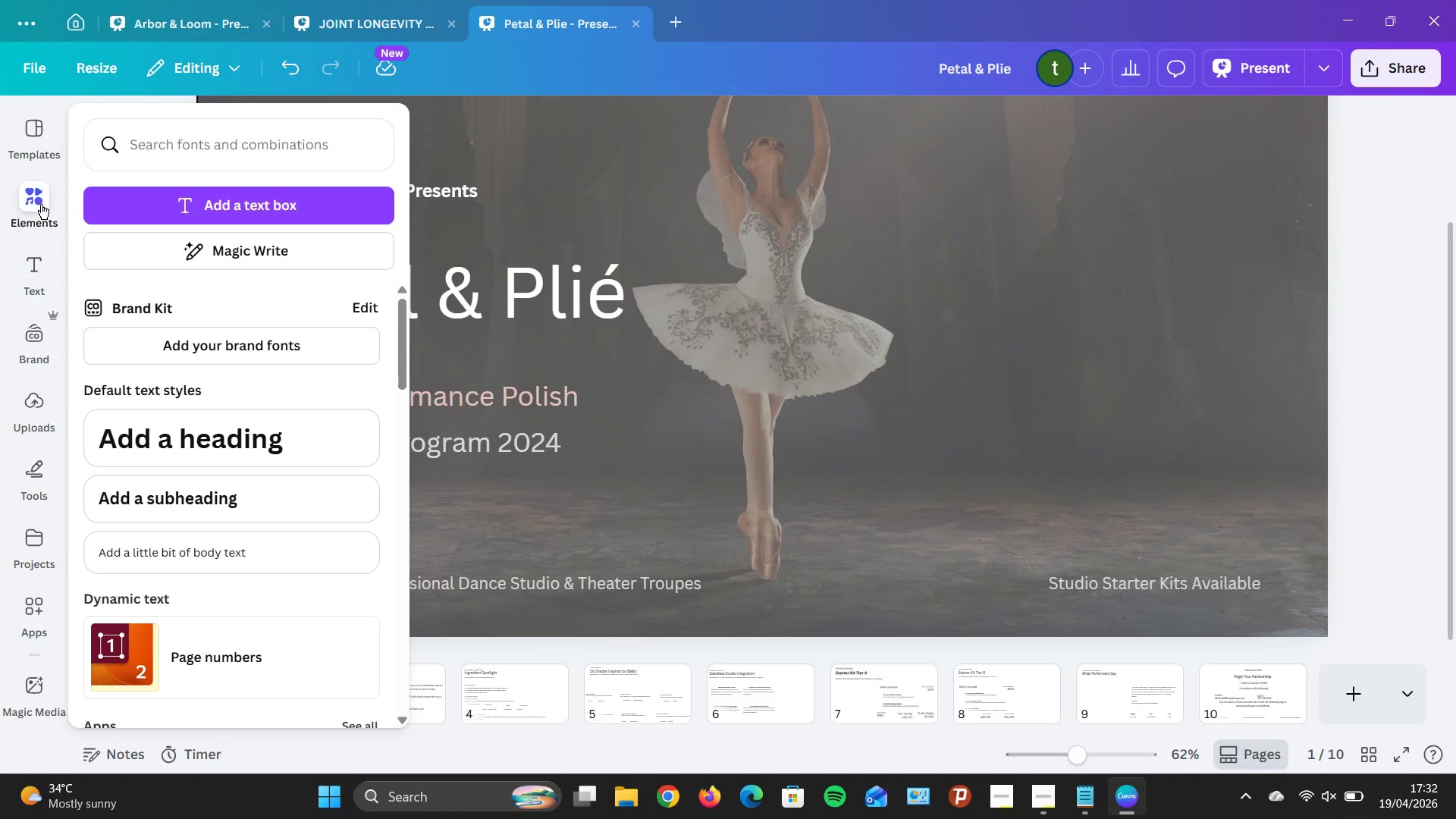 
left_click([41, 204])
 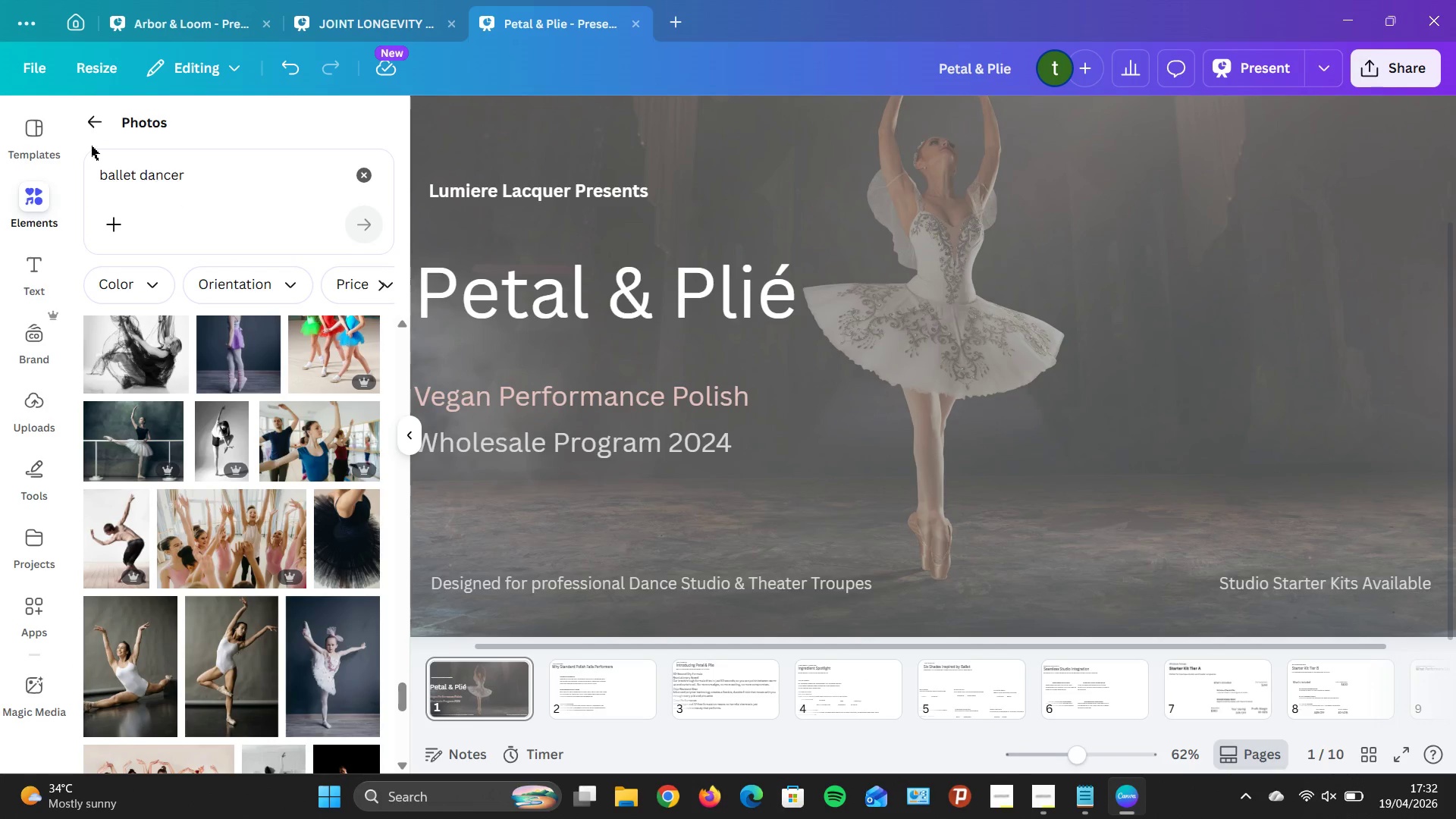 
left_click([98, 128])
 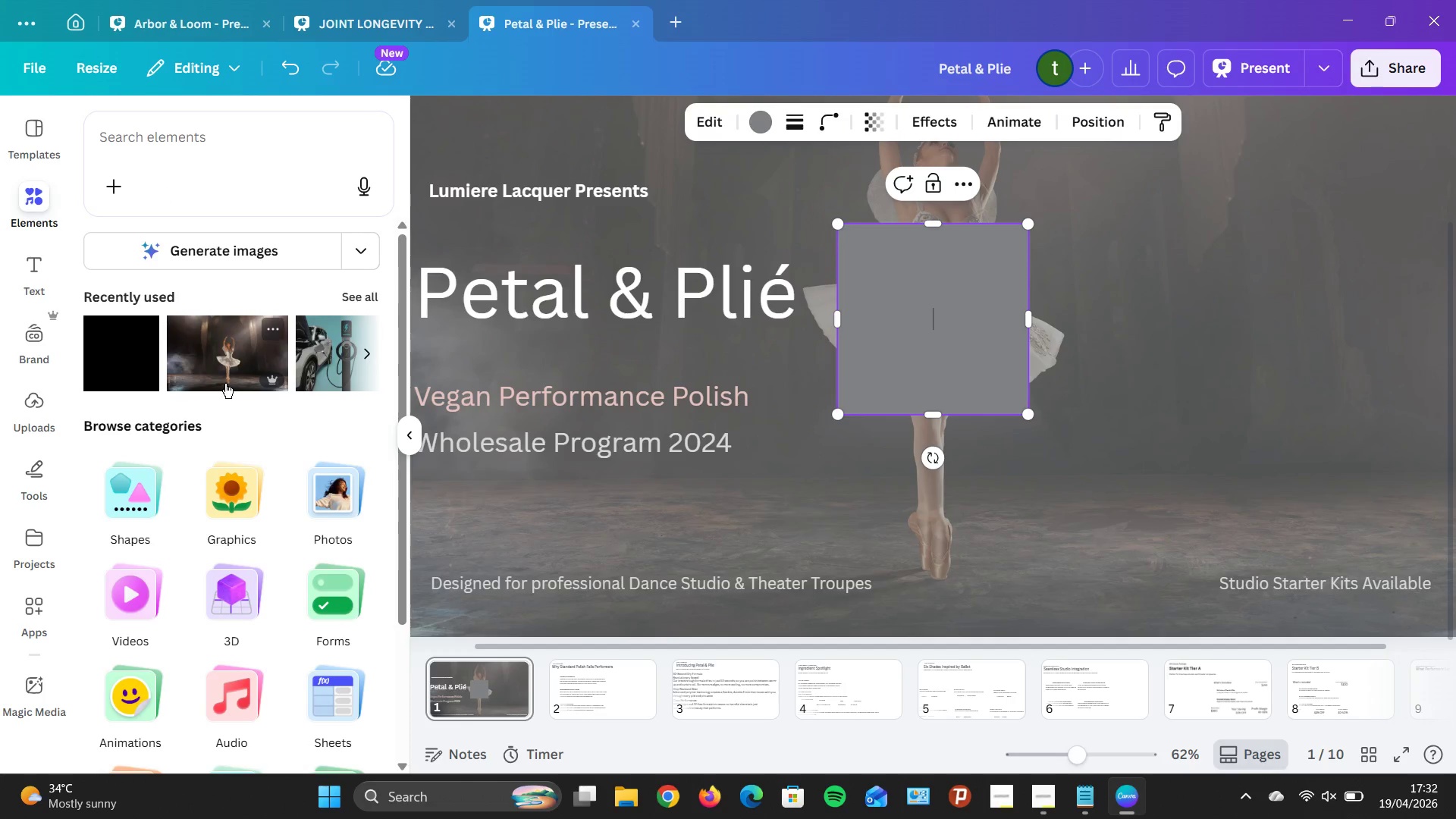 
wait(6.38)
 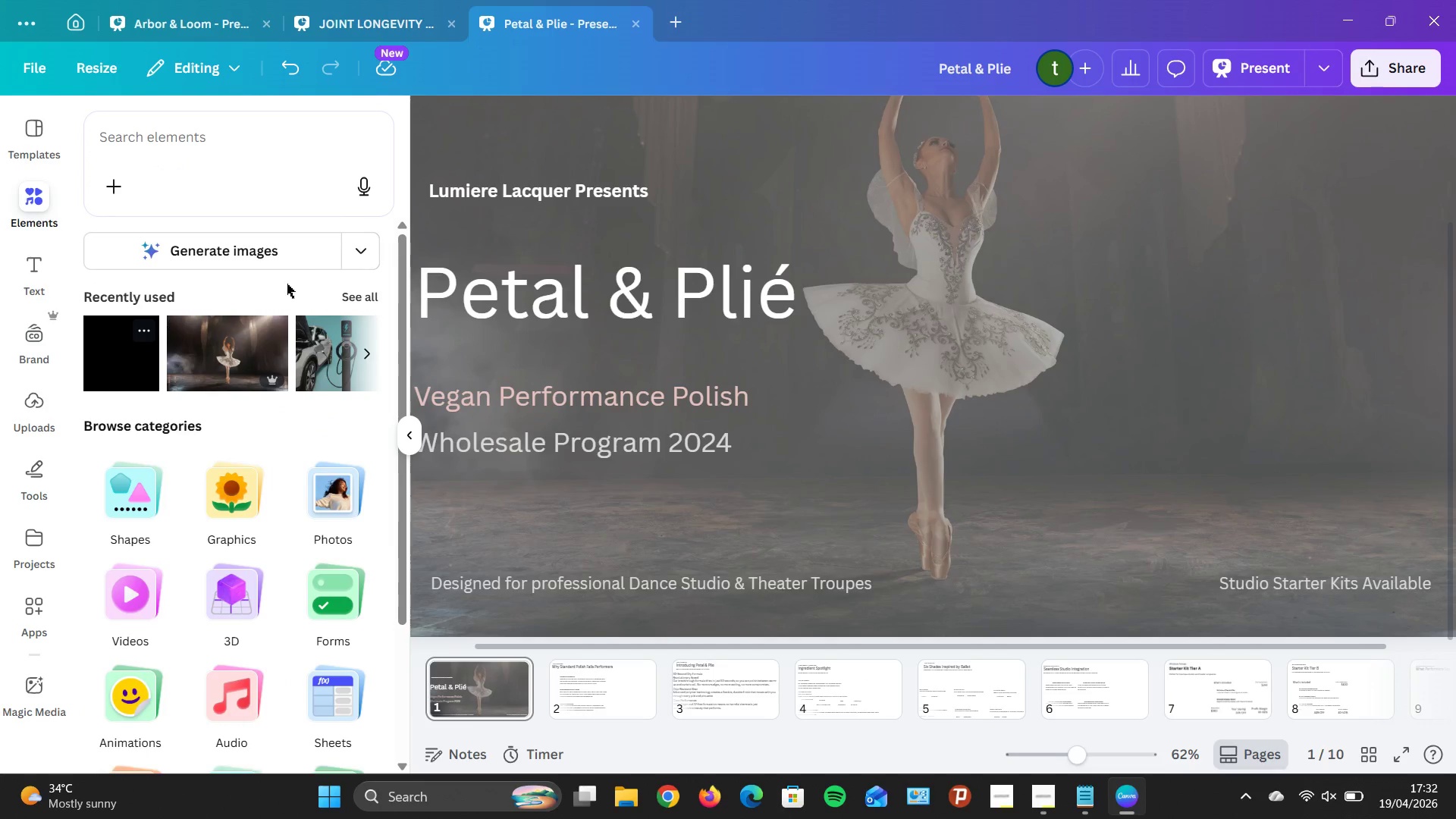 
left_click([768, 127])
 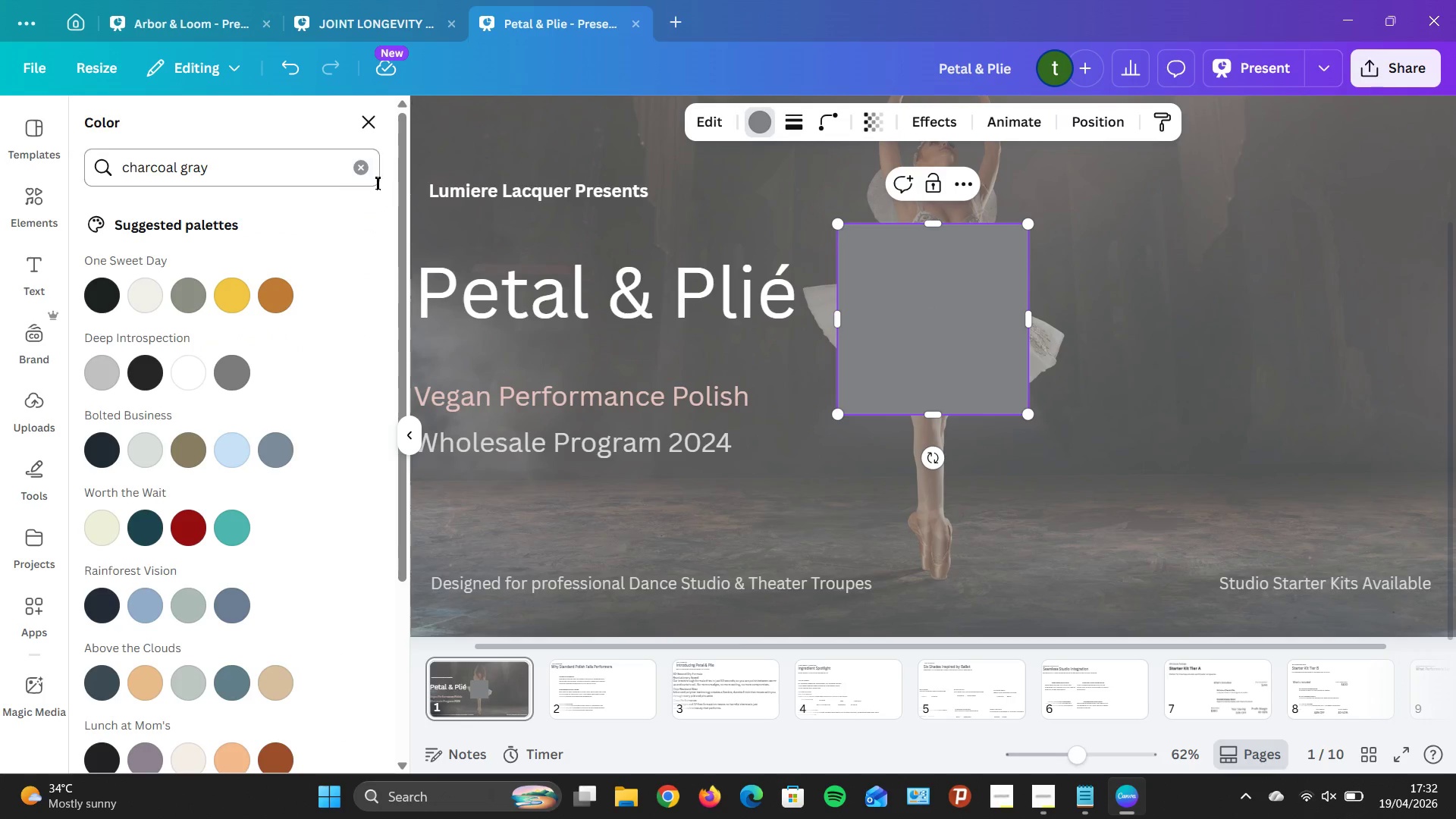 
double_click([363, 174])
 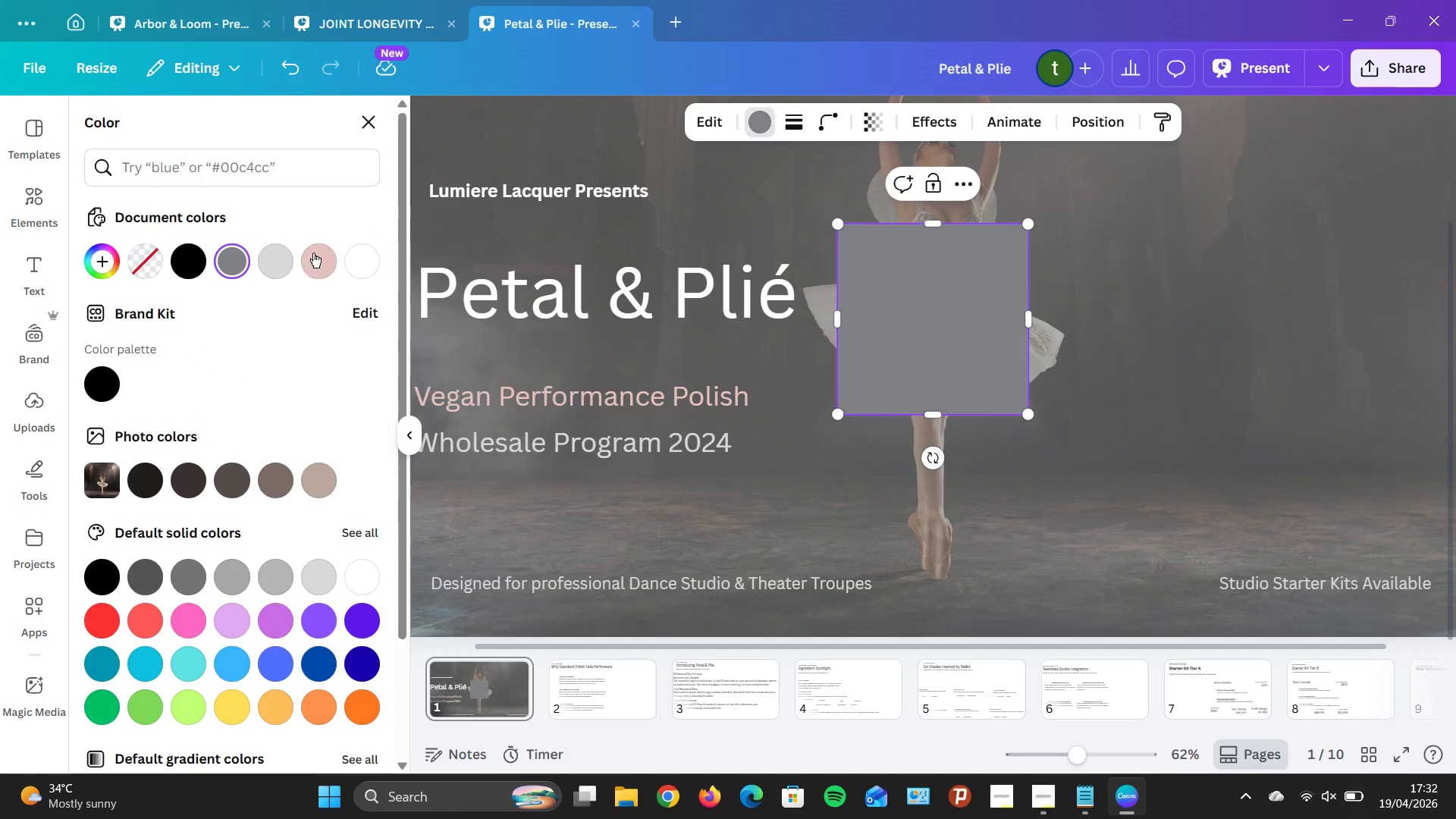 
left_click([314, 251])
 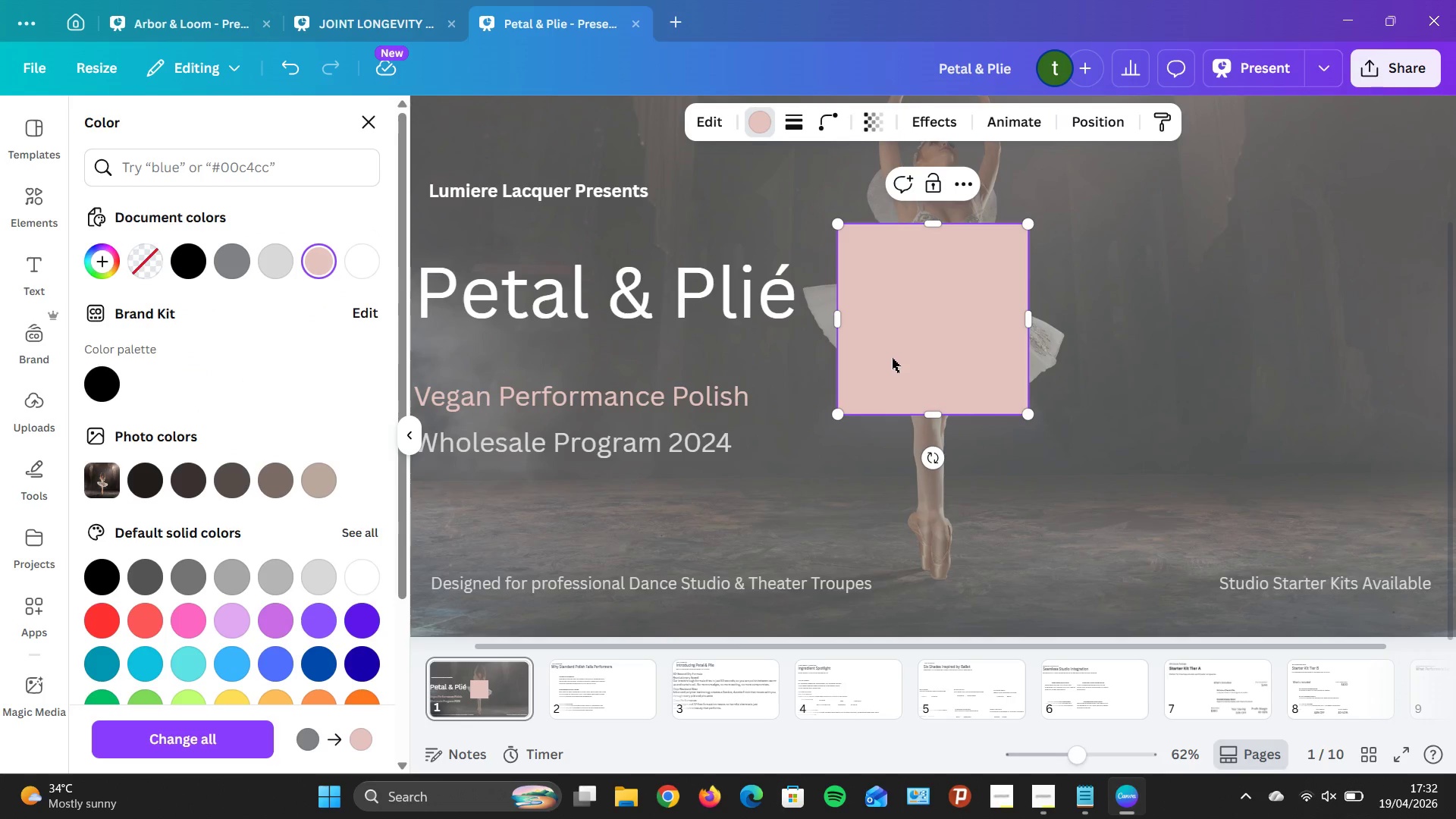 
left_click_drag(start_coordinate=[893, 358], to_coordinate=[479, 229])
 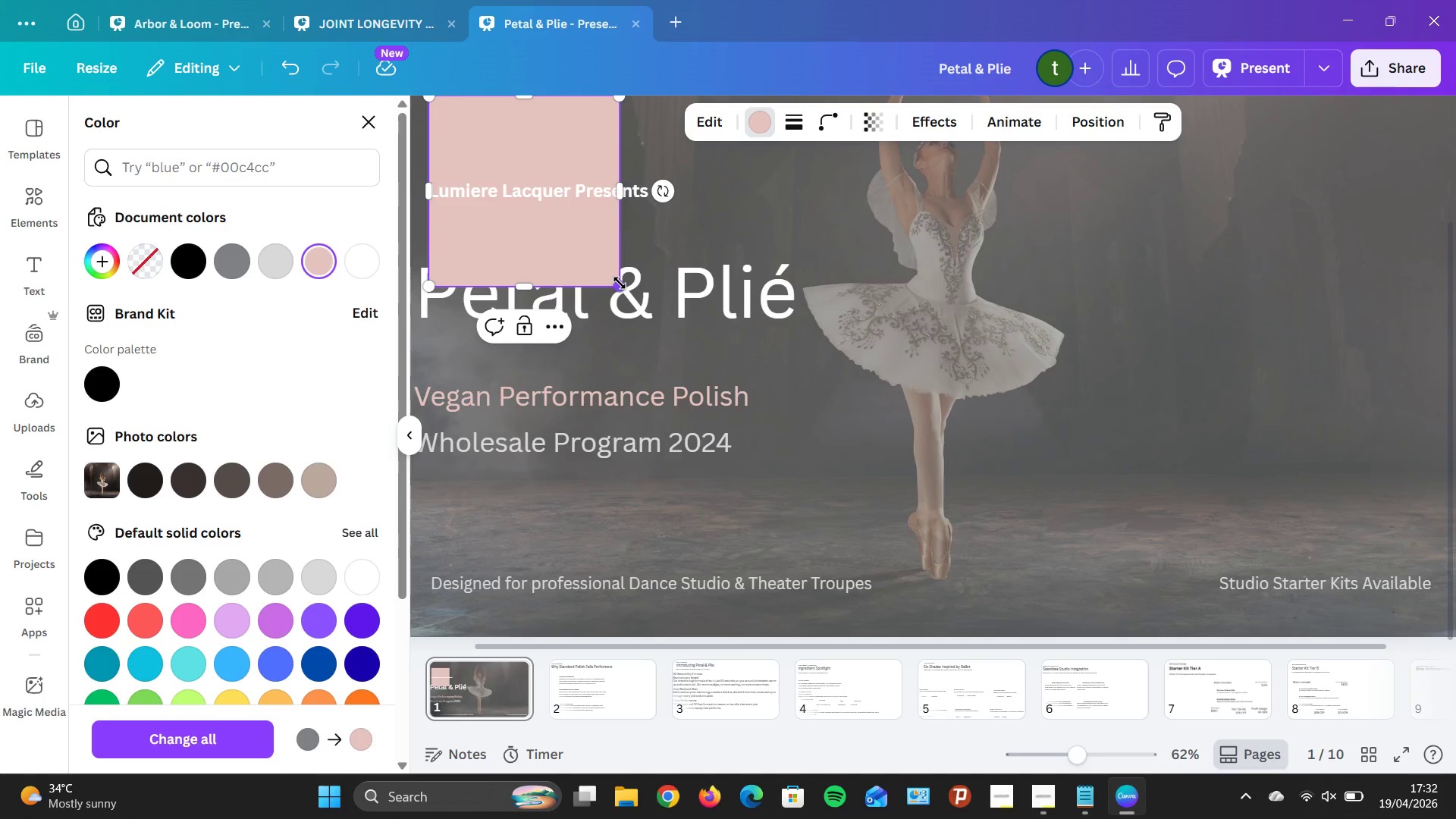 
left_click_drag(start_coordinate=[620, 283], to_coordinate=[605, 210])
 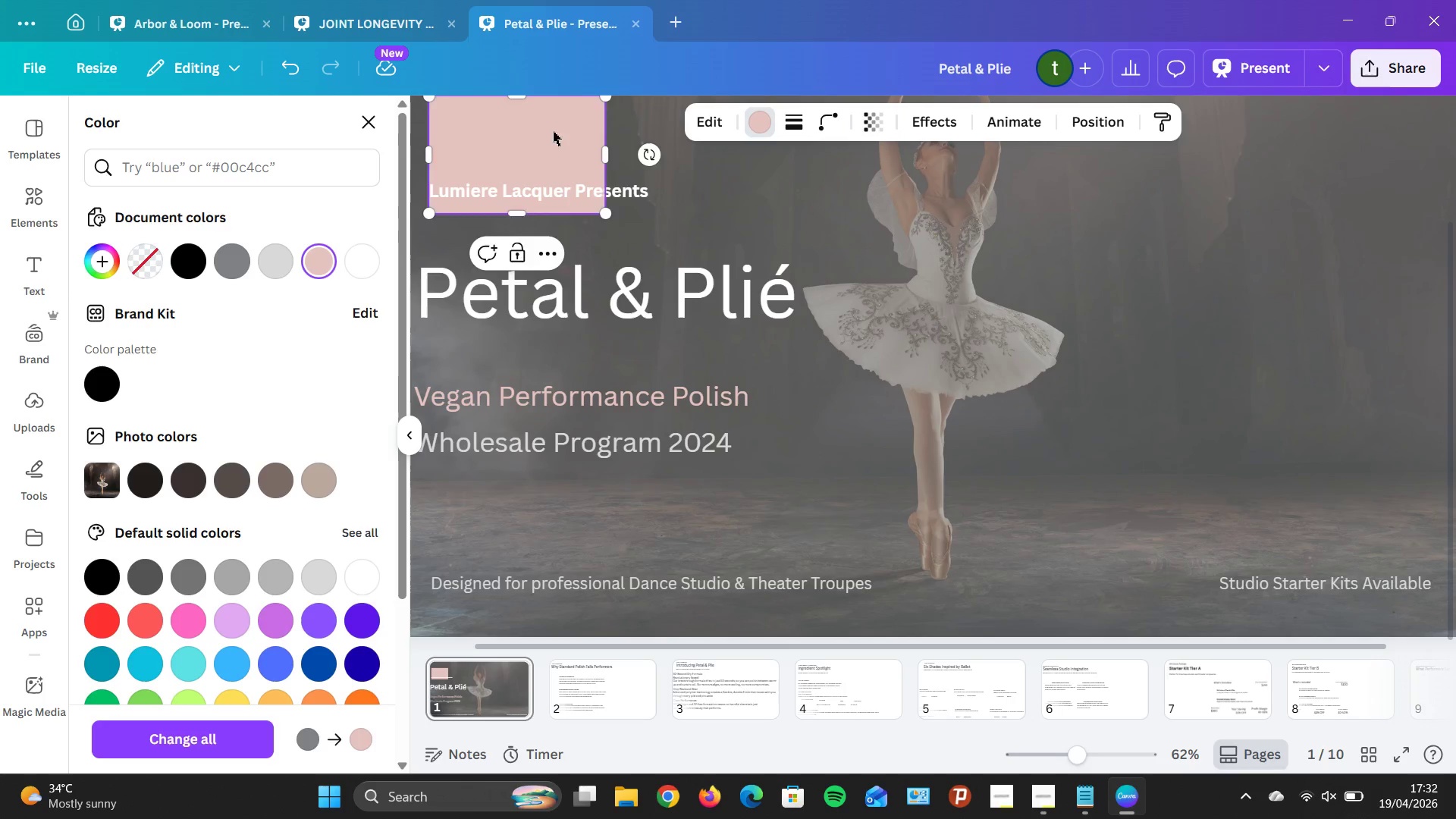 
left_click_drag(start_coordinate=[553, 131], to_coordinate=[553, 178])
 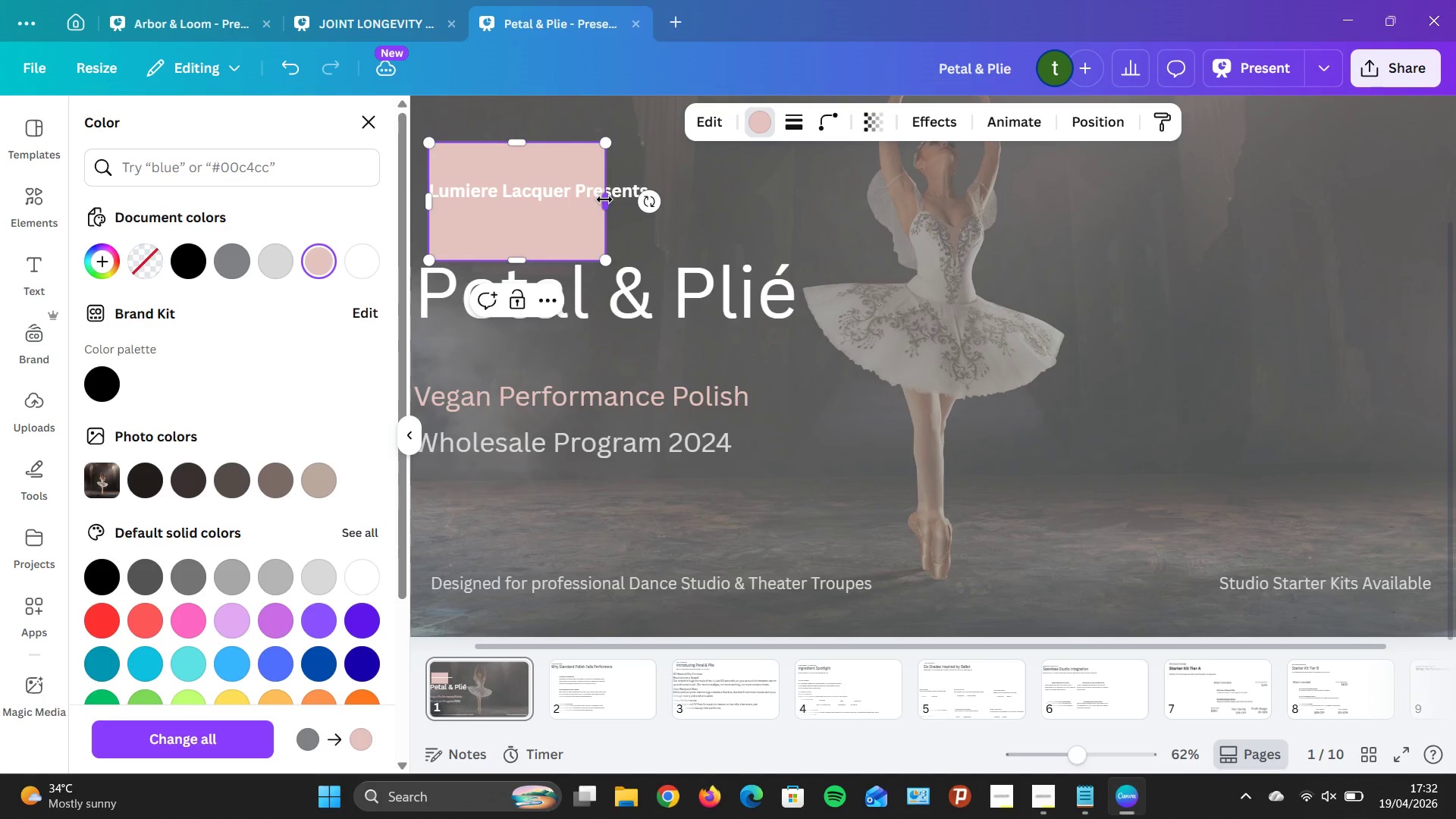 
left_click_drag(start_coordinate=[604, 199], to_coordinate=[670, 199])
 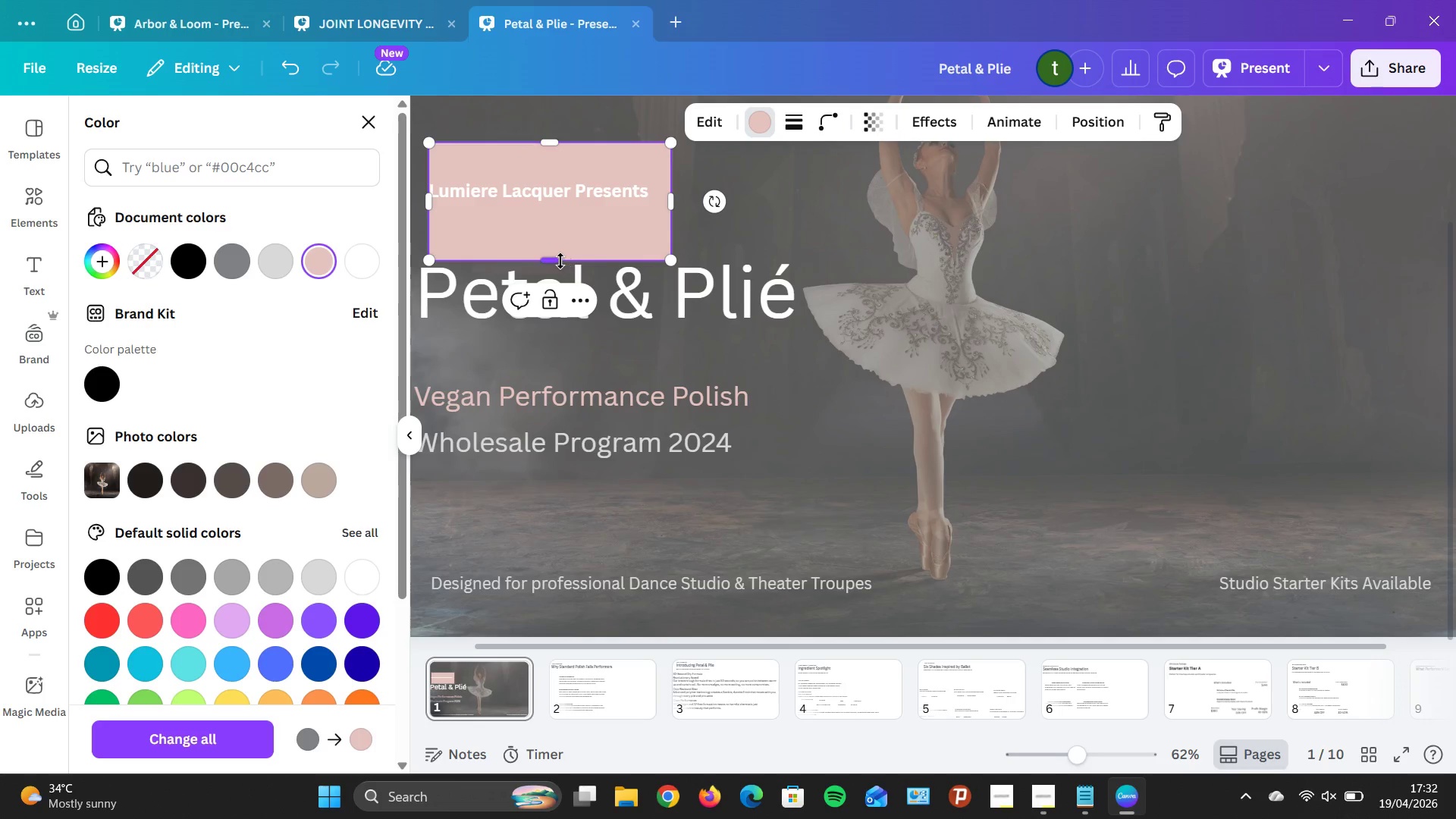 
left_click_drag(start_coordinate=[560, 261], to_coordinate=[555, 218])
 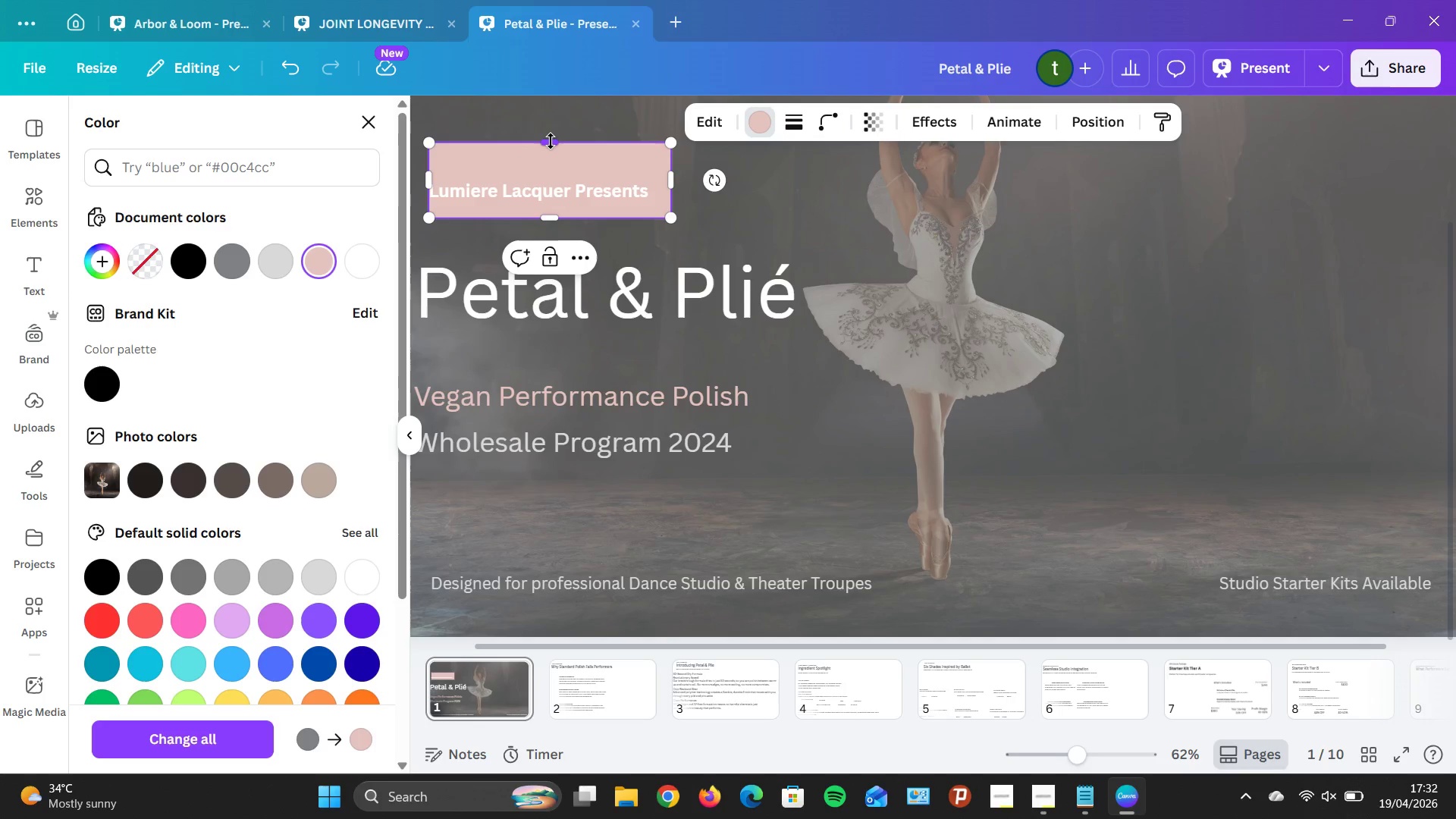 
left_click_drag(start_coordinate=[551, 141], to_coordinate=[548, 165])
 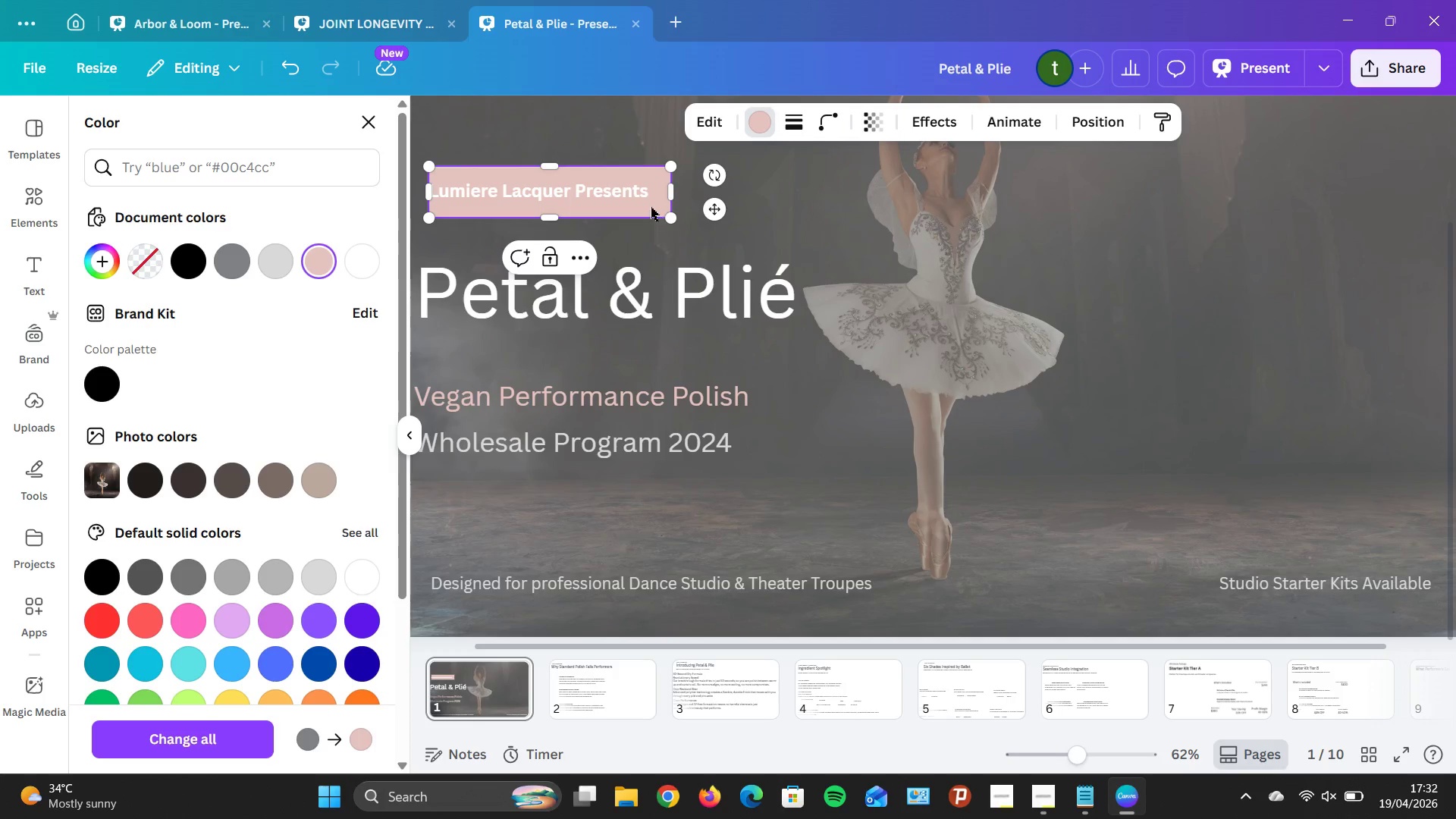 
left_click_drag(start_coordinate=[650, 207], to_coordinate=[636, 212])
 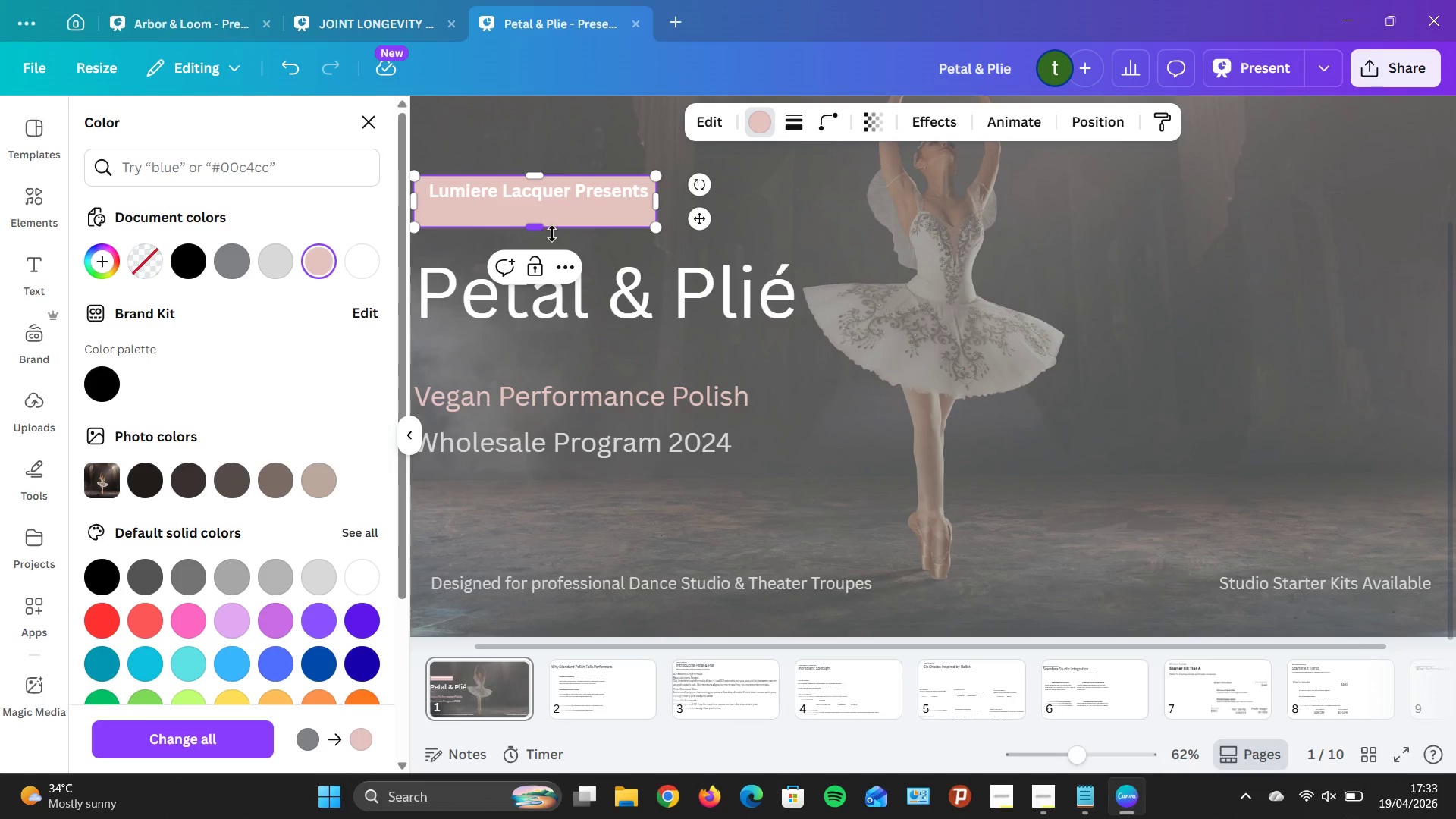 
left_click_drag(start_coordinate=[538, 229], to_coordinate=[541, 213])
 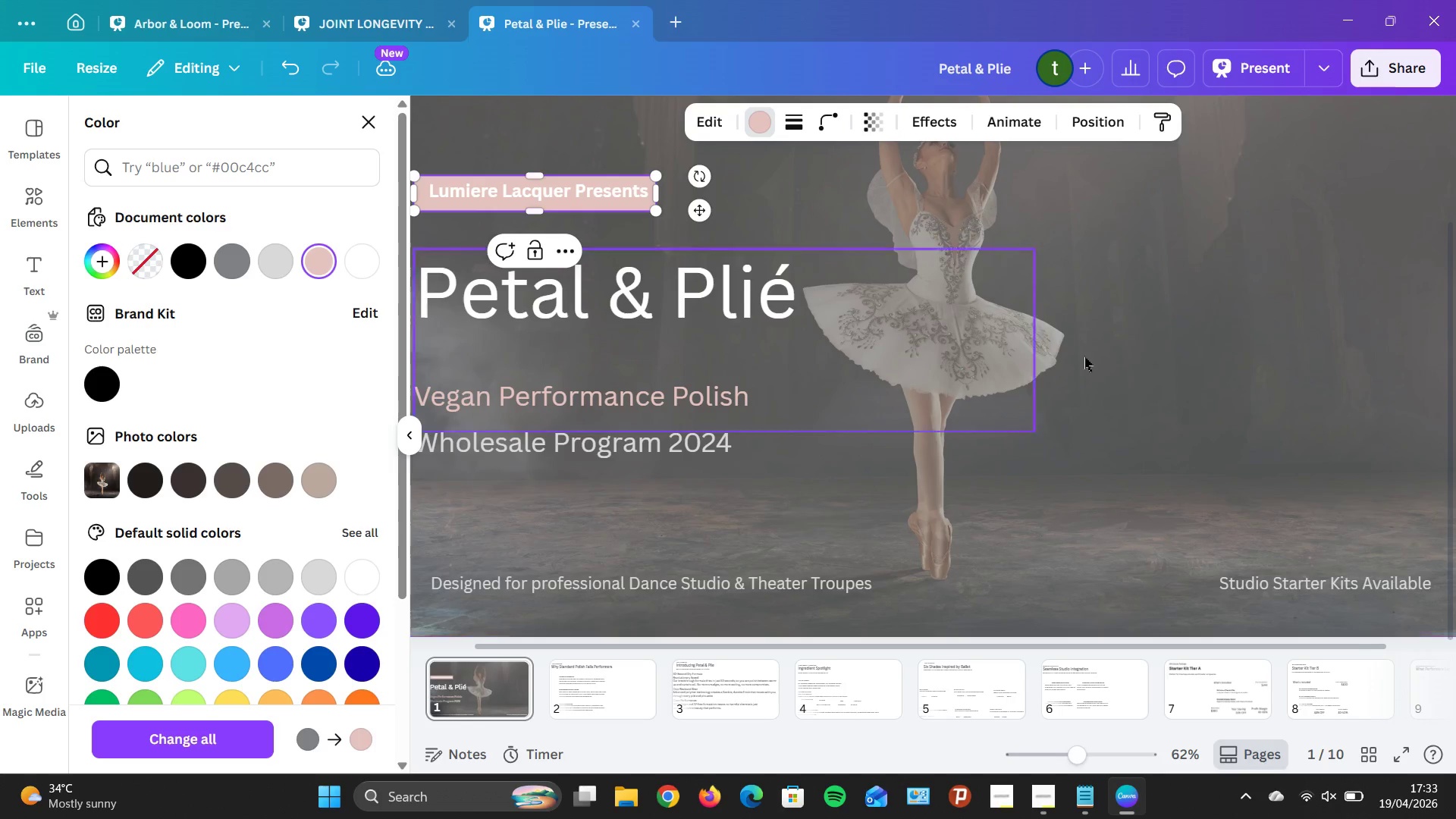 
left_click([1158, 374])
 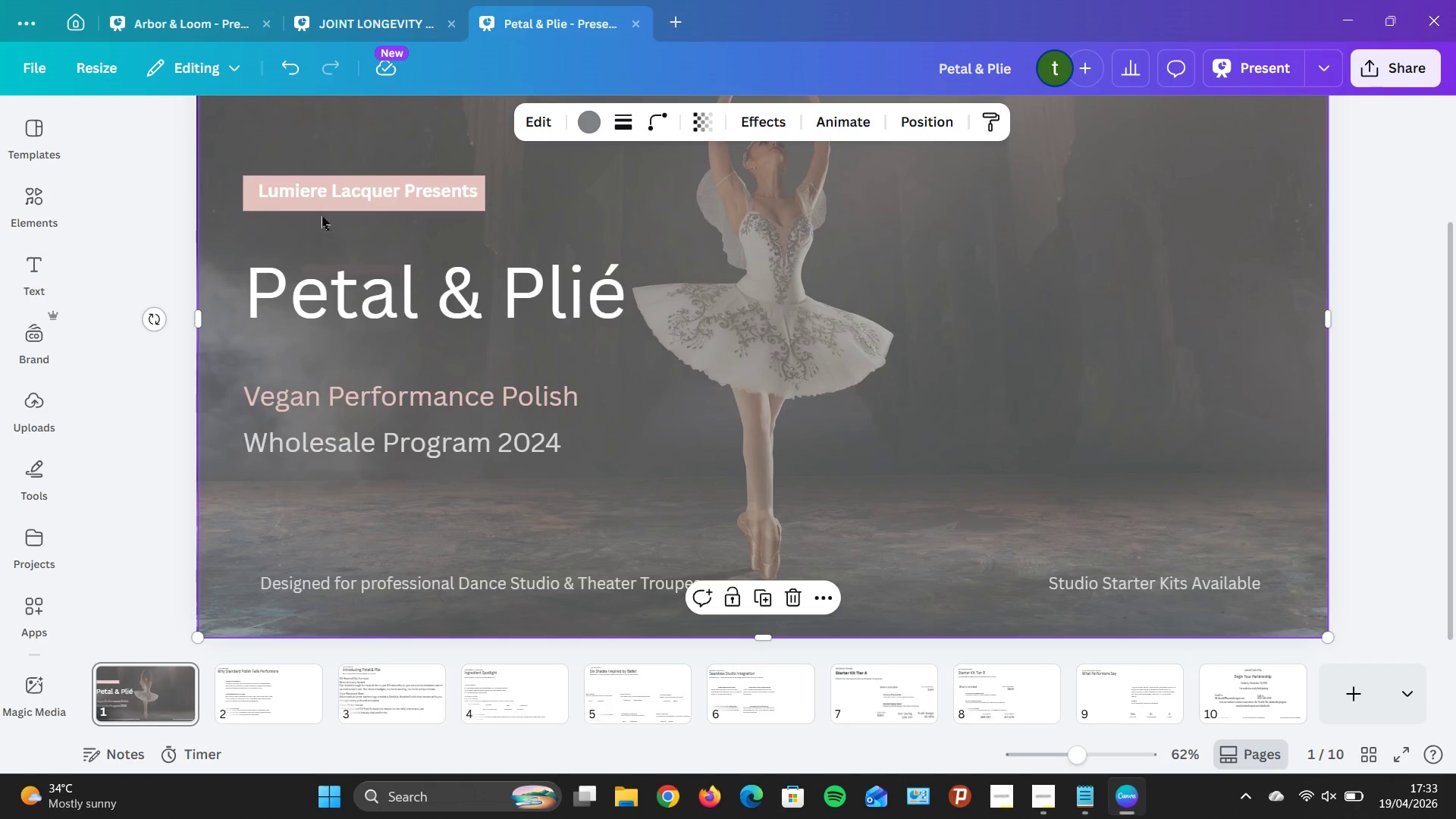 
left_click([322, 209])
 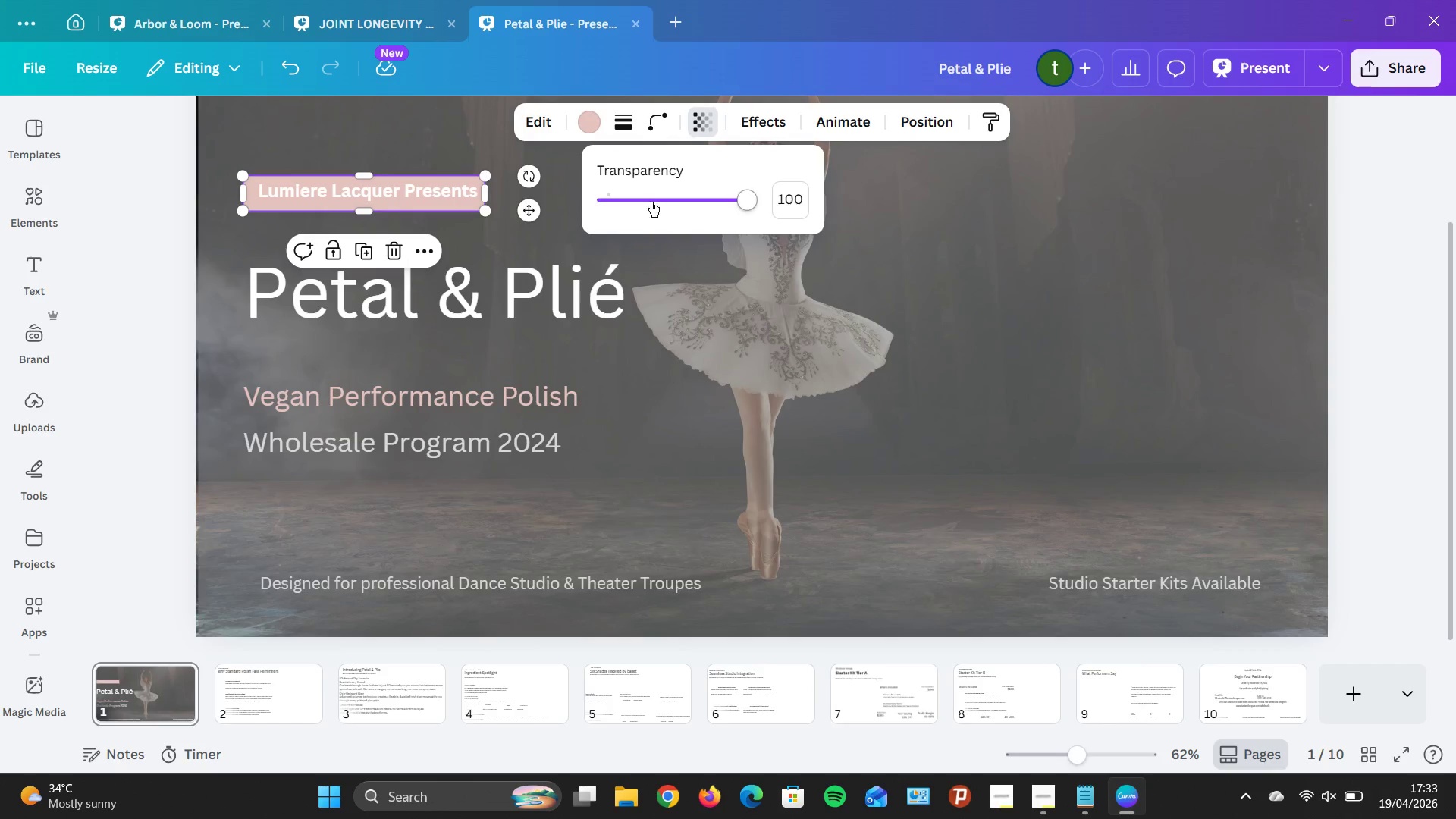 
left_click([695, 202])
 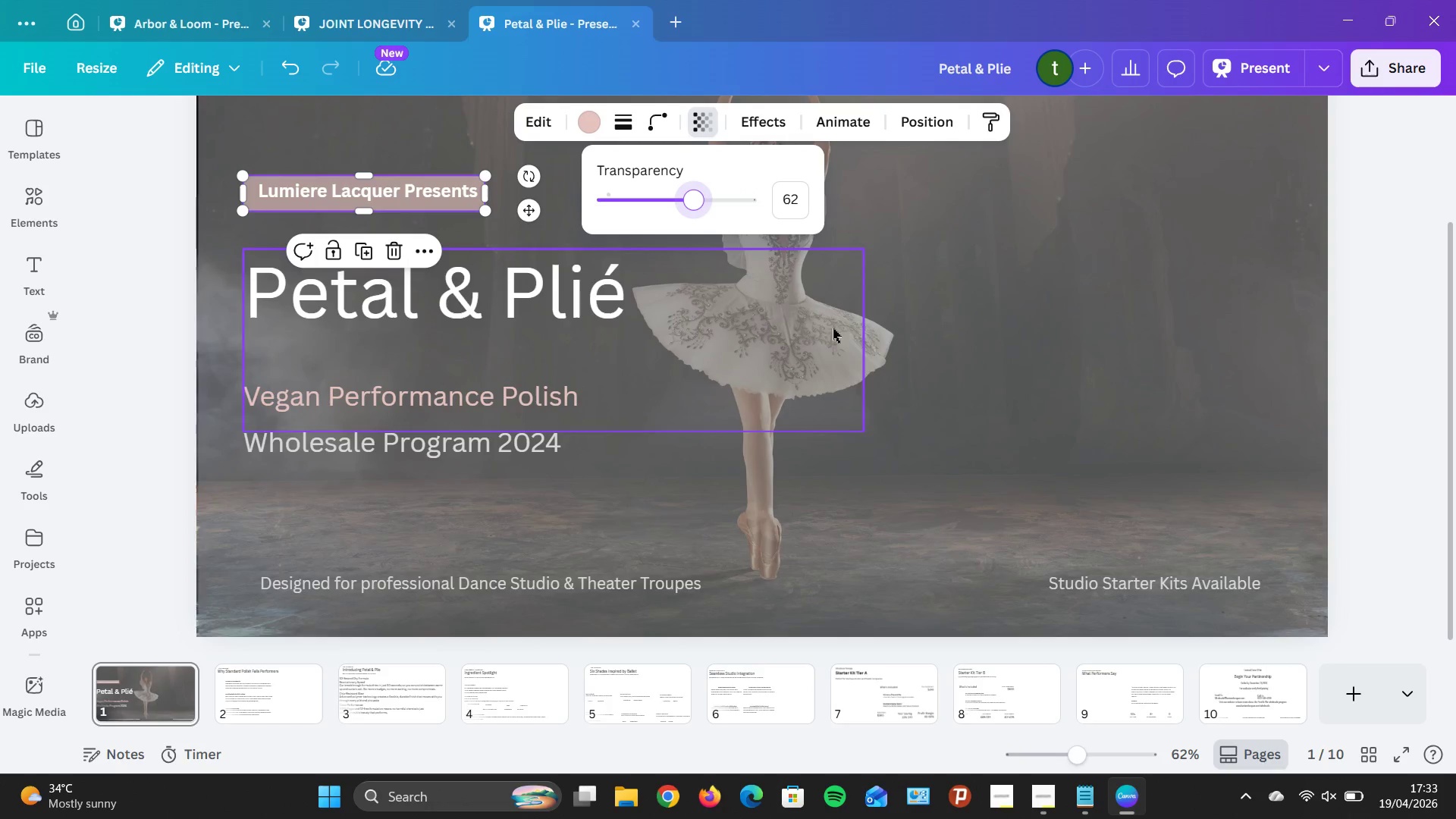 
left_click([894, 337])
 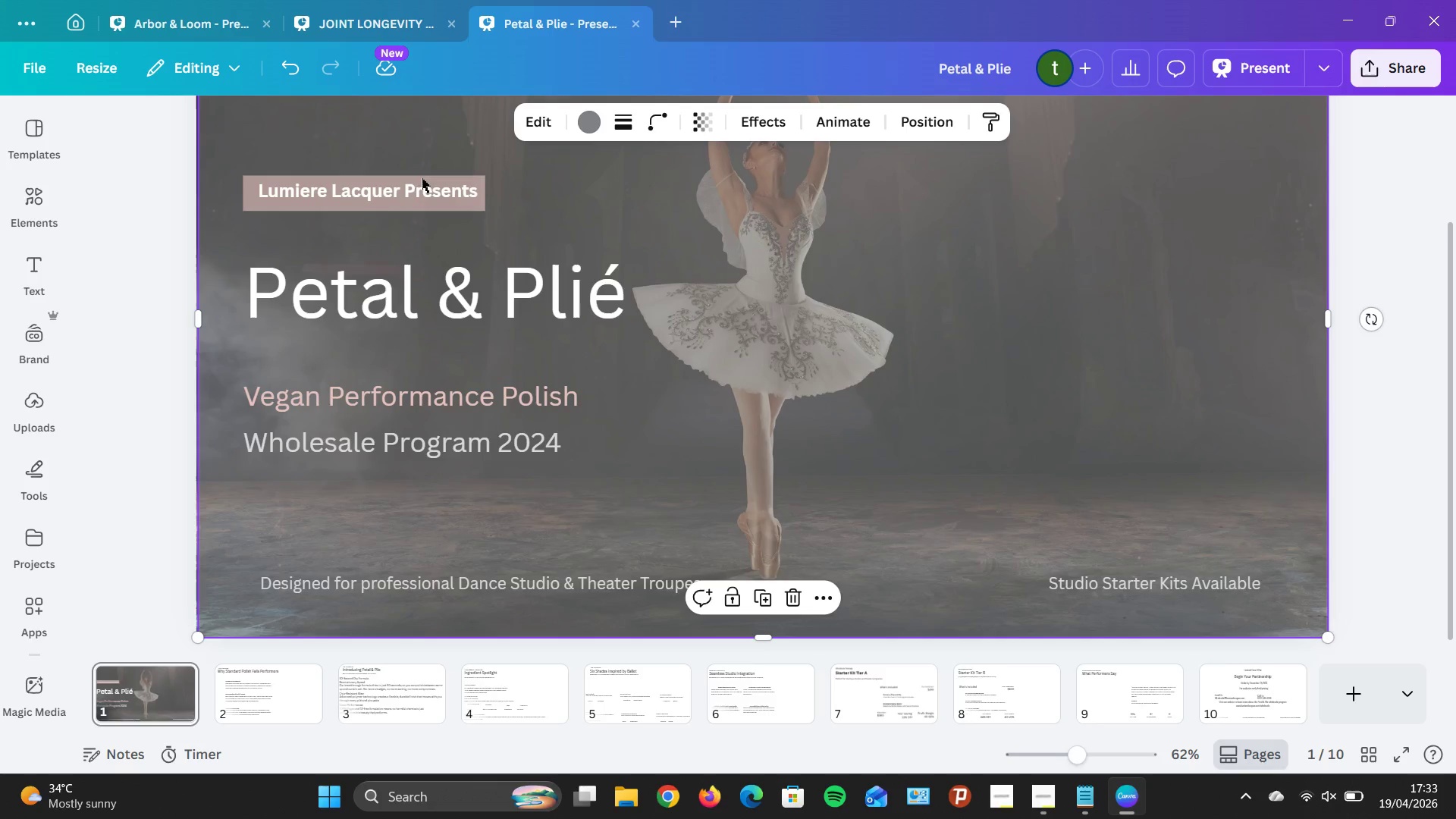 
left_click_drag(start_coordinate=[410, 206], to_coordinate=[418, 202])
 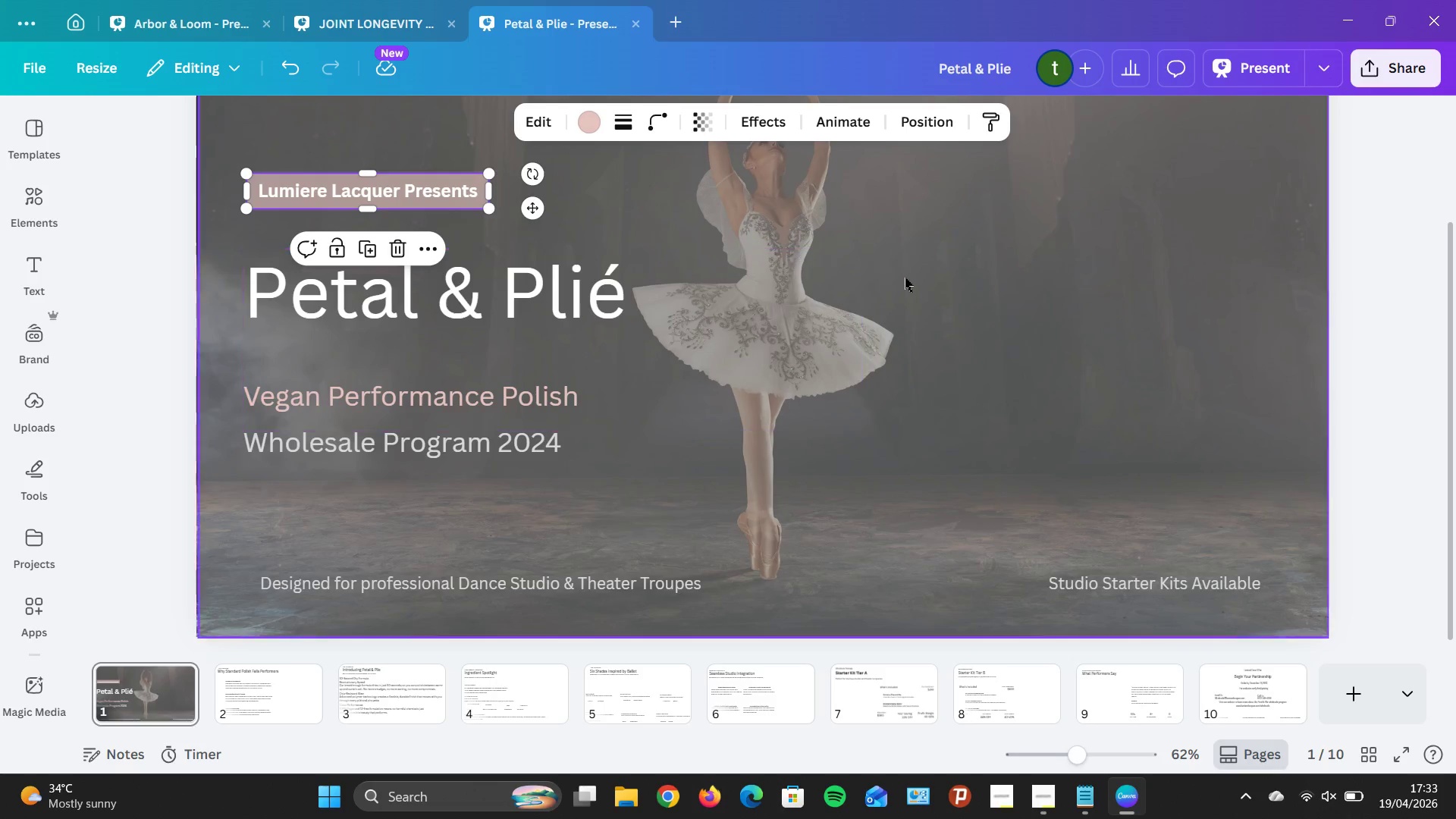 
left_click([905, 278])
 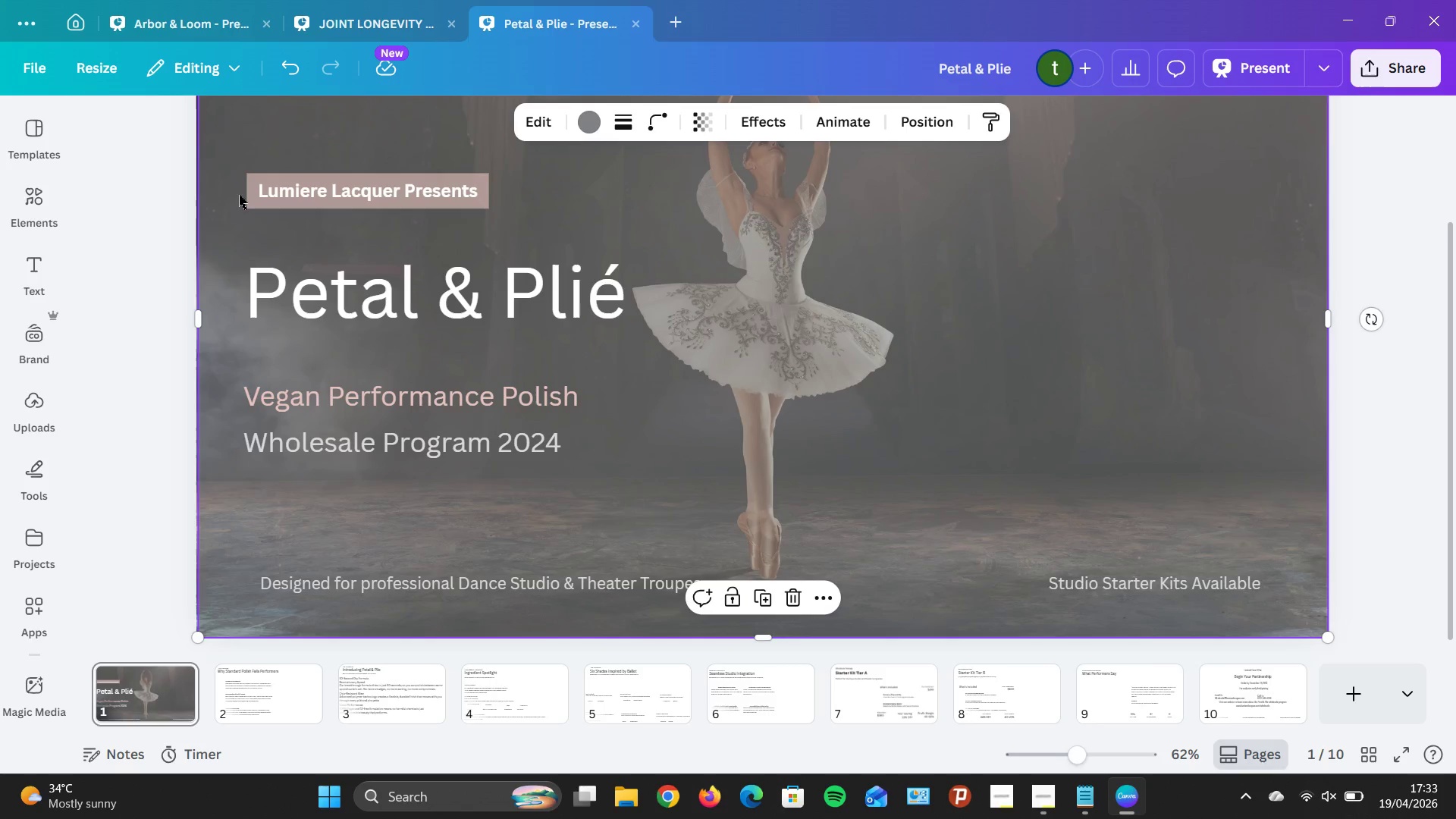 
left_click([253, 189])
 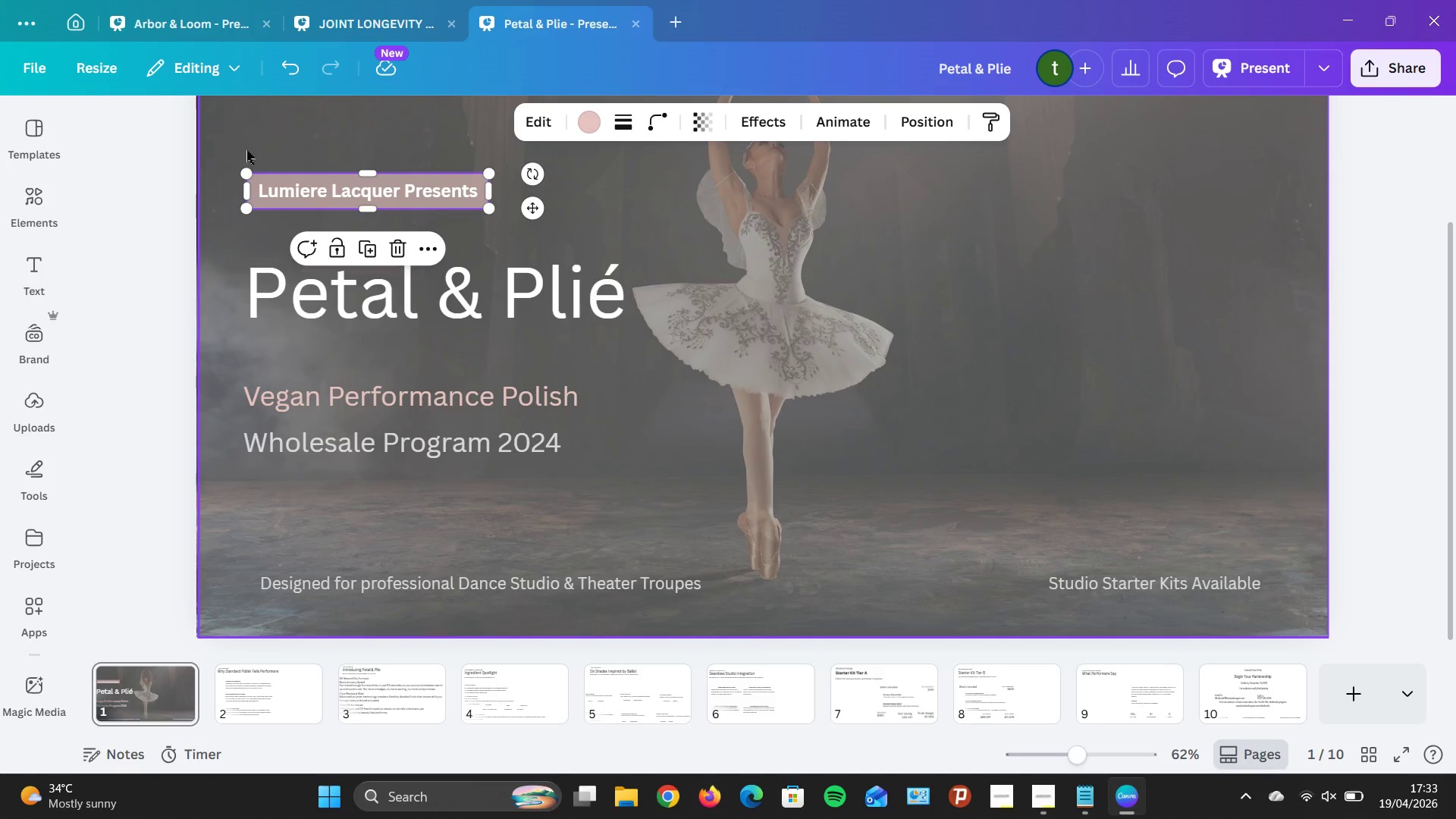 
left_click([208, 241])
 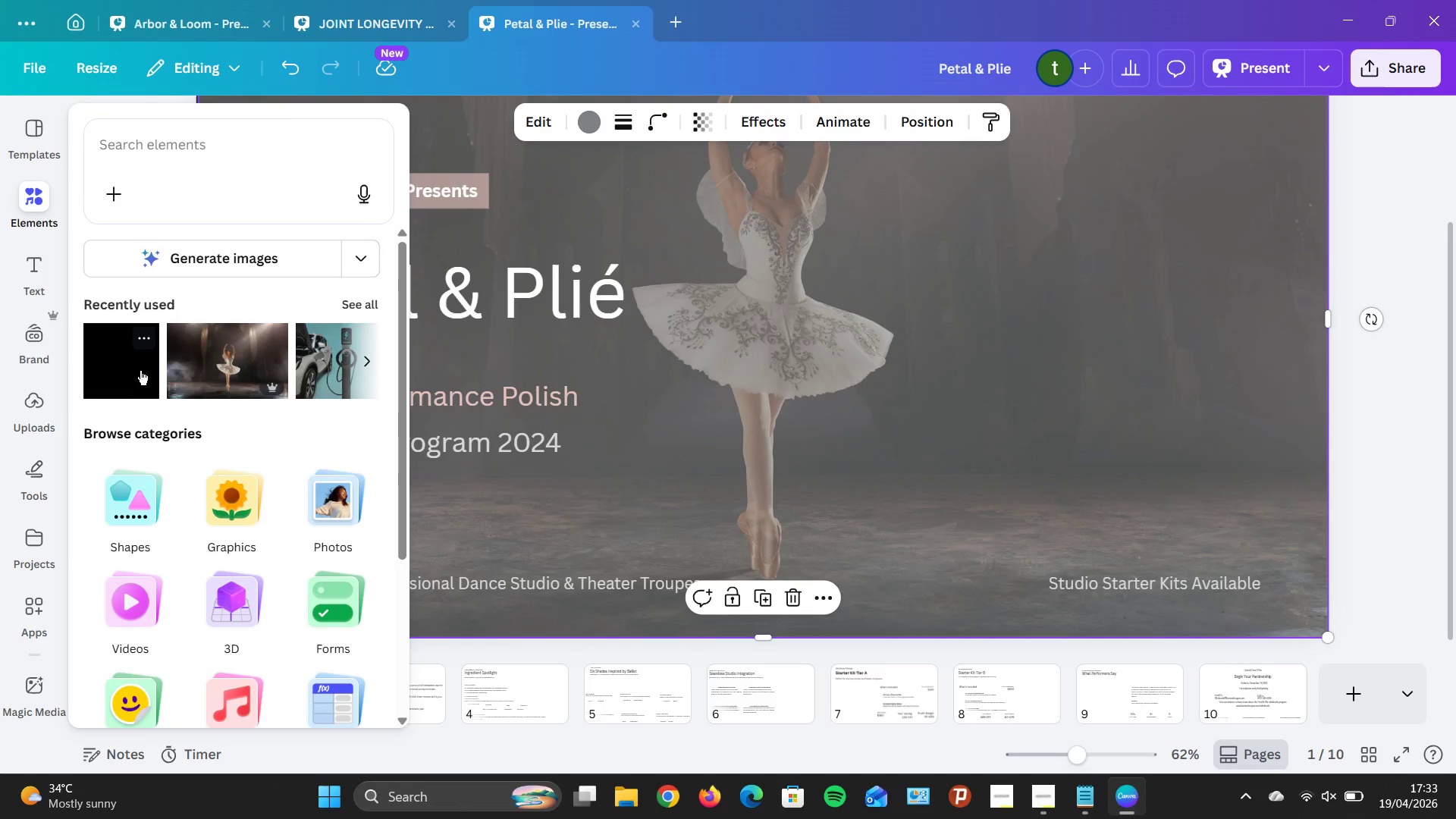 
left_click([758, 299])
 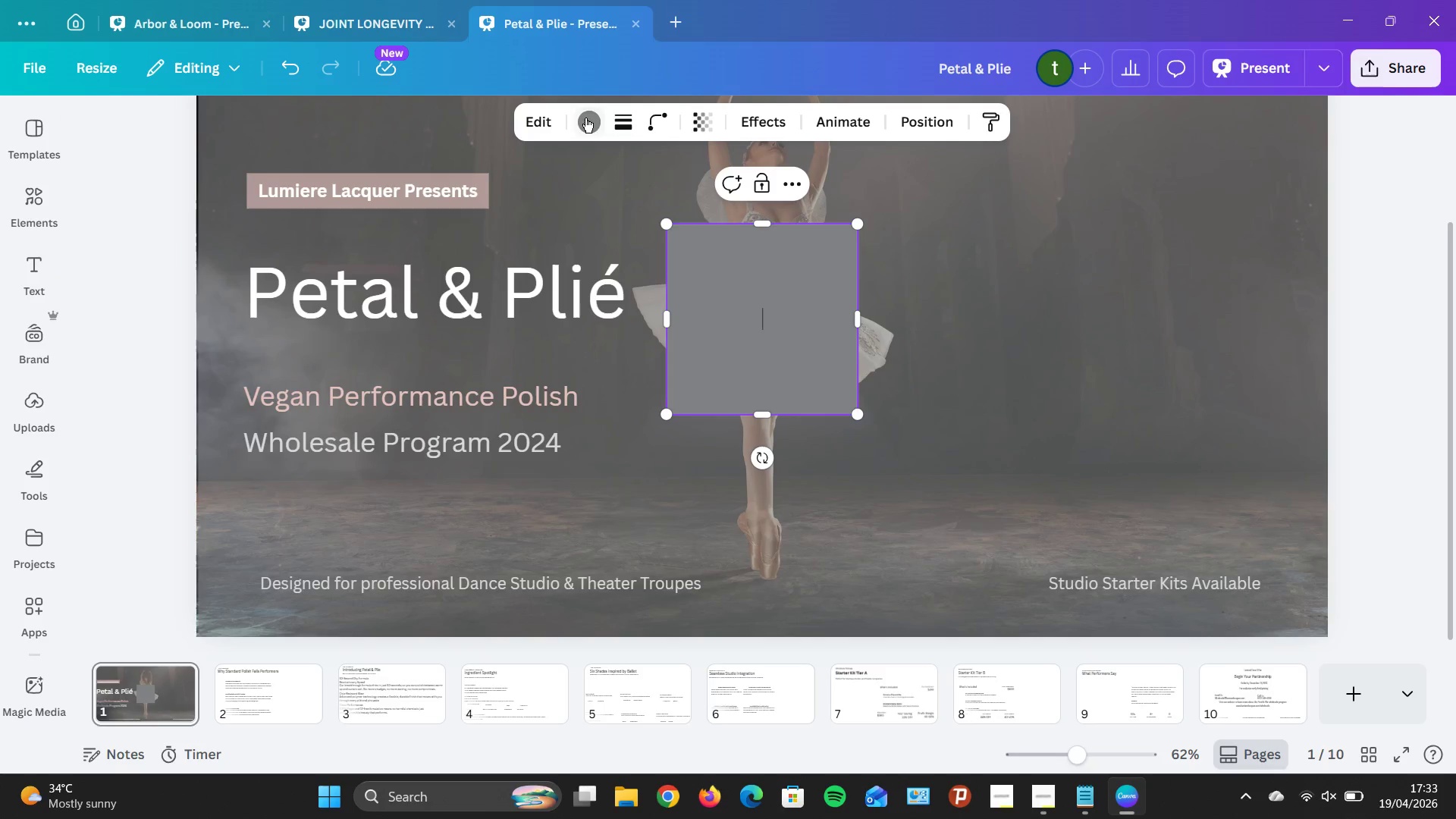 
left_click([590, 113])
 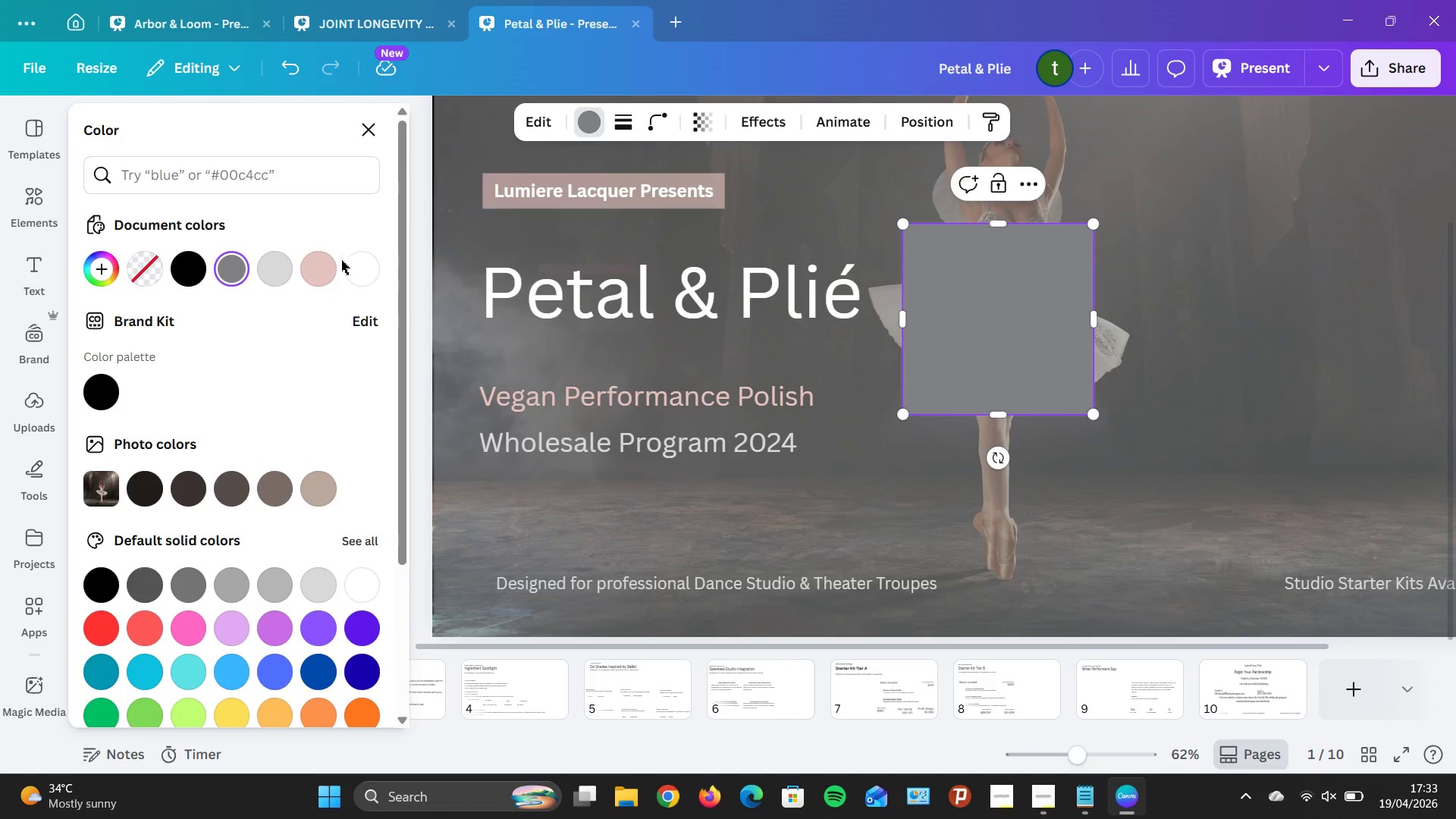 
left_click([323, 264])
 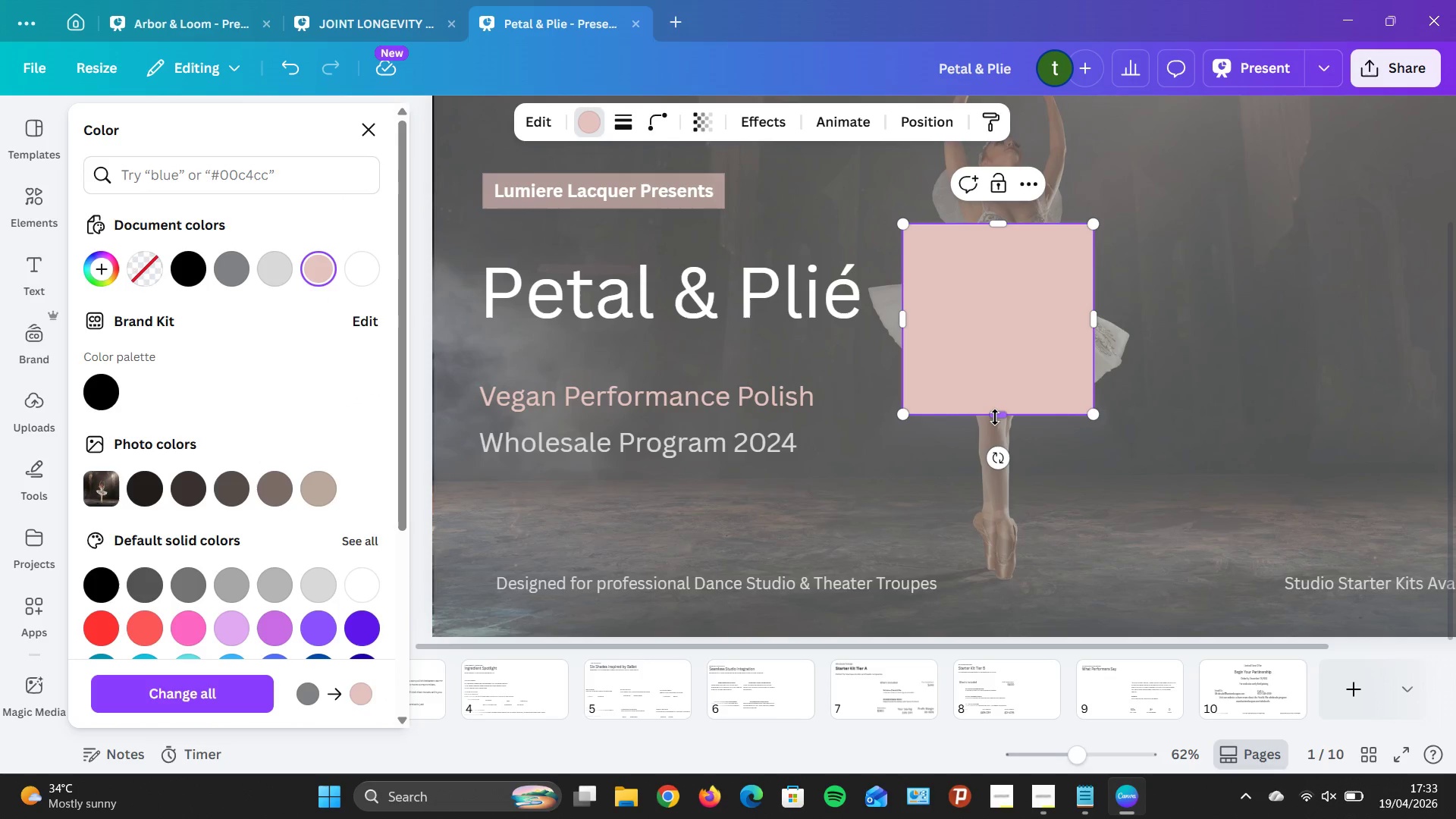 
left_click_drag(start_coordinate=[995, 416], to_coordinate=[970, 259])
 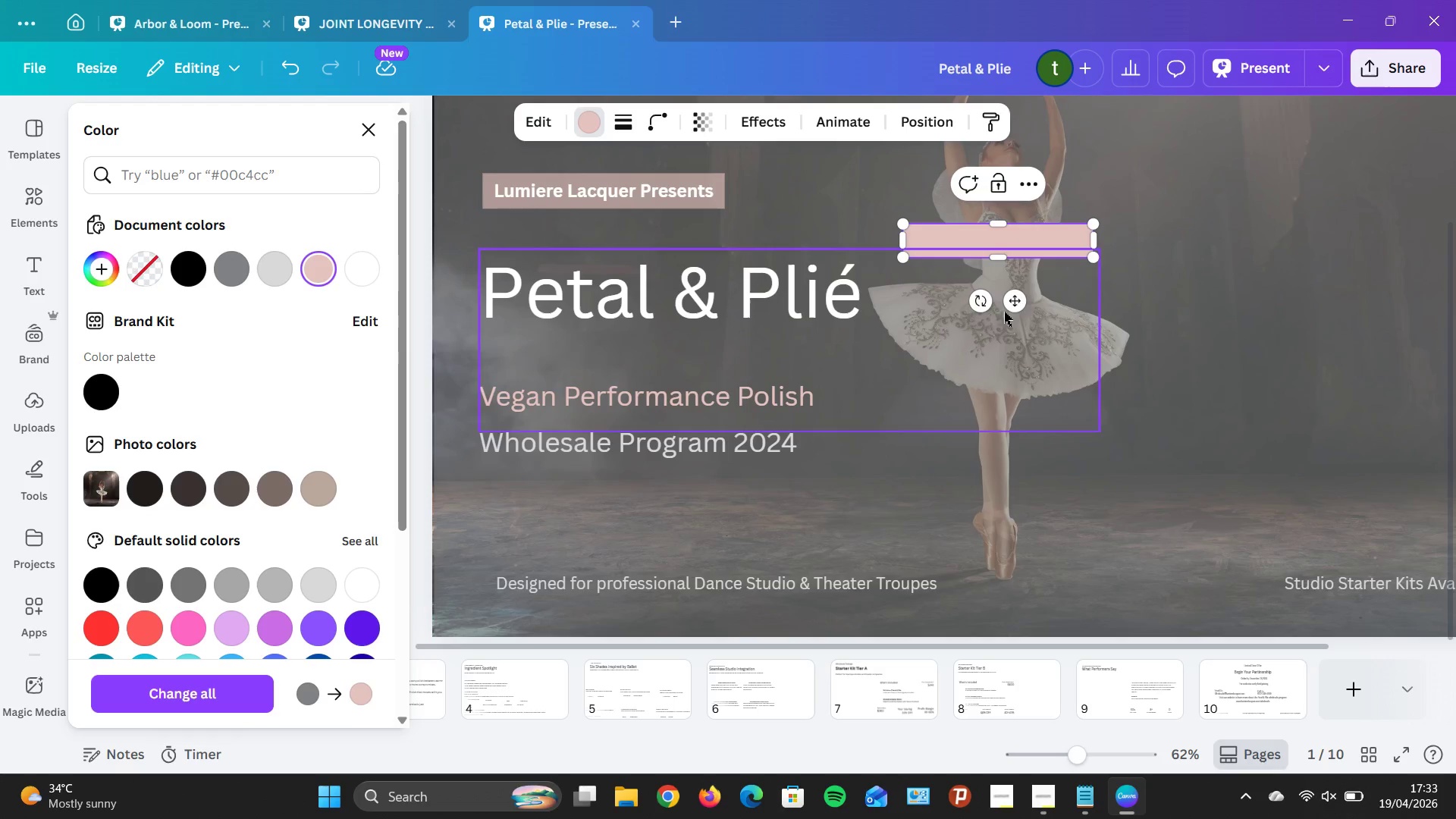 
left_click_drag(start_coordinate=[1012, 306], to_coordinate=[837, 254])
 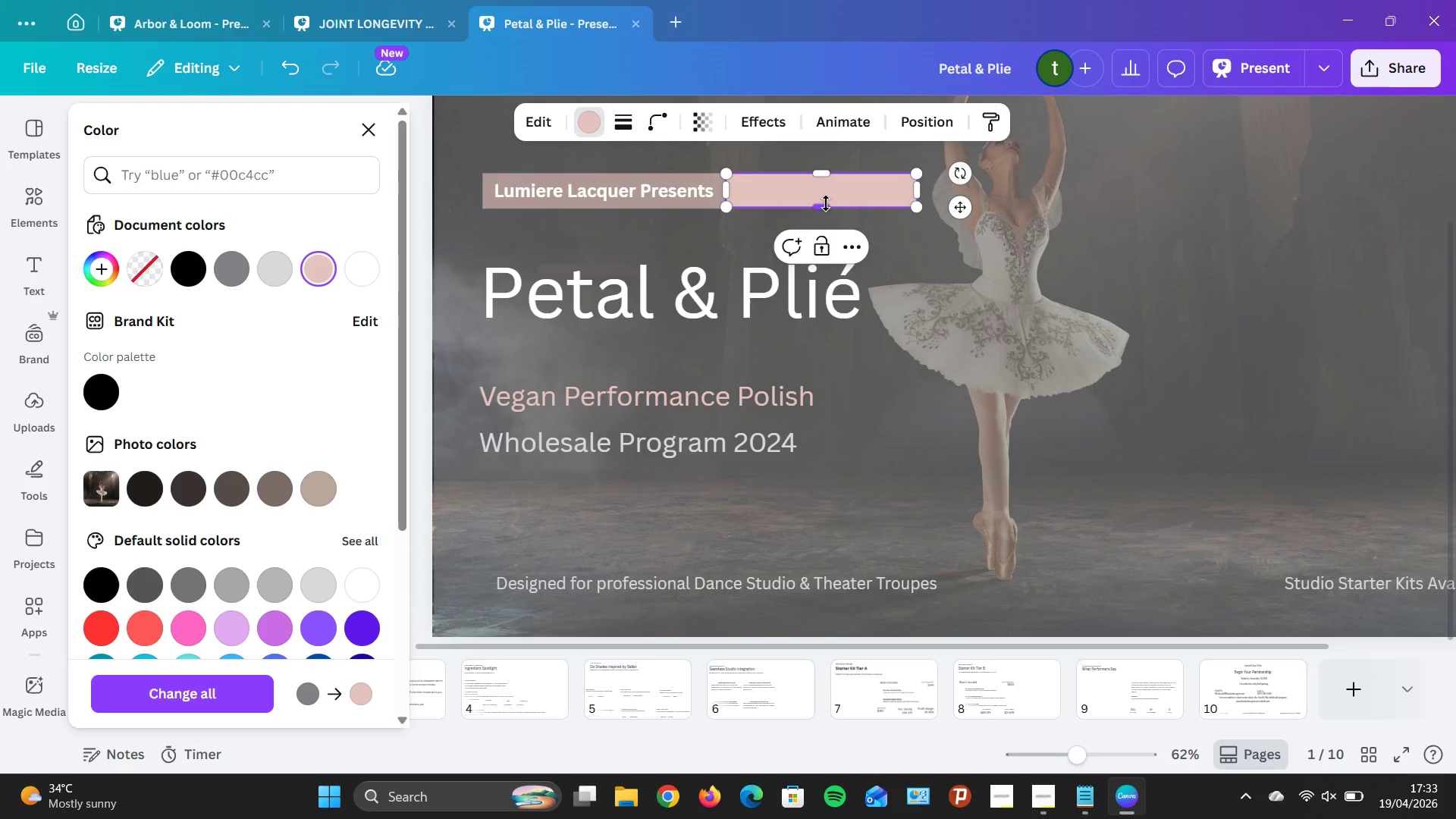 
left_click_drag(start_coordinate=[826, 203], to_coordinate=[822, 208])
 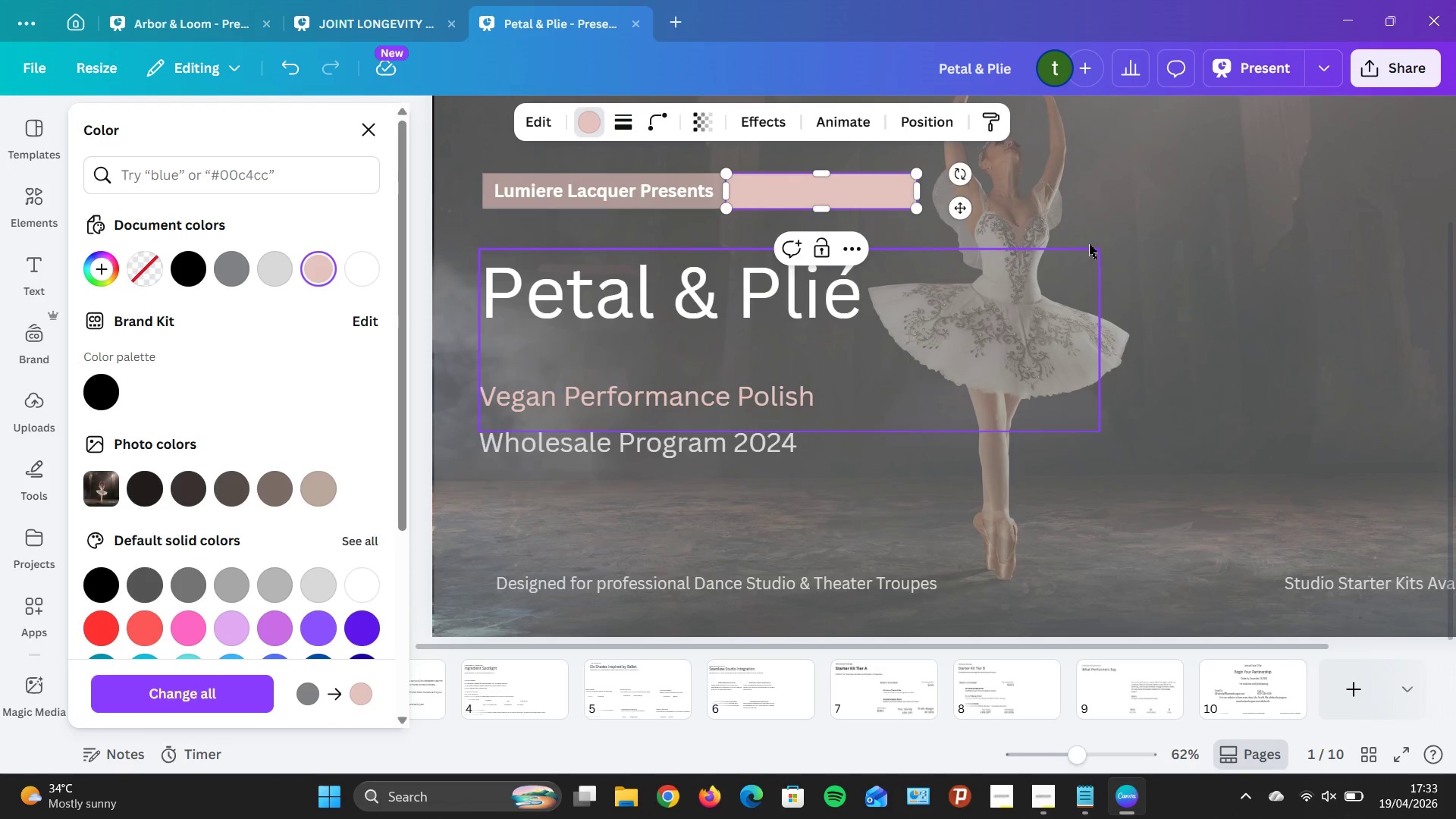 
left_click([1089, 244])
 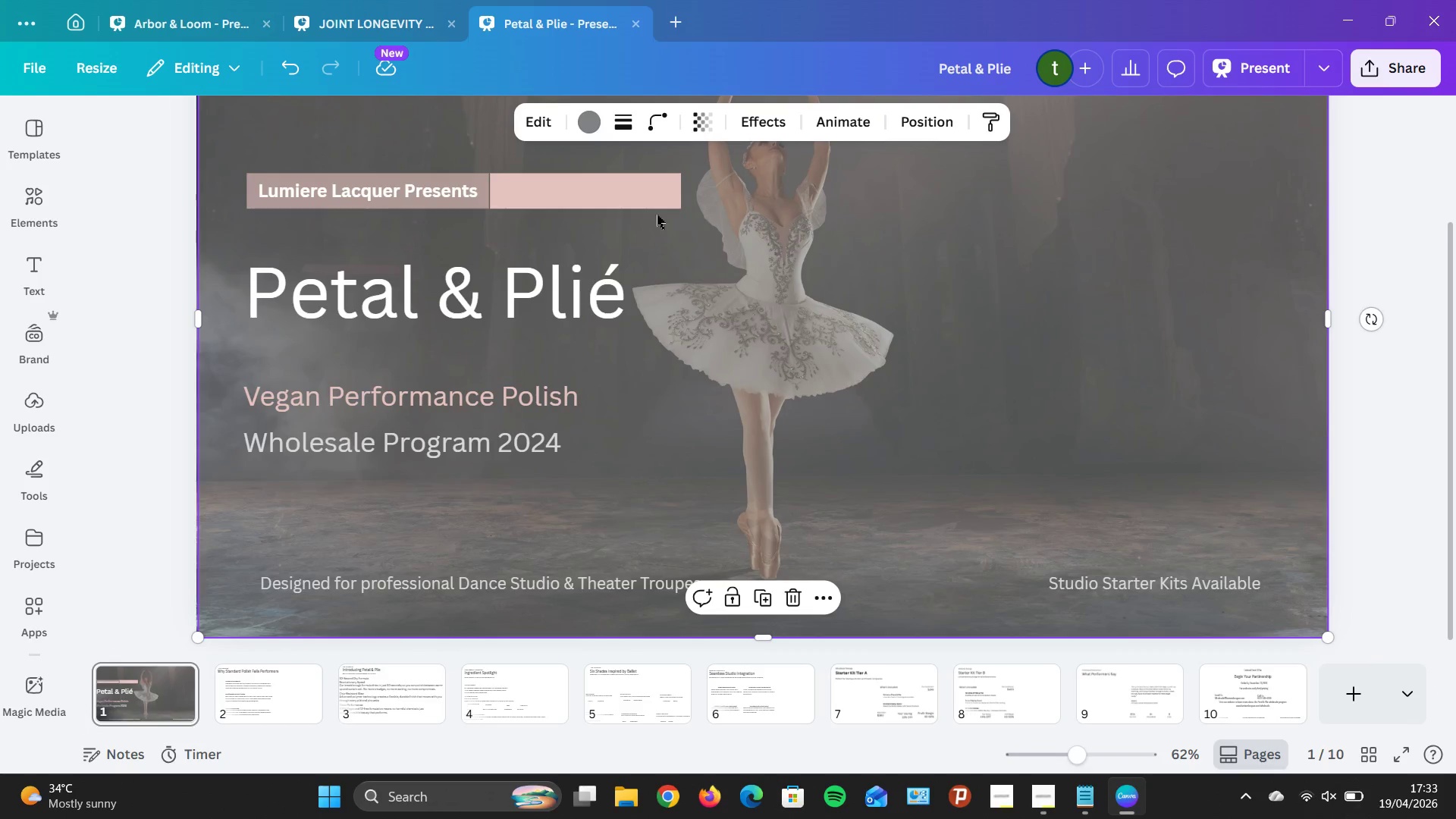 
left_click_drag(start_coordinate=[621, 191], to_coordinate=[369, 190])
 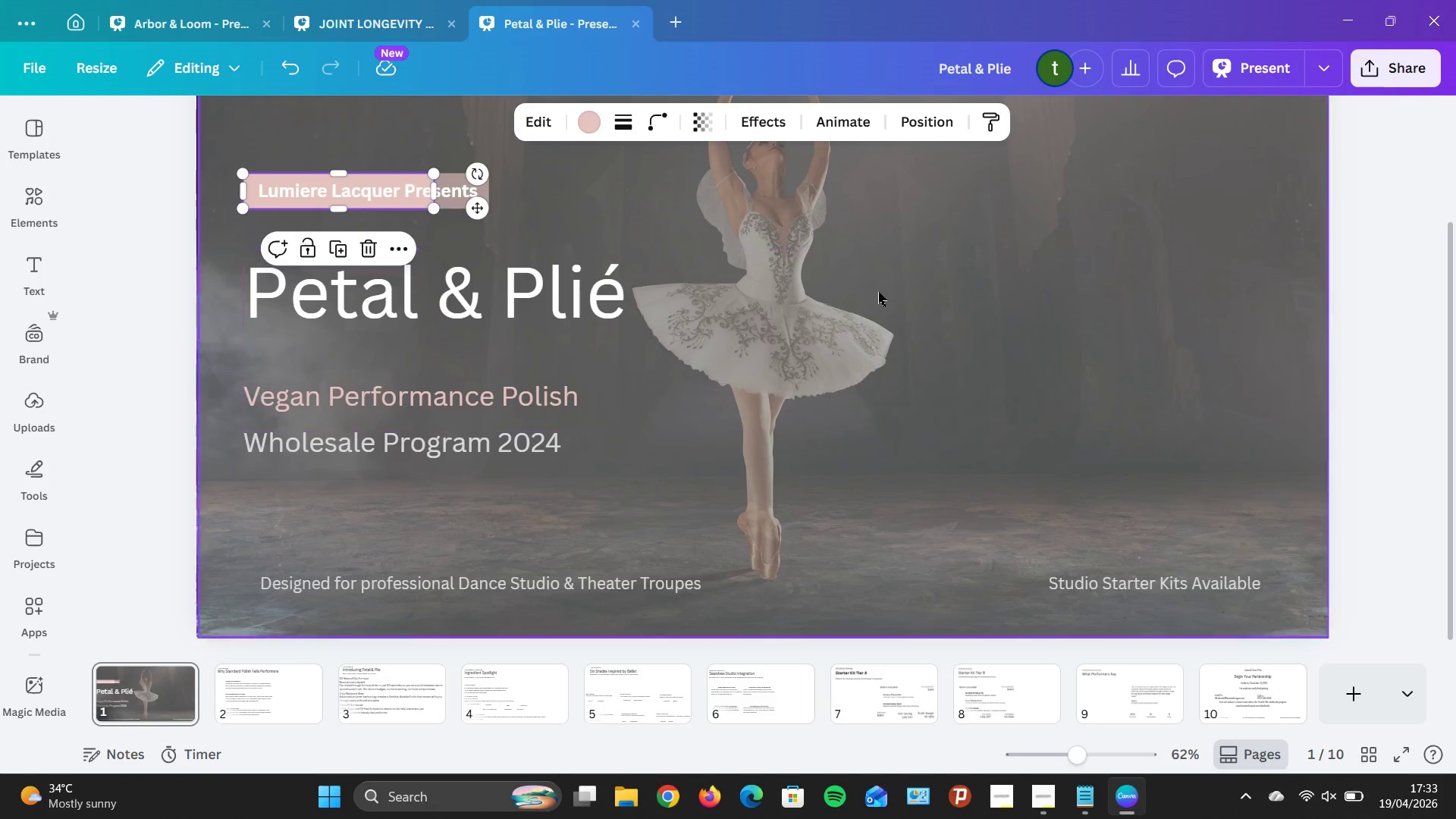 
left_click([878, 292])
 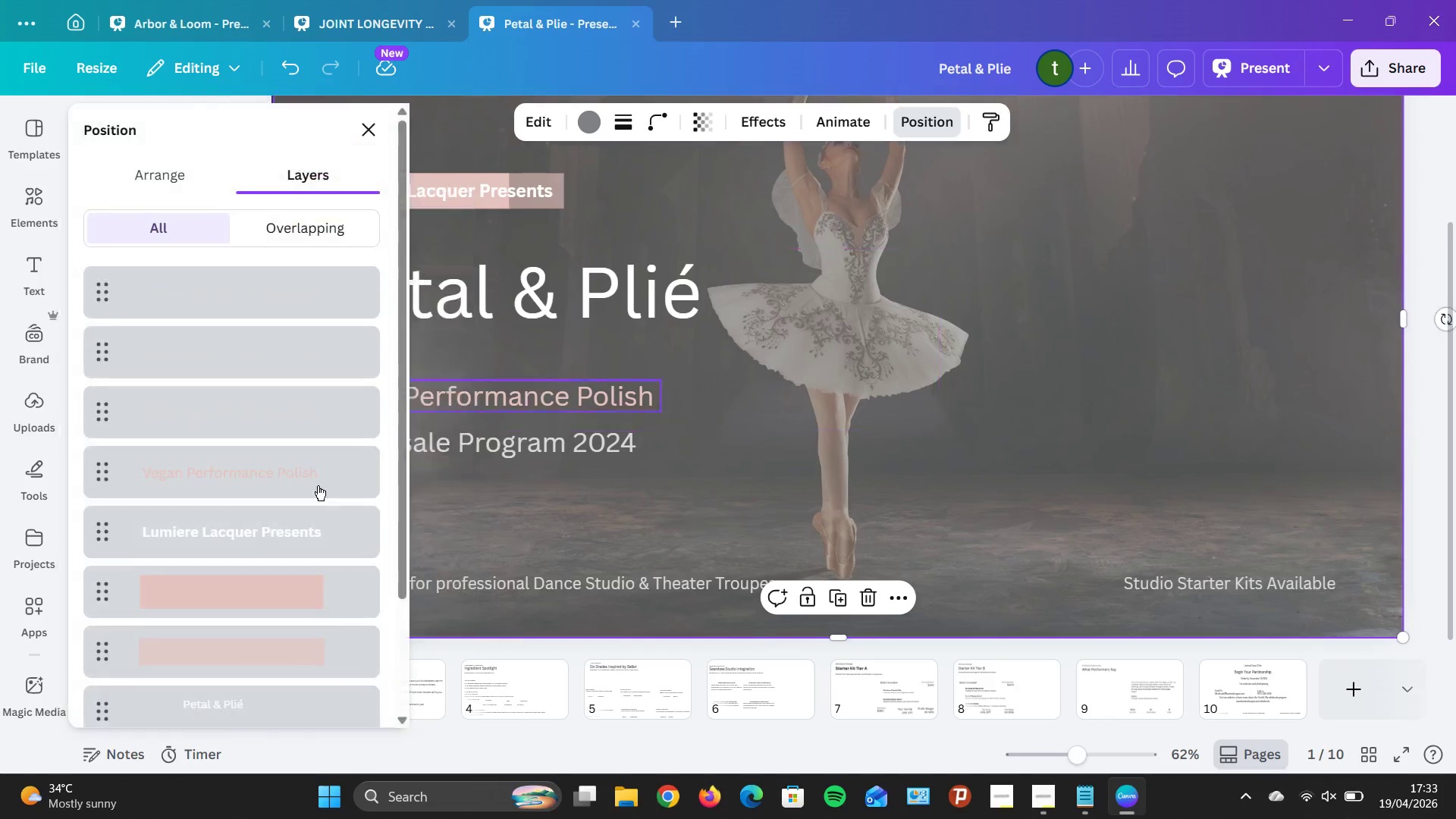 
left_click_drag(start_coordinate=[279, 597], to_coordinate=[256, 592])
 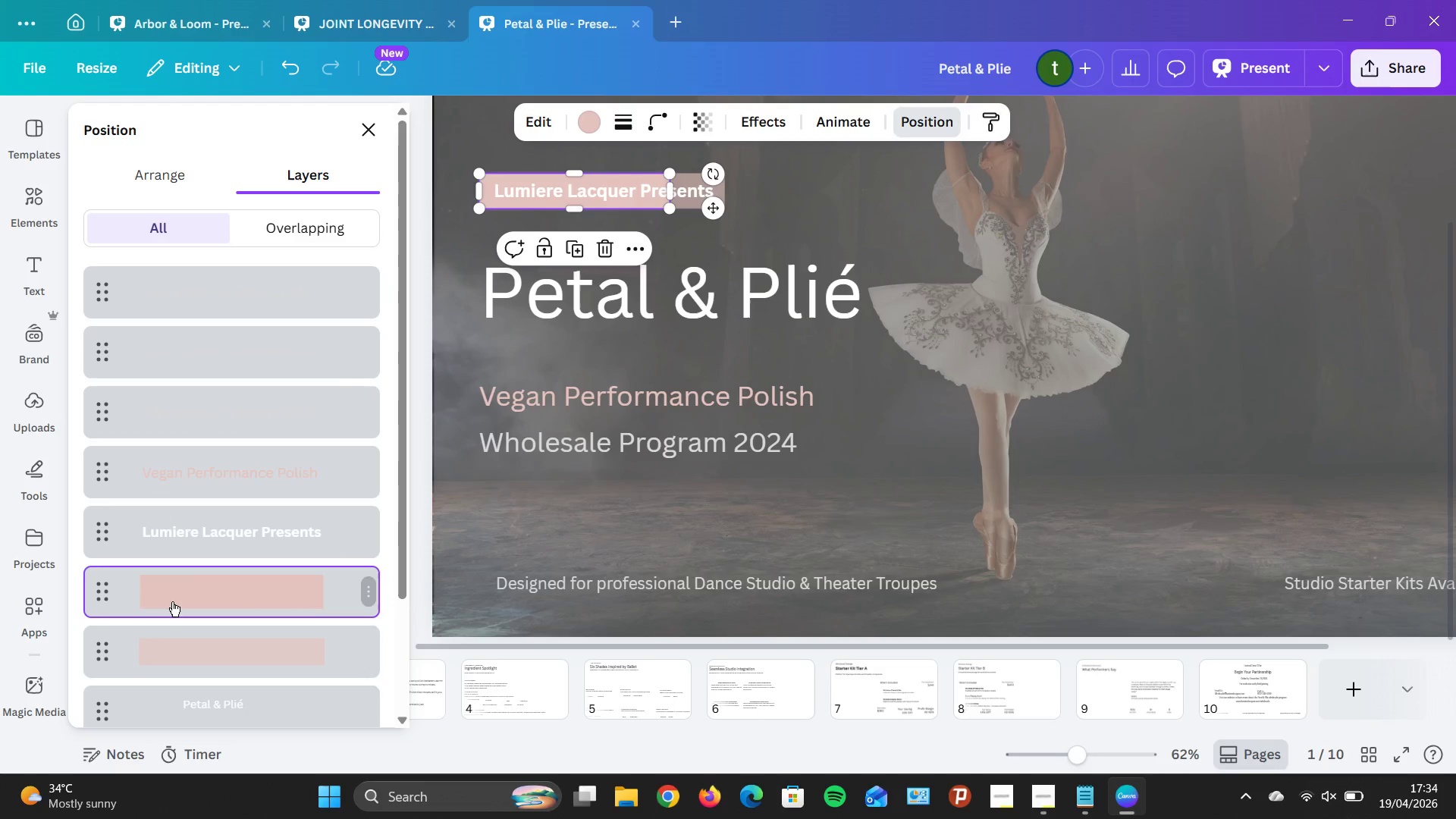 
left_click_drag(start_coordinate=[196, 576], to_coordinate=[194, 642])
 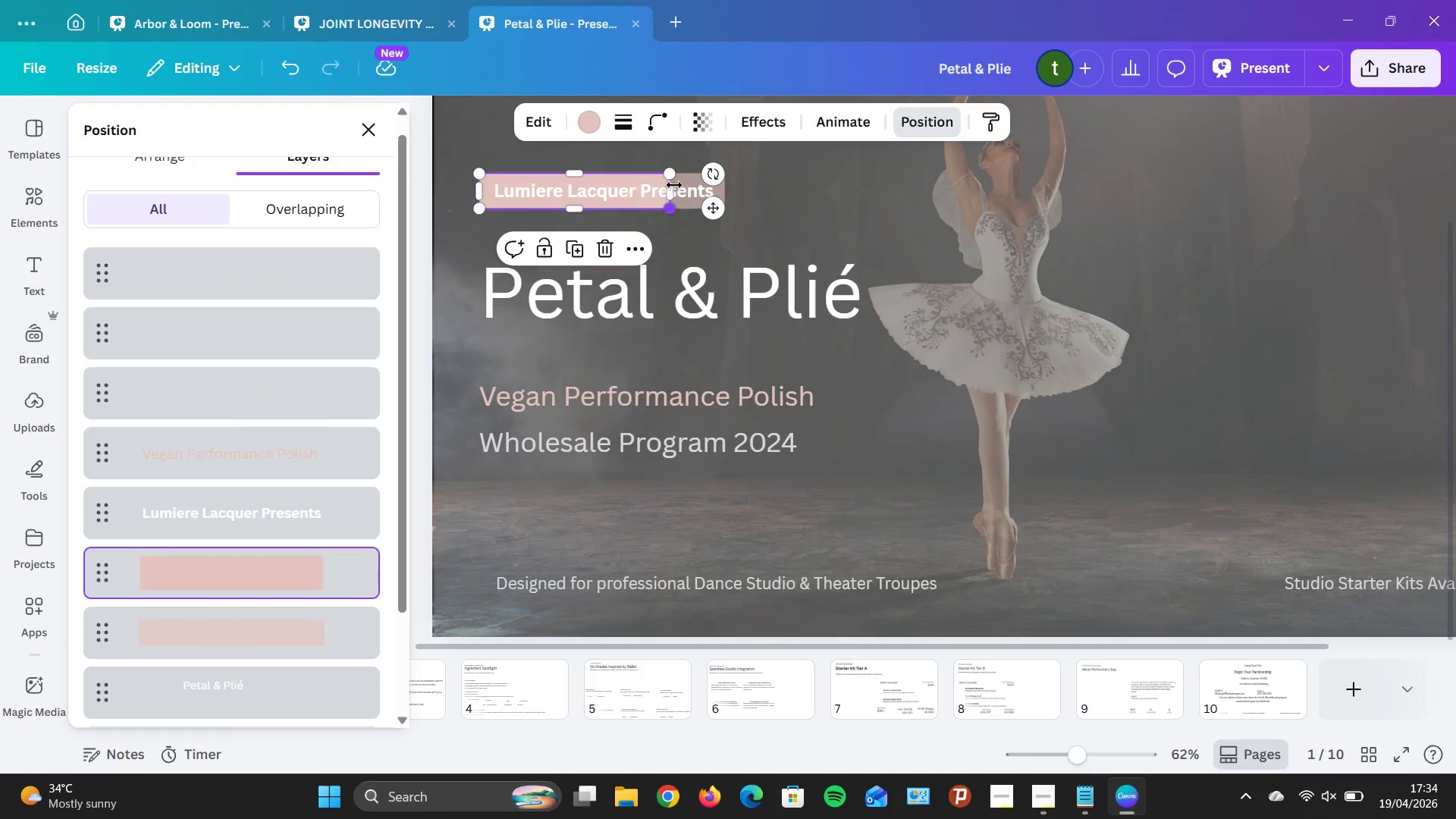 
wait(5.11)
 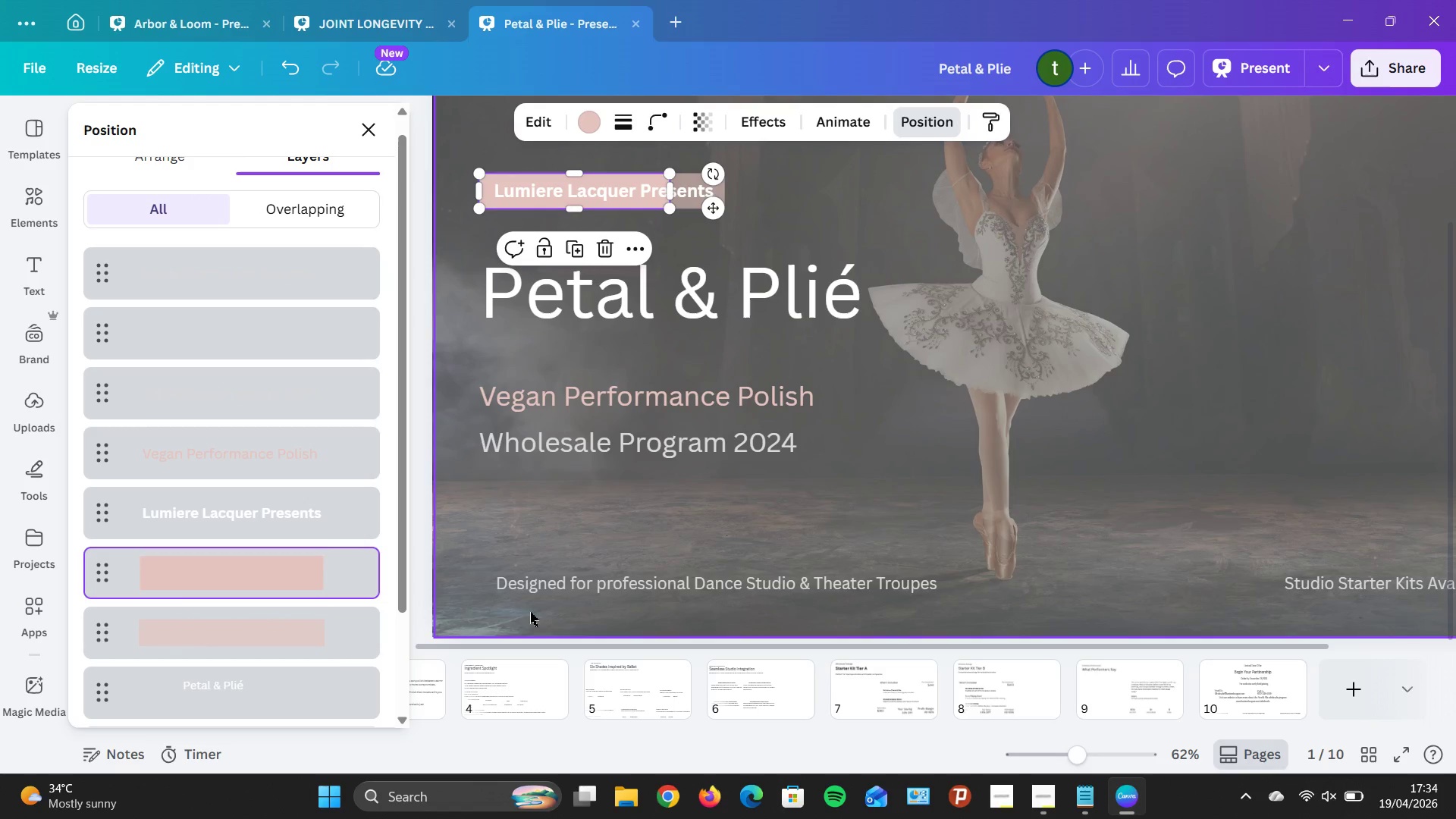 
left_click_drag(start_coordinate=[673, 190], to_coordinate=[469, 223])
 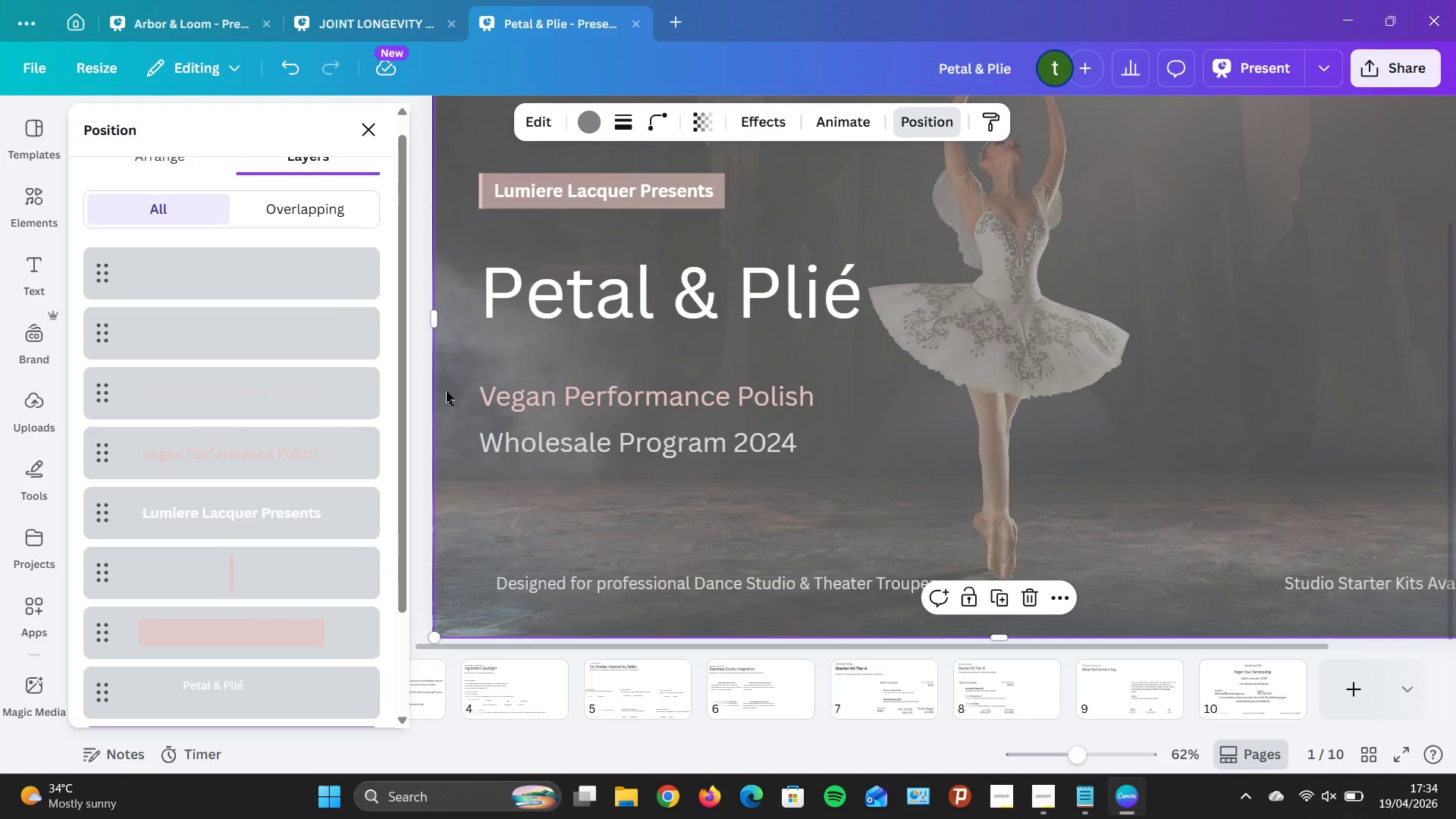 
wait(14.3)
 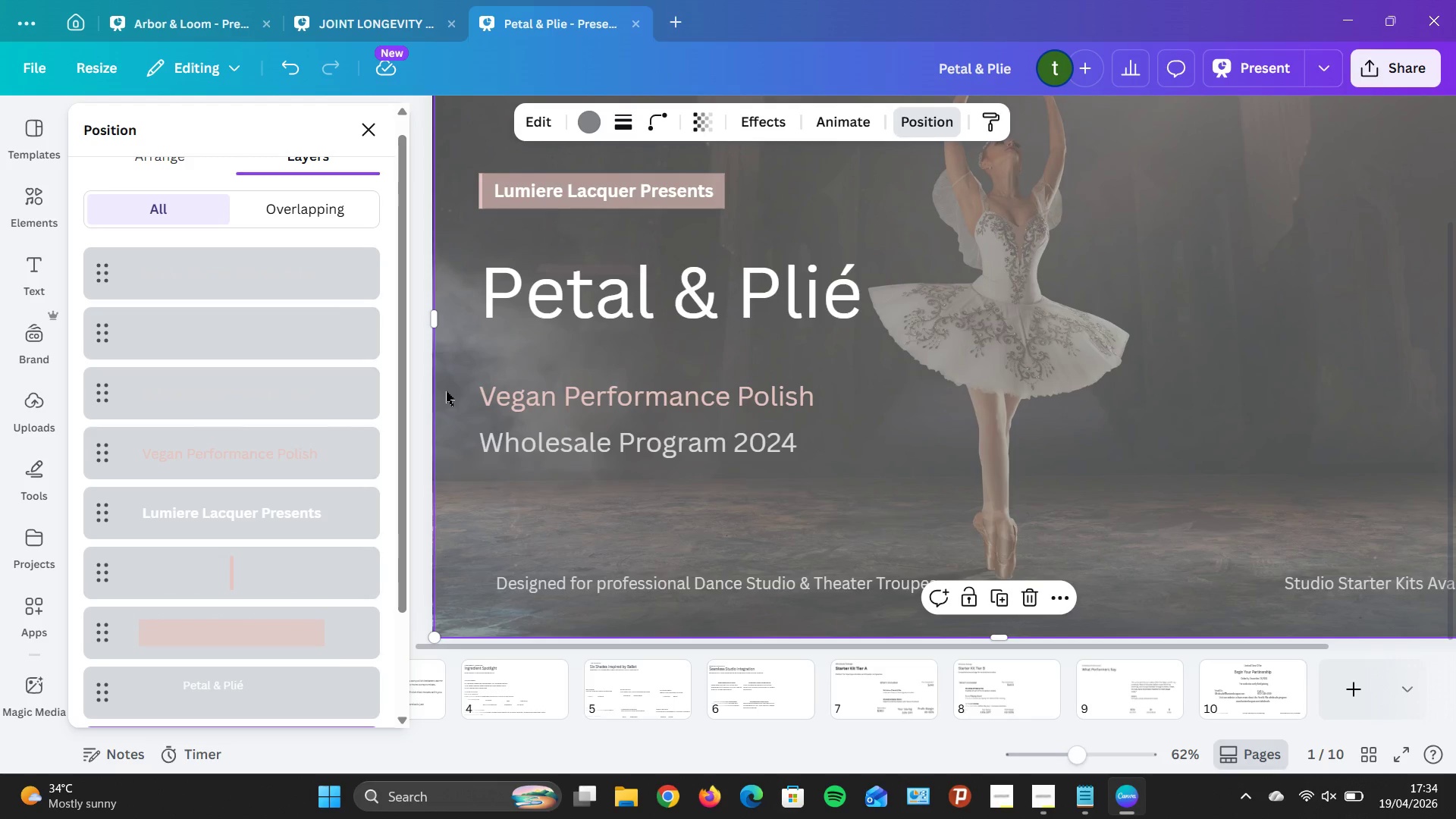 
scroll: coordinate [281, 378], scroll_direction: up, amount: 5.0
 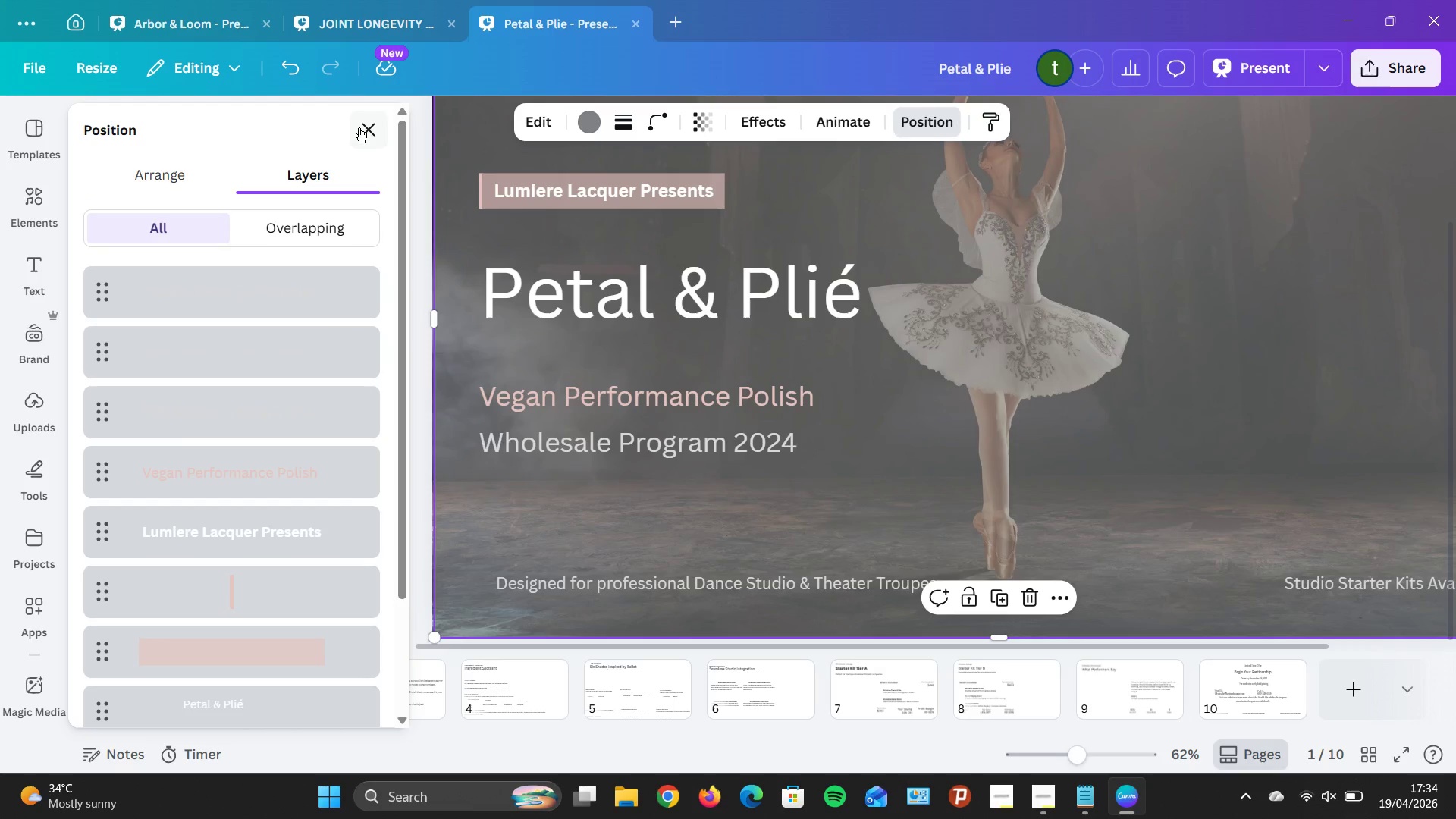 
left_click([359, 127])
 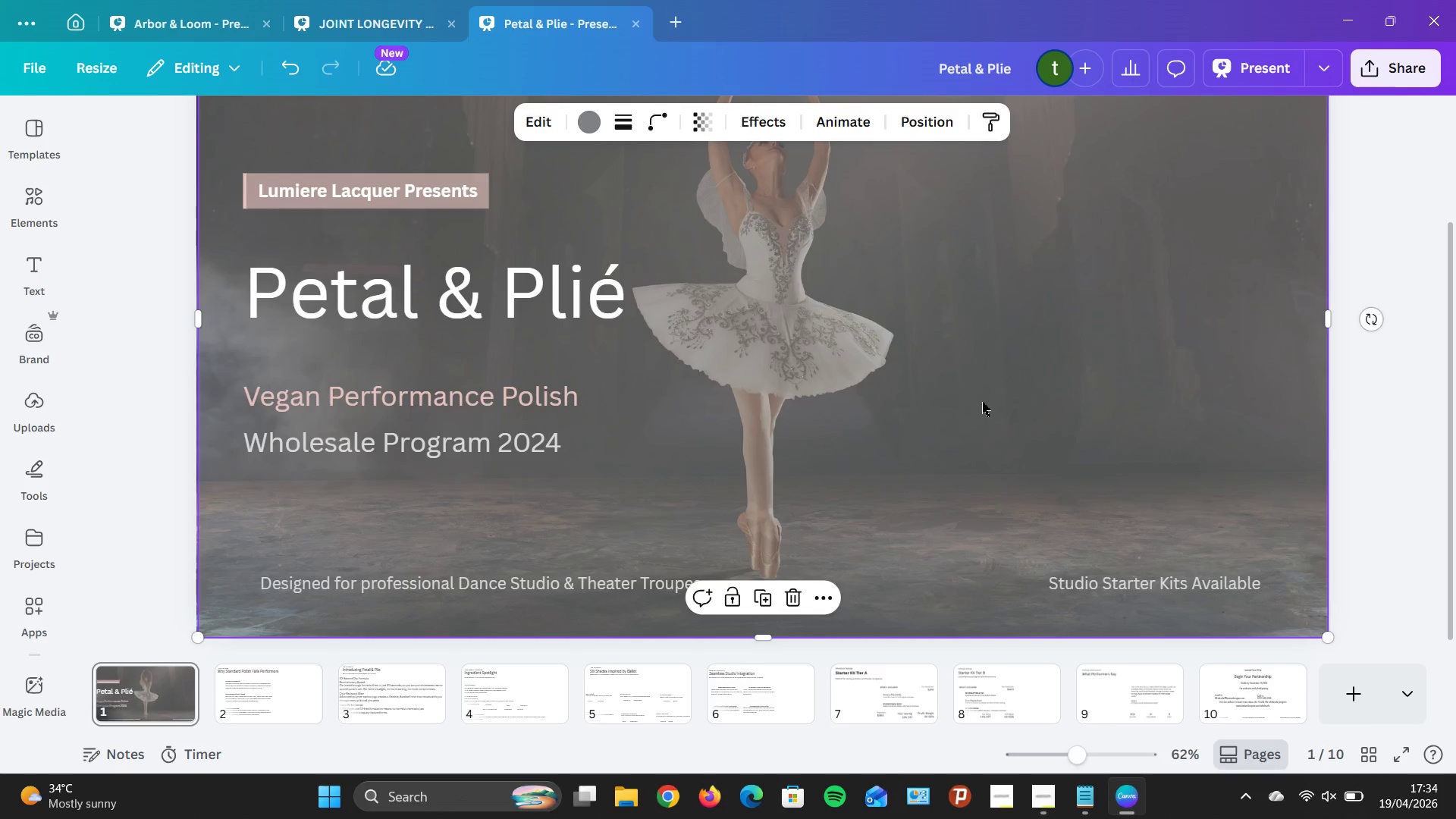 
scroll: coordinate [752, 383], scroll_direction: up, amount: 1.0
 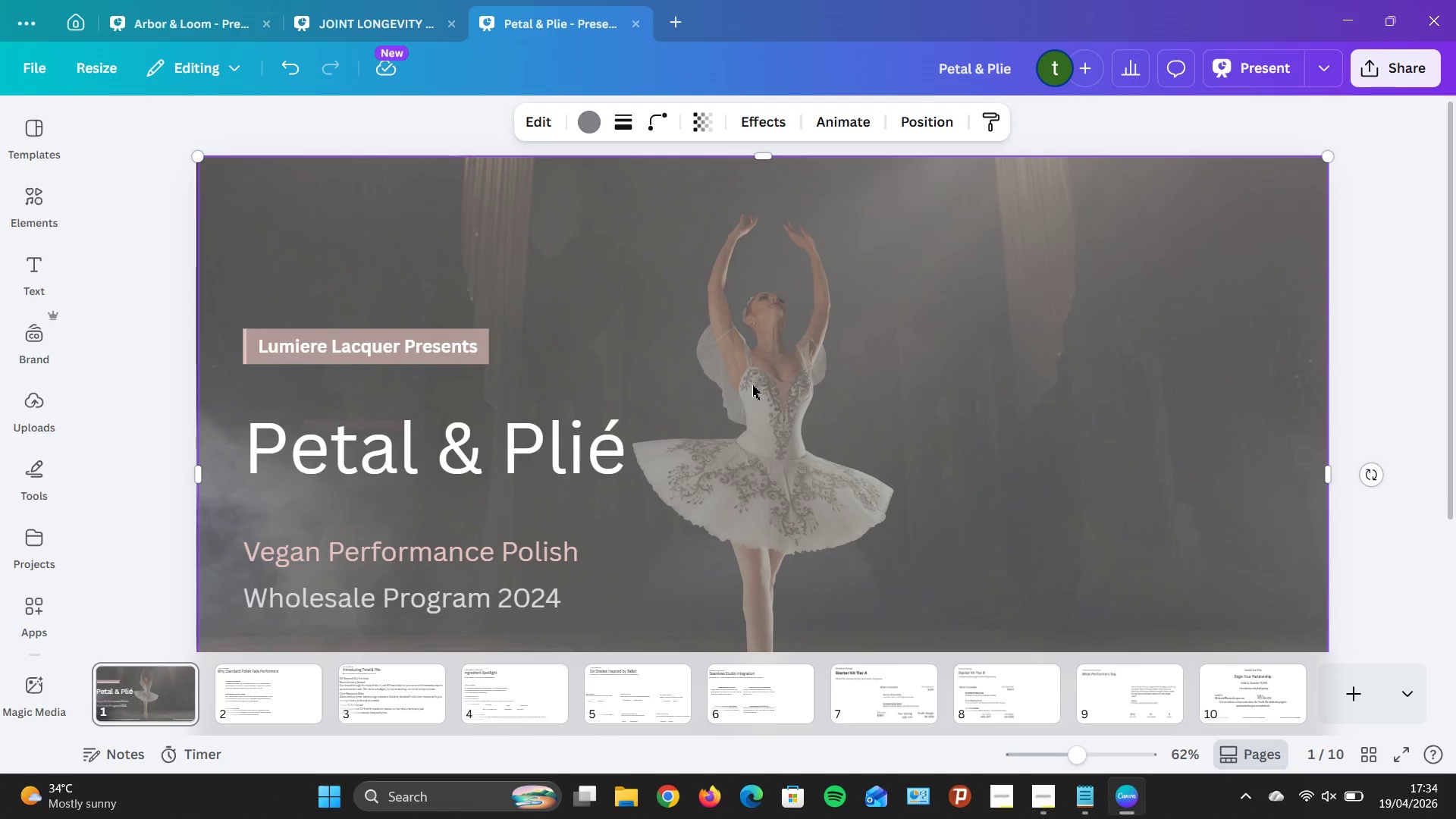 
scroll: coordinate [751, 386], scroll_direction: down, amount: 3.0
 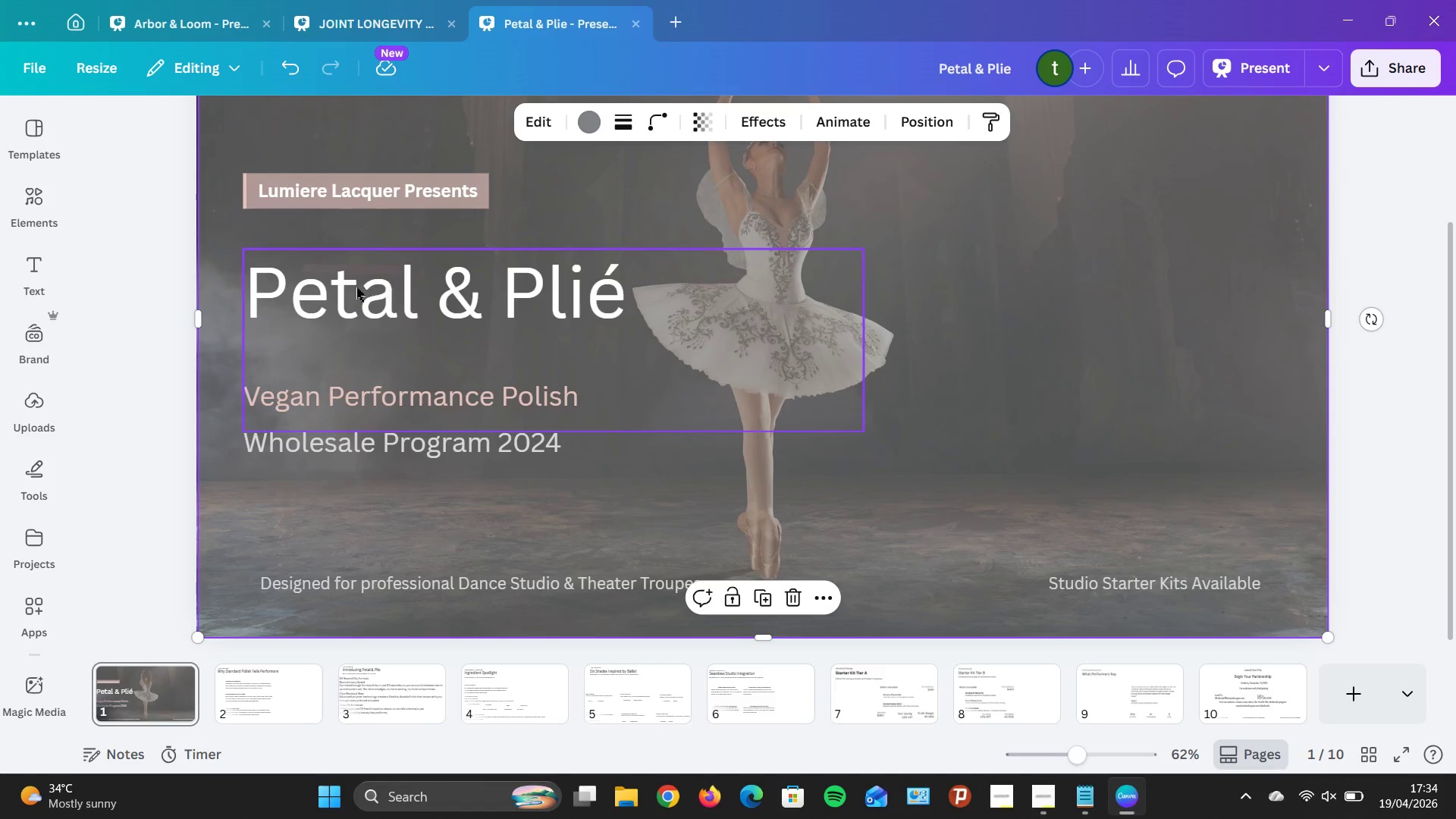 
left_click([356, 287])
 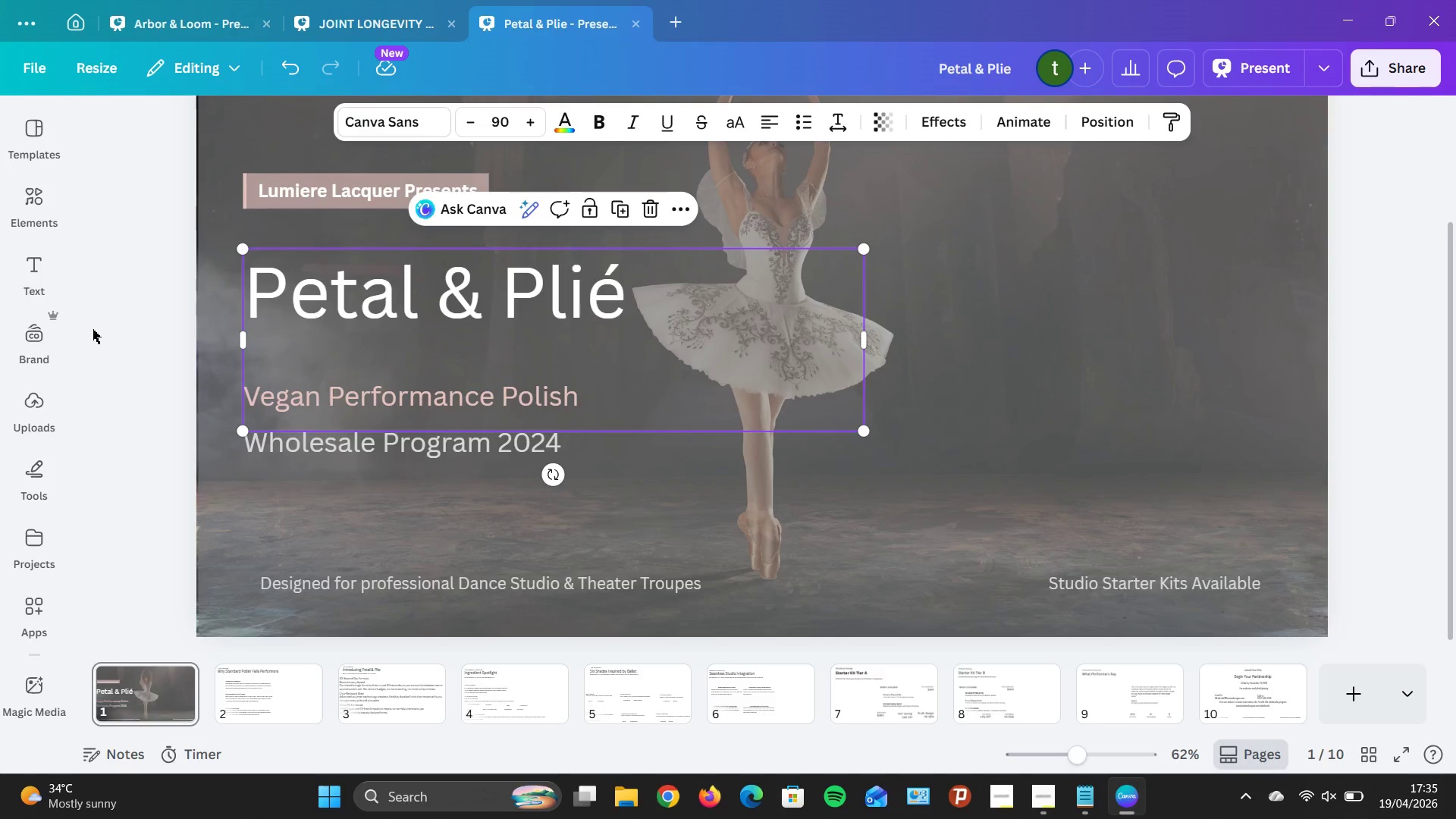 
wait(62.84)
 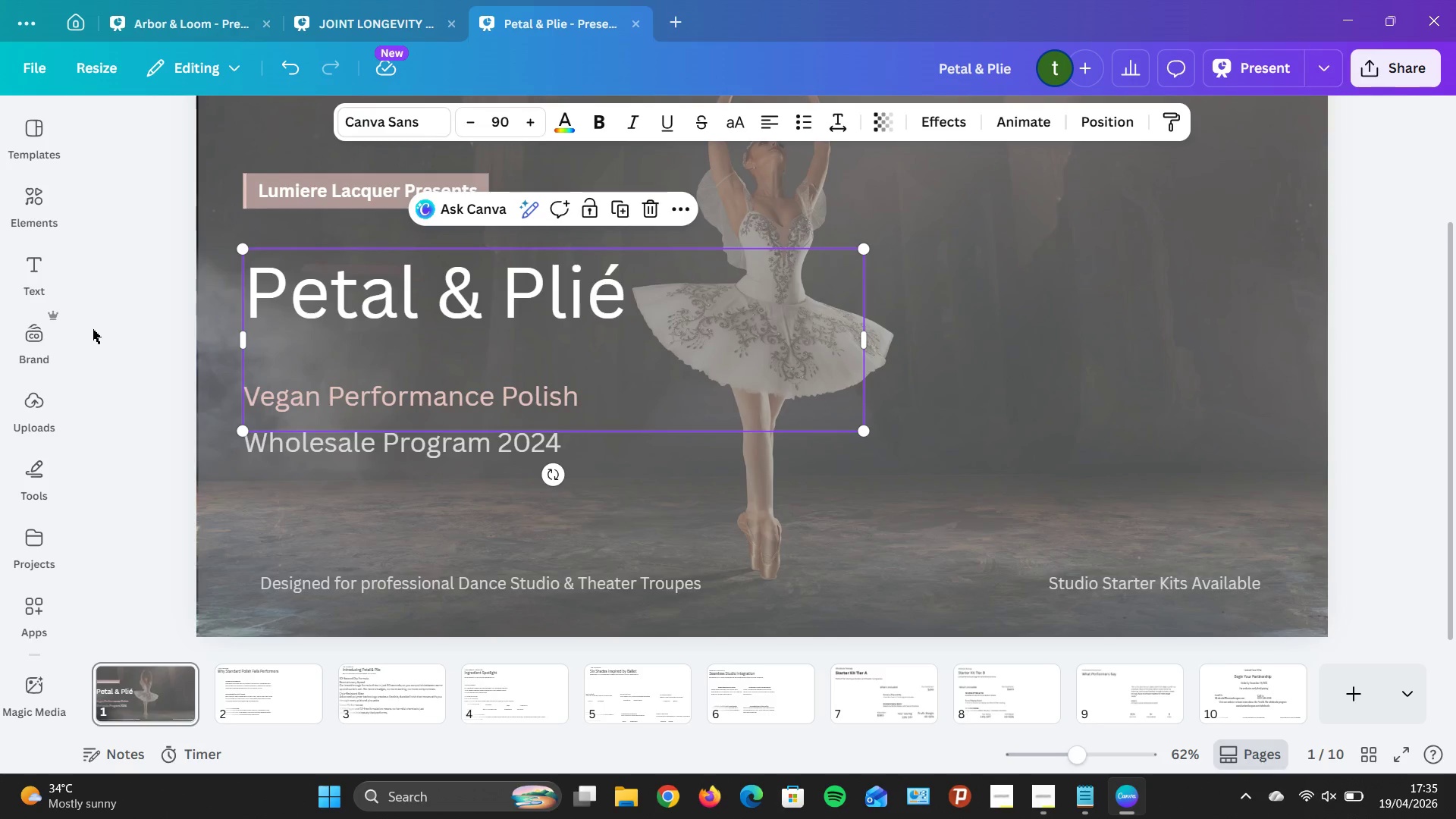 
left_click([143, 491])
 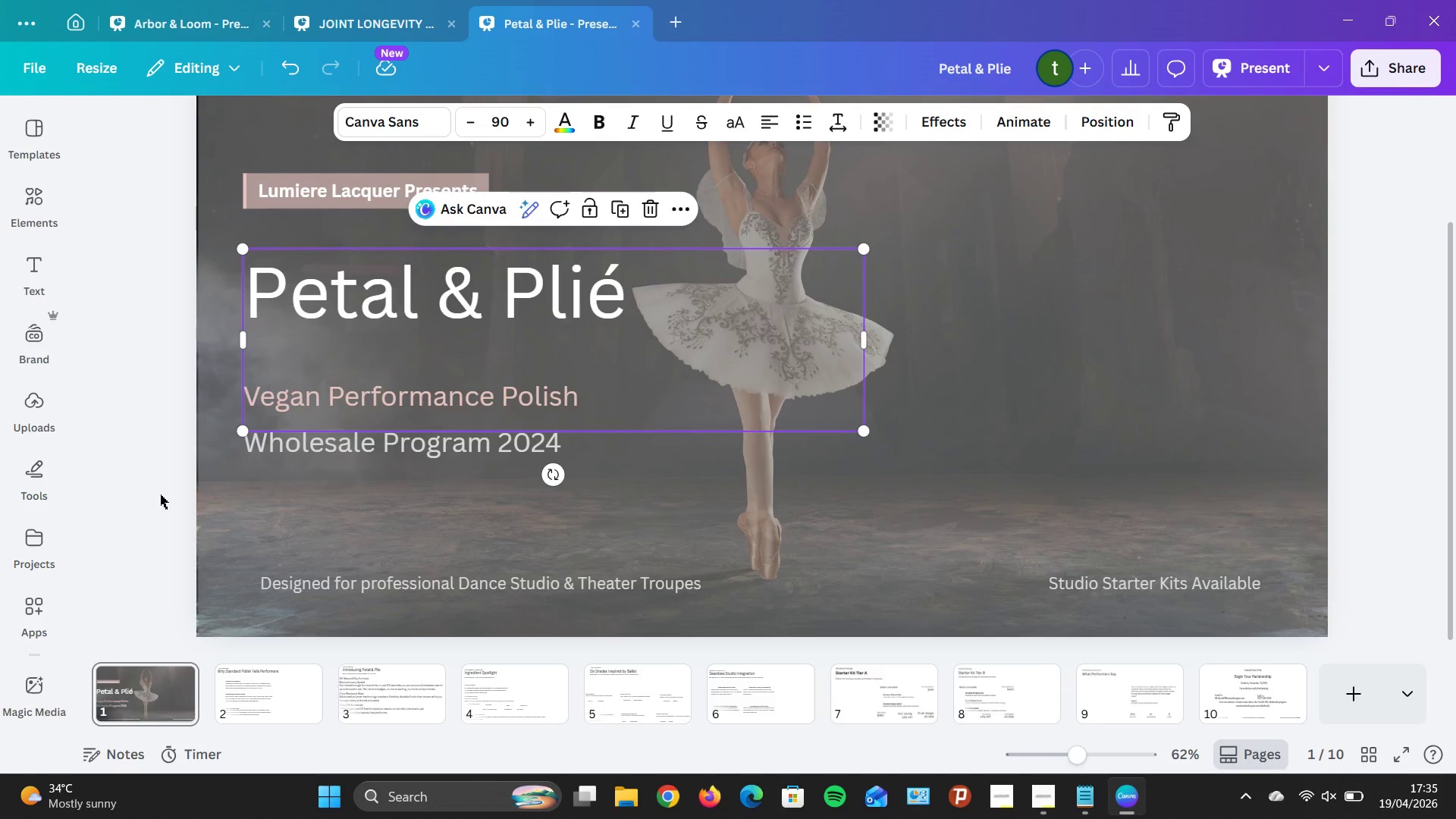 
left_click([160, 494])
 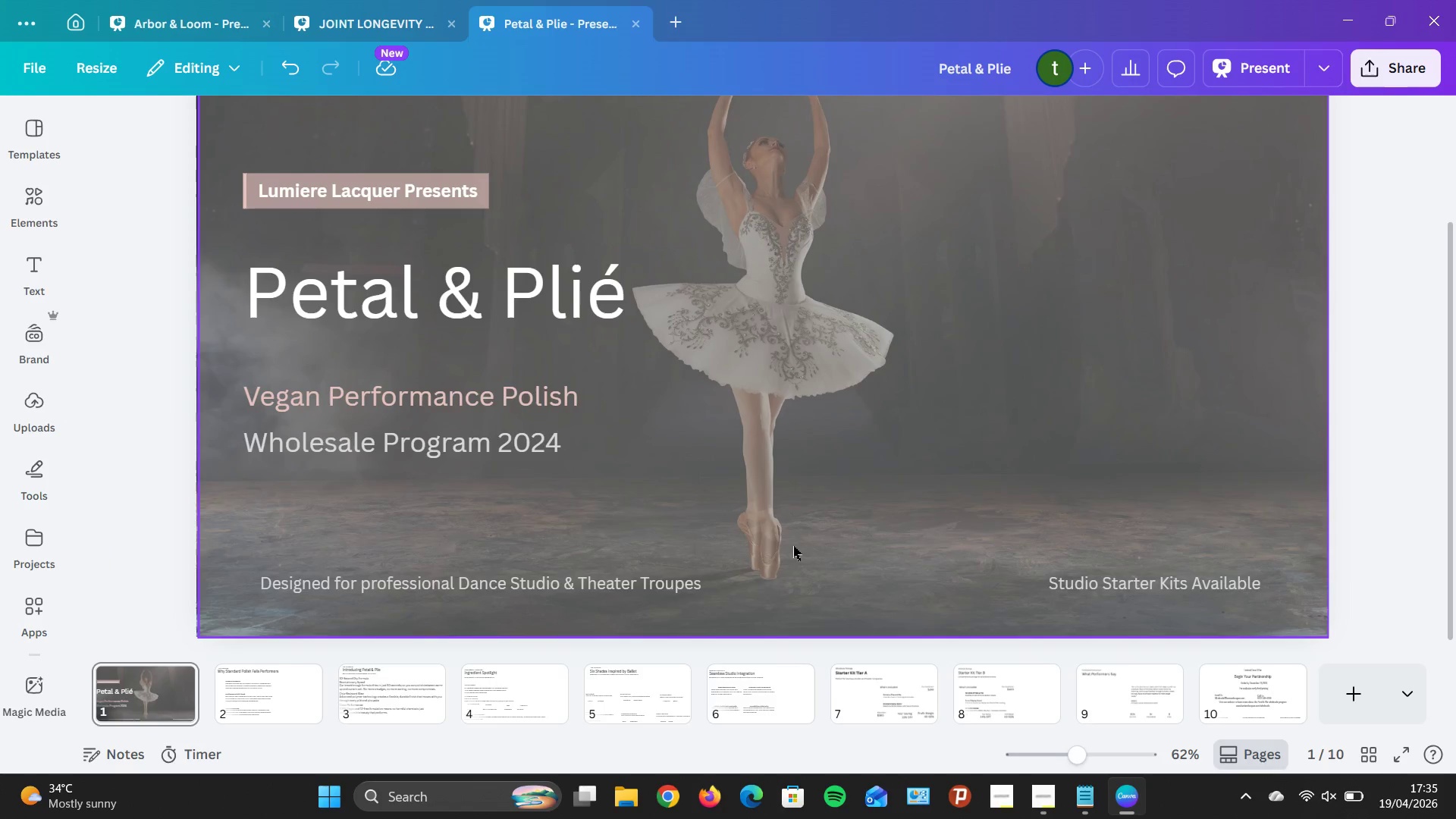 
scroll: coordinate [793, 544], scroll_direction: up, amount: 3.0
 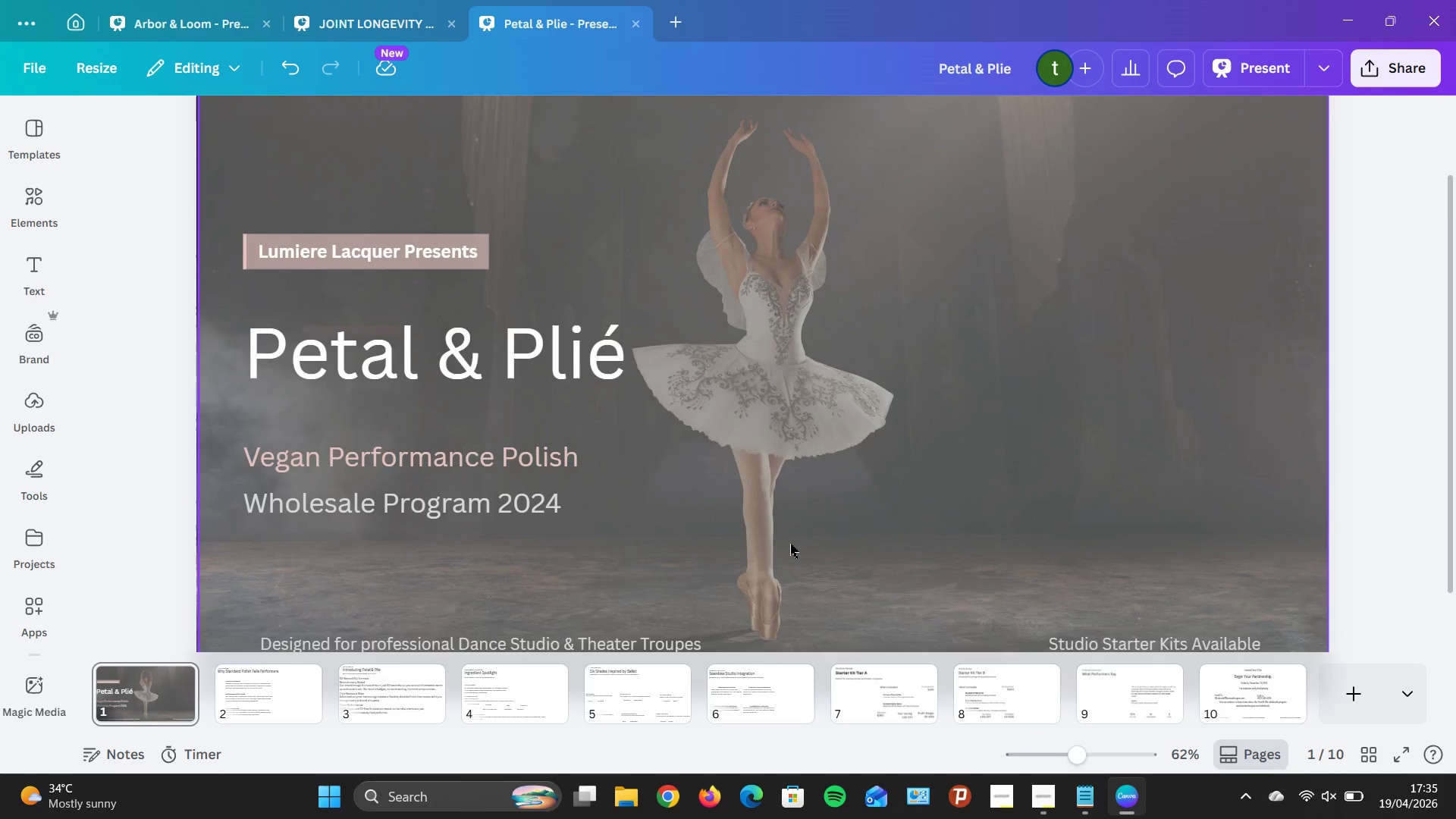 
scroll: coordinate [791, 544], scroll_direction: down, amount: 2.0
 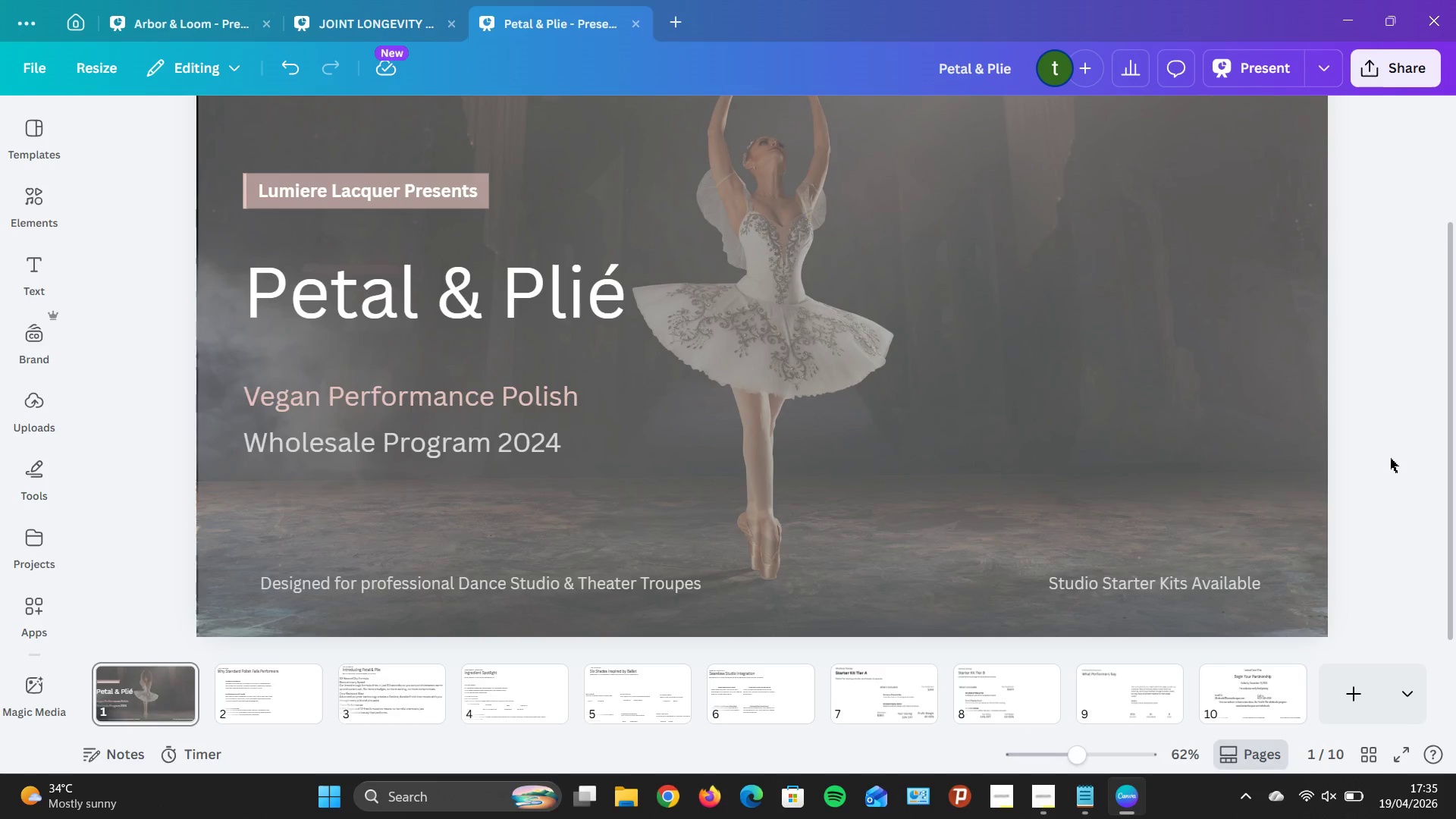 
wait(18.29)
 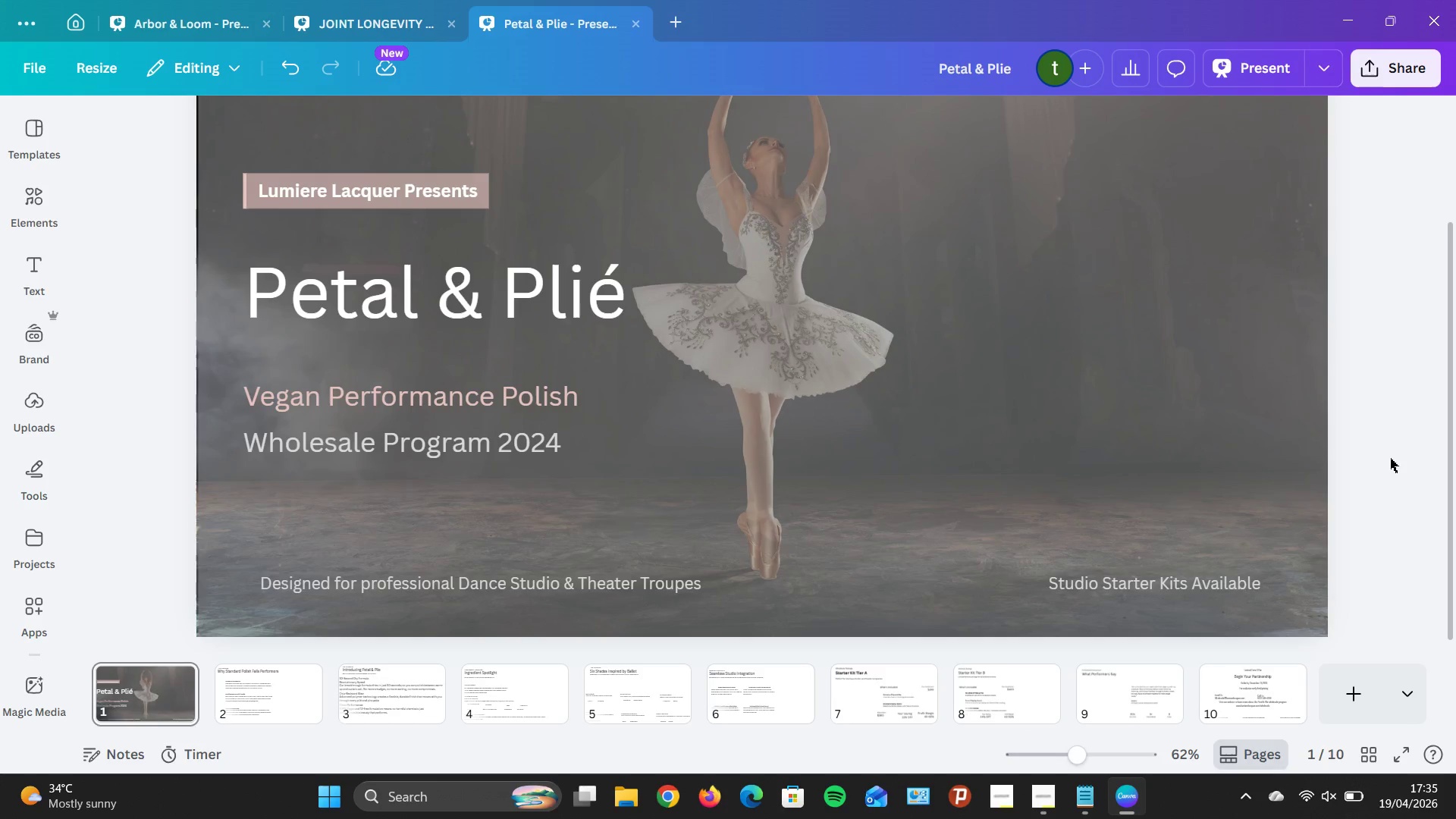 
left_click([1103, 585])
 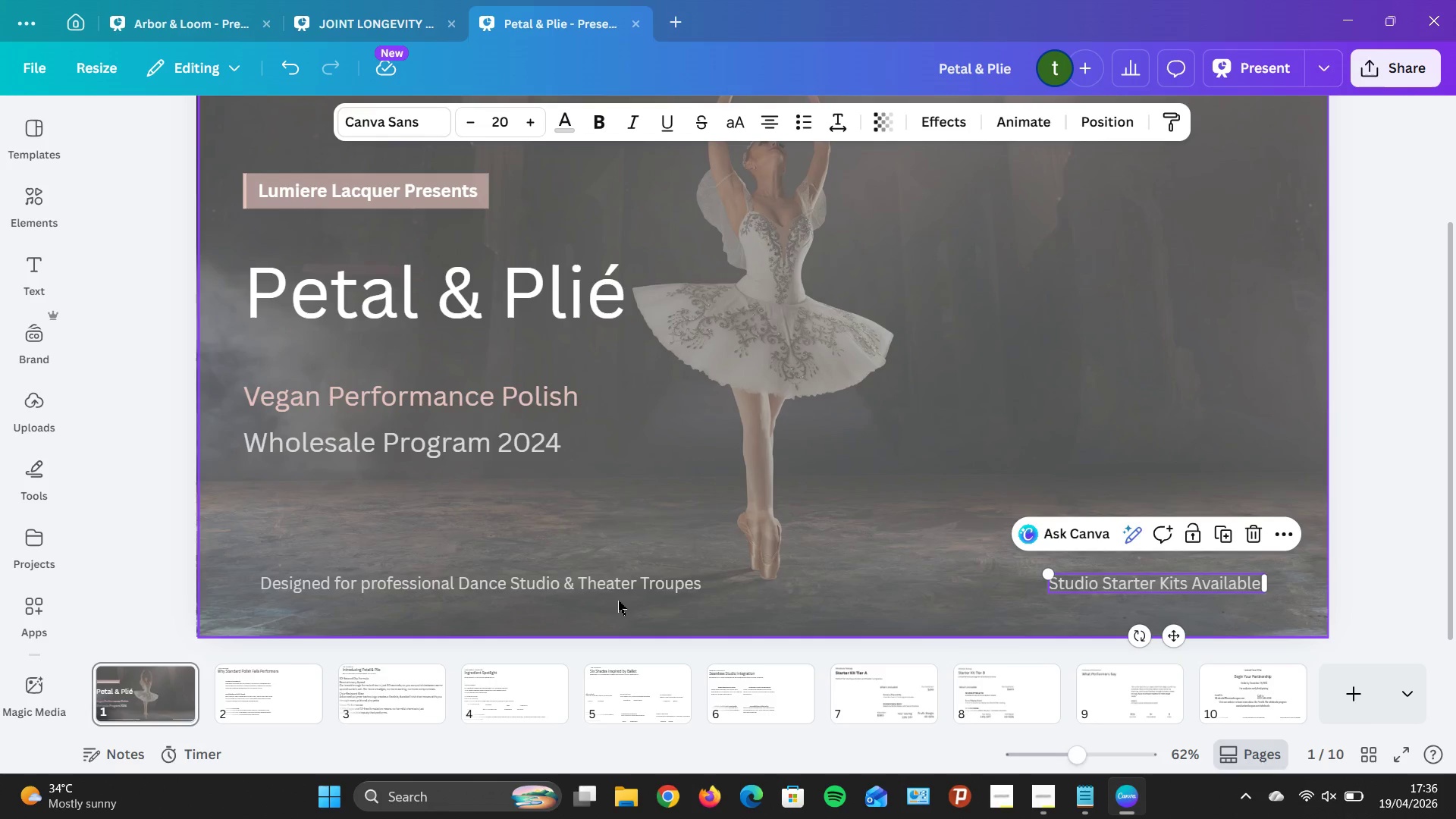 
left_click([615, 595])
 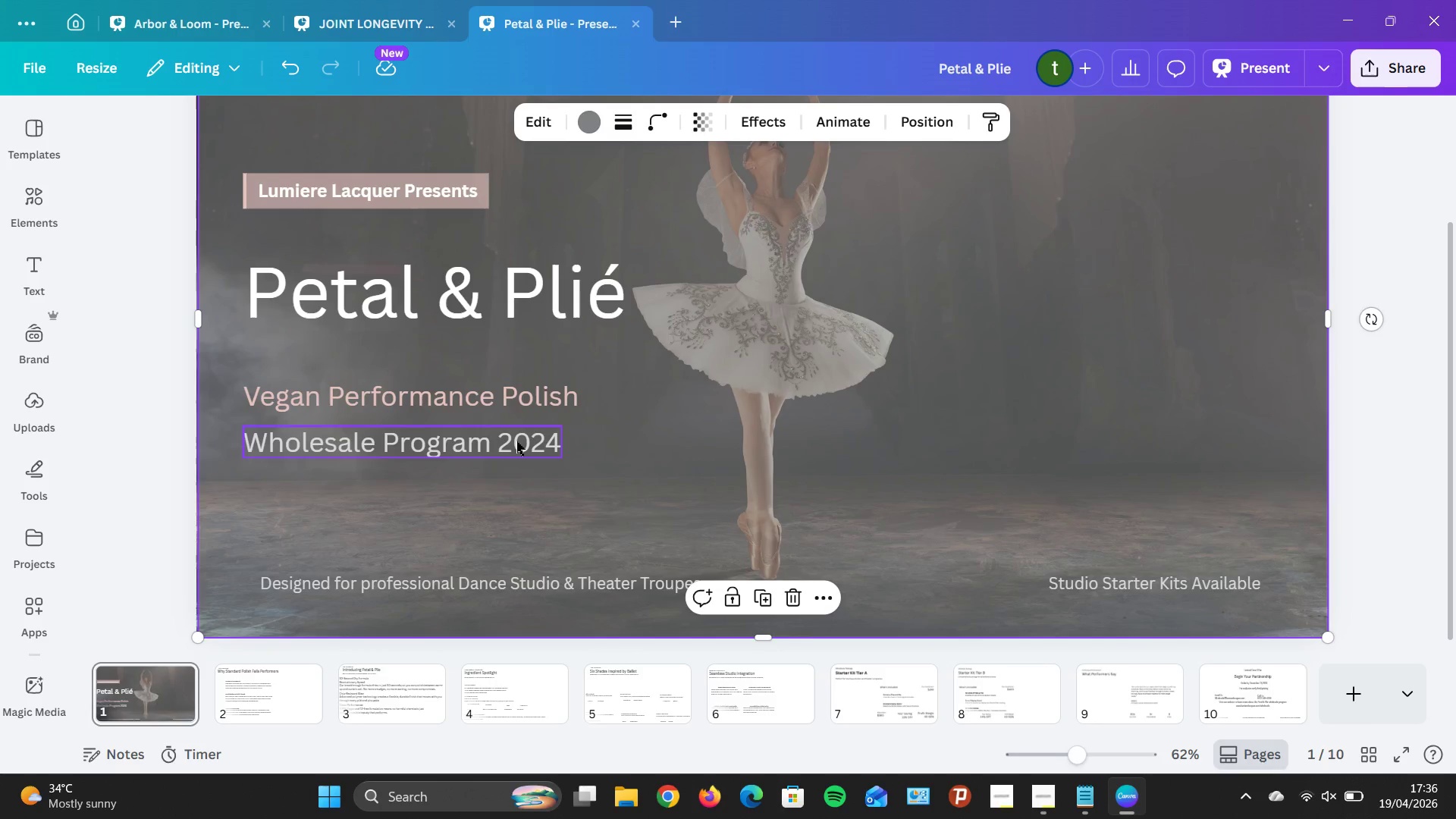 
left_click([516, 441])
 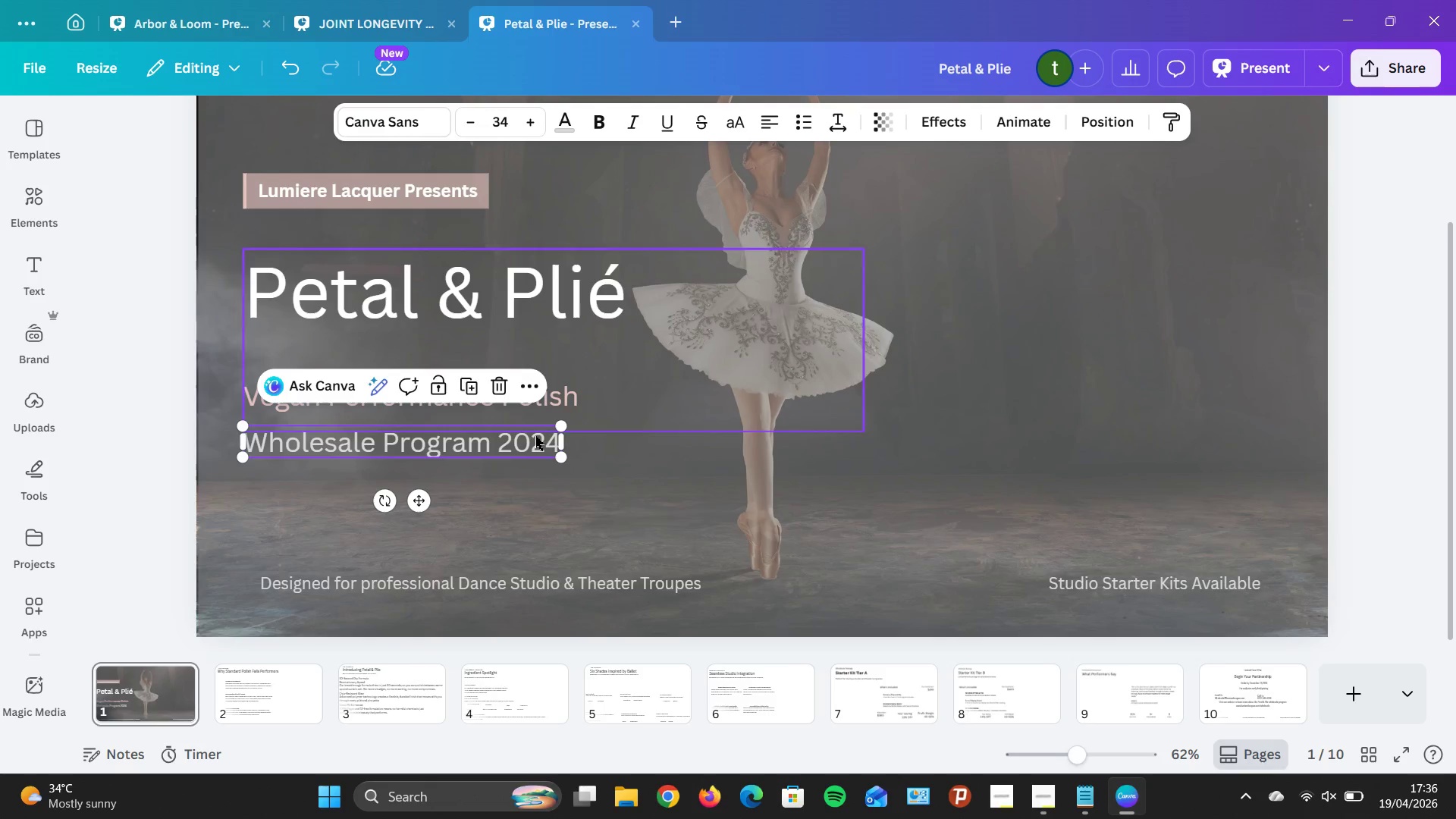 
left_click([541, 406])
 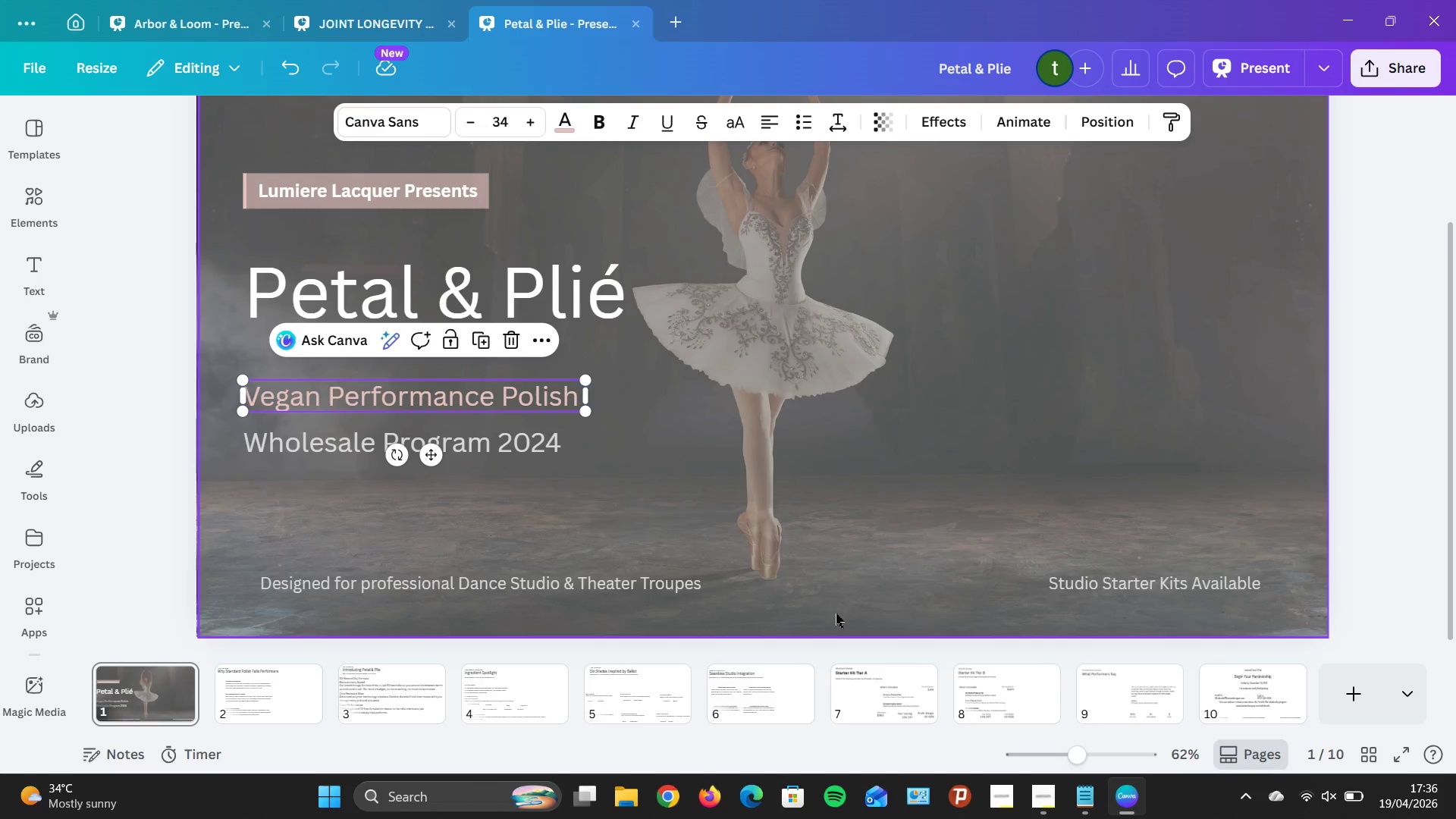 
left_click([776, 711])
 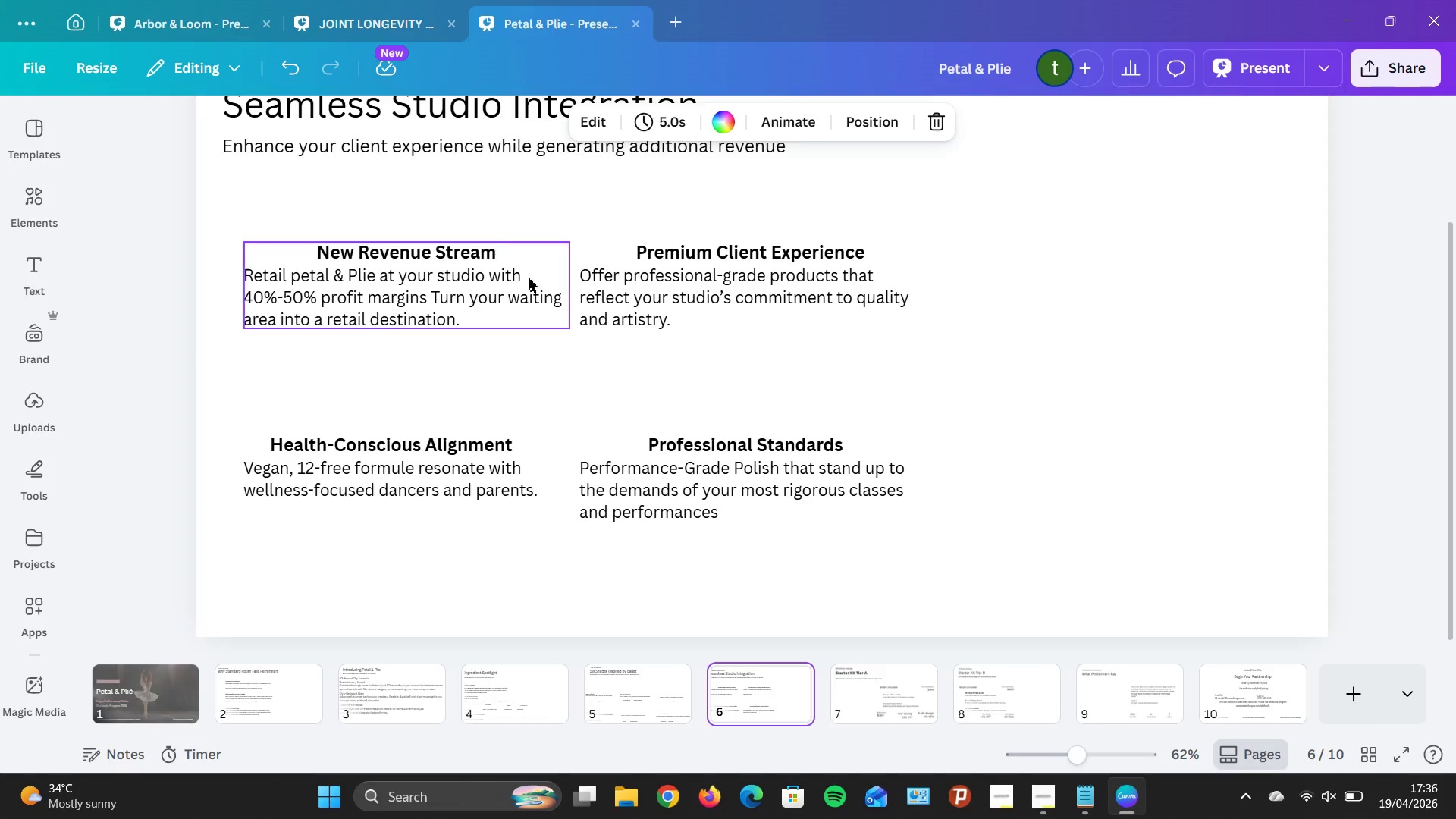 
mouse_move([428, 149])
 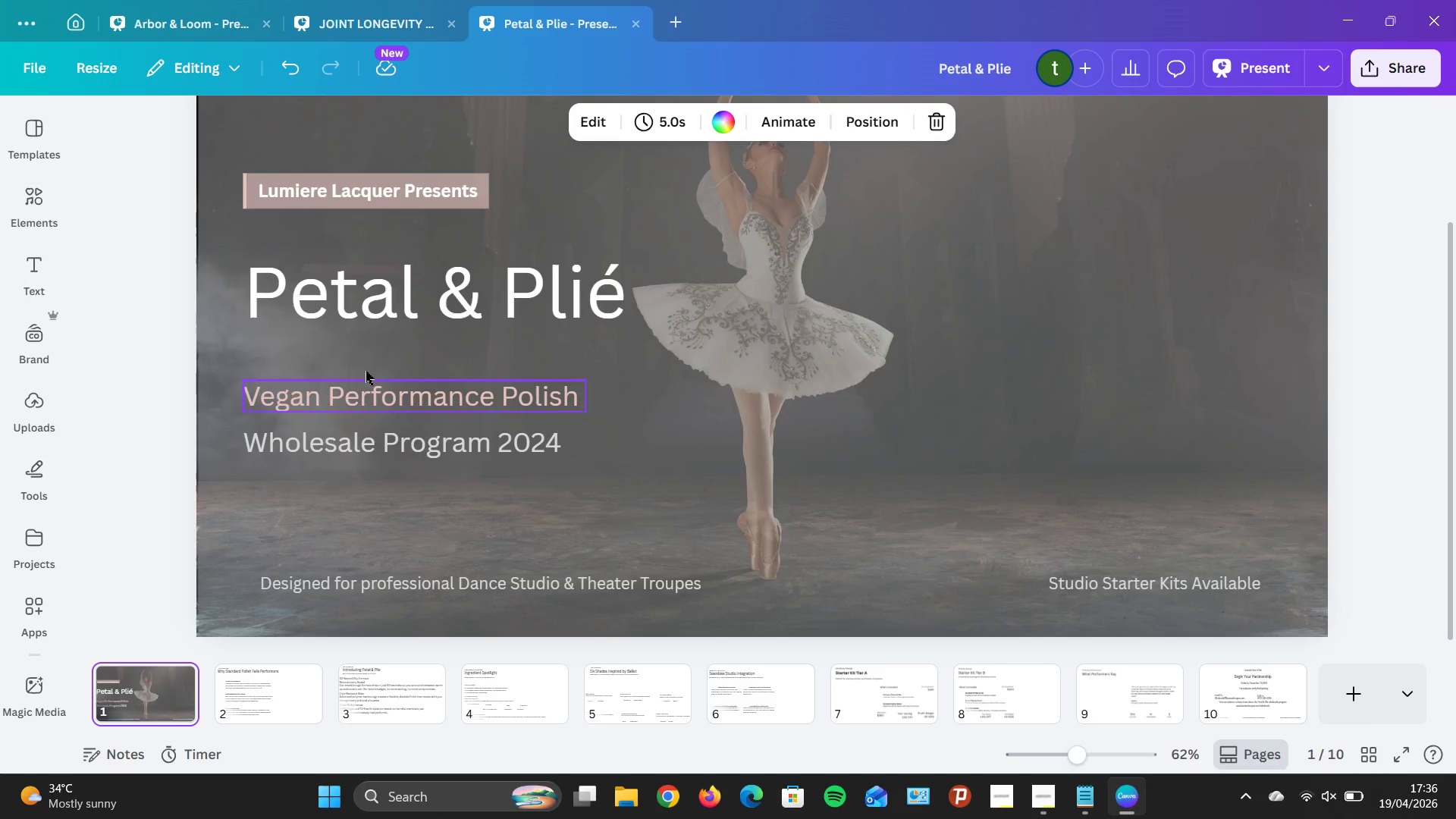 
left_click([384, 388])
 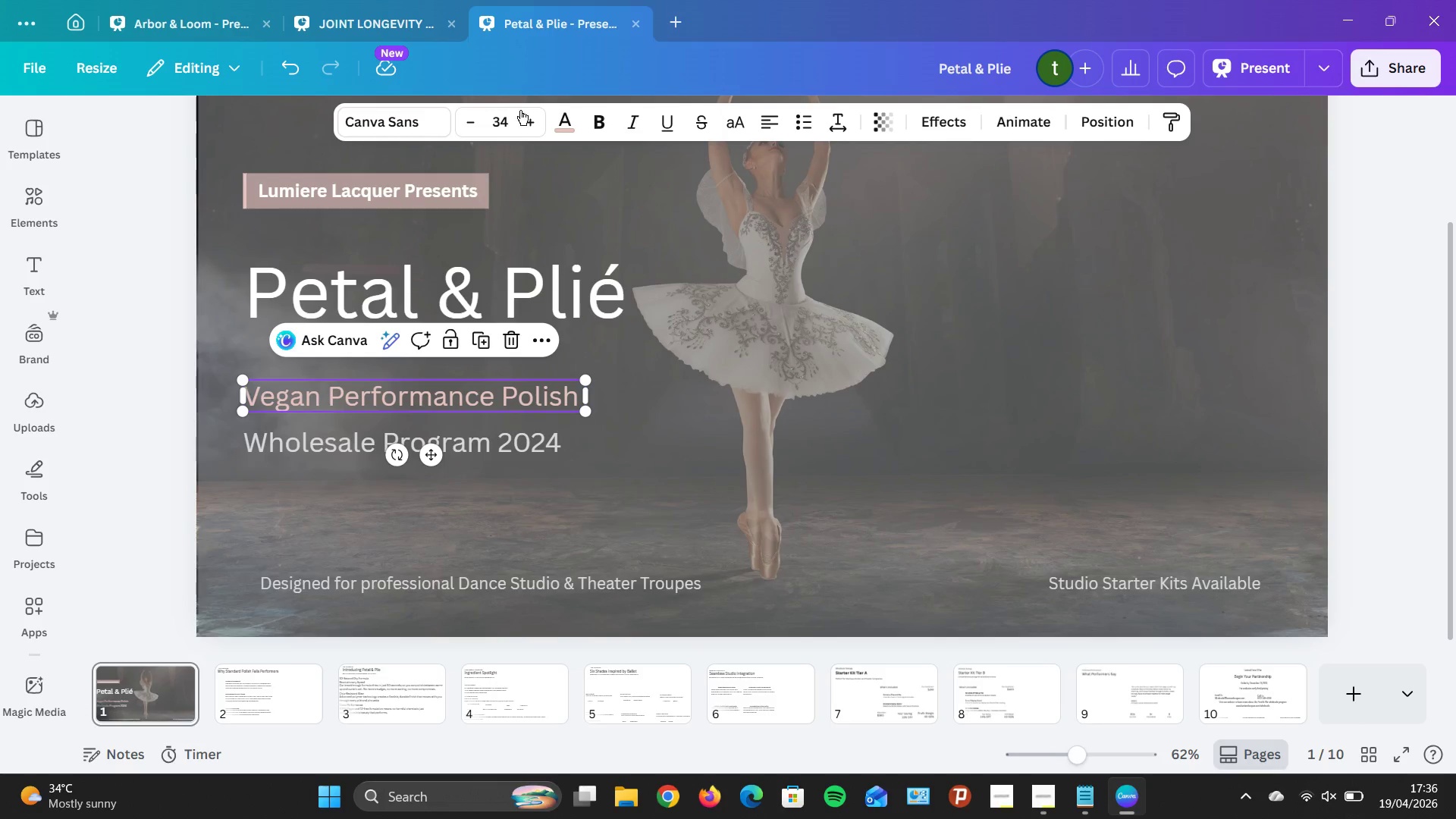 
left_click([529, 121])
 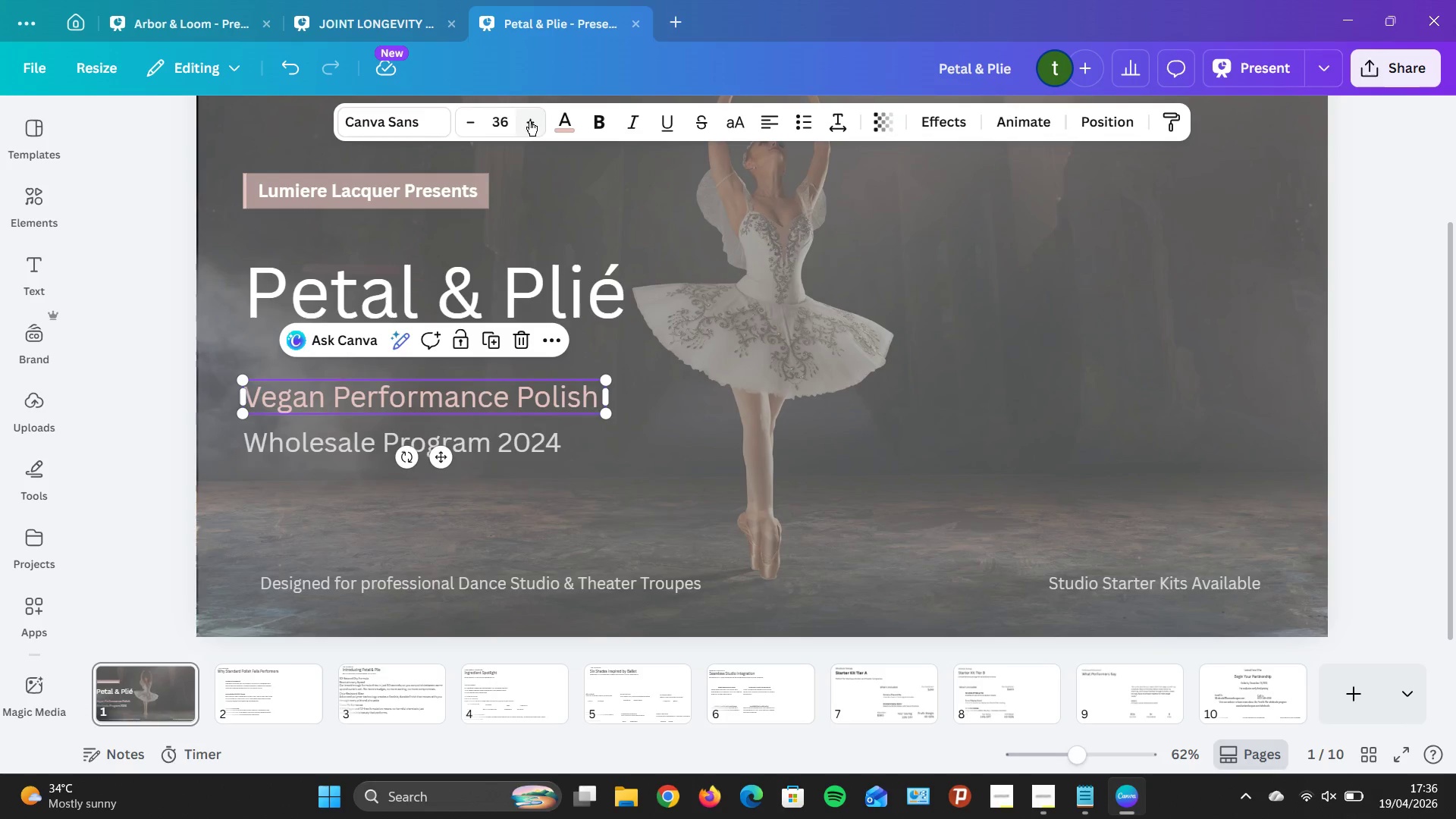 
triple_click([529, 121])
 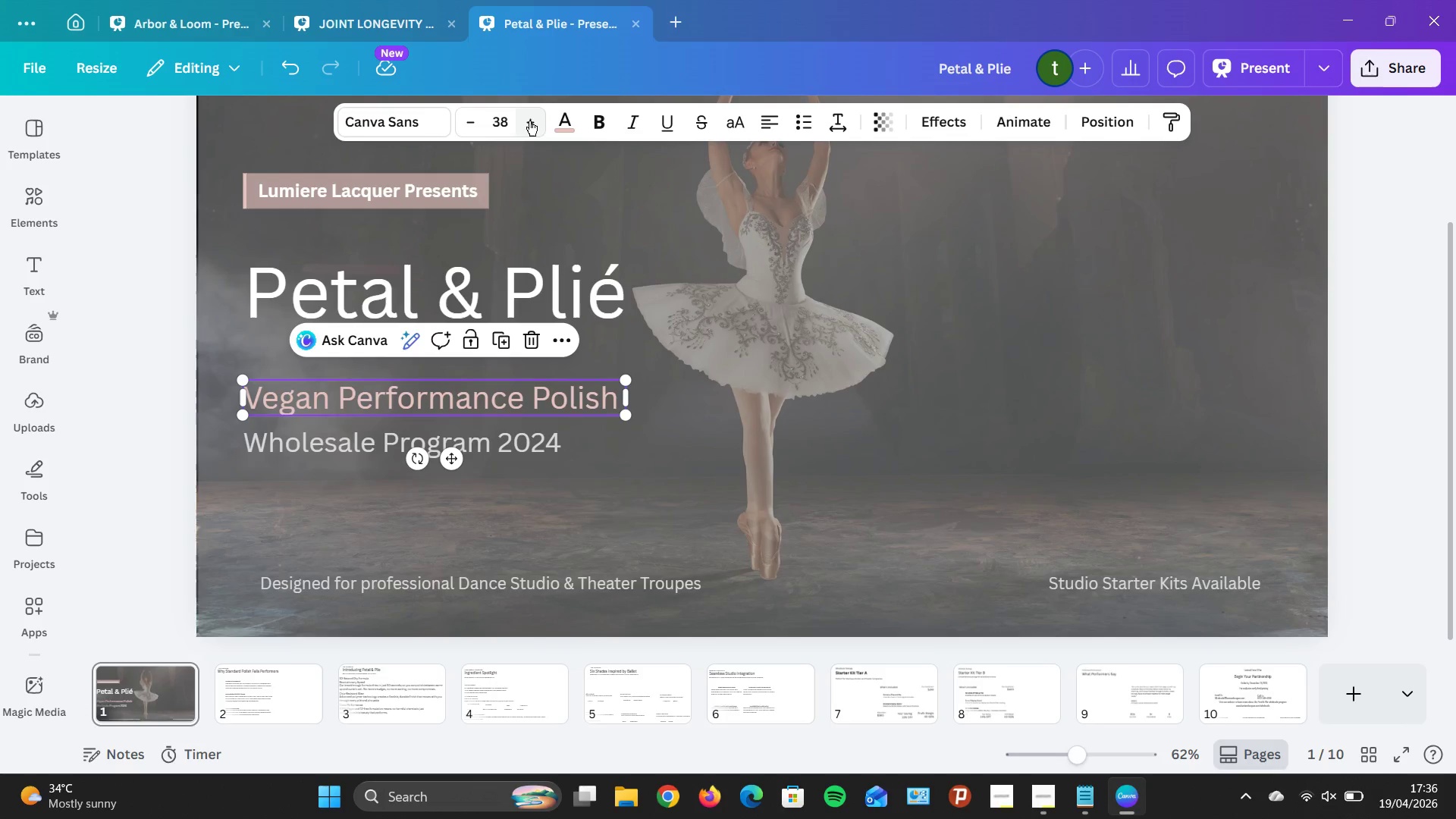 
triple_click([529, 121])
 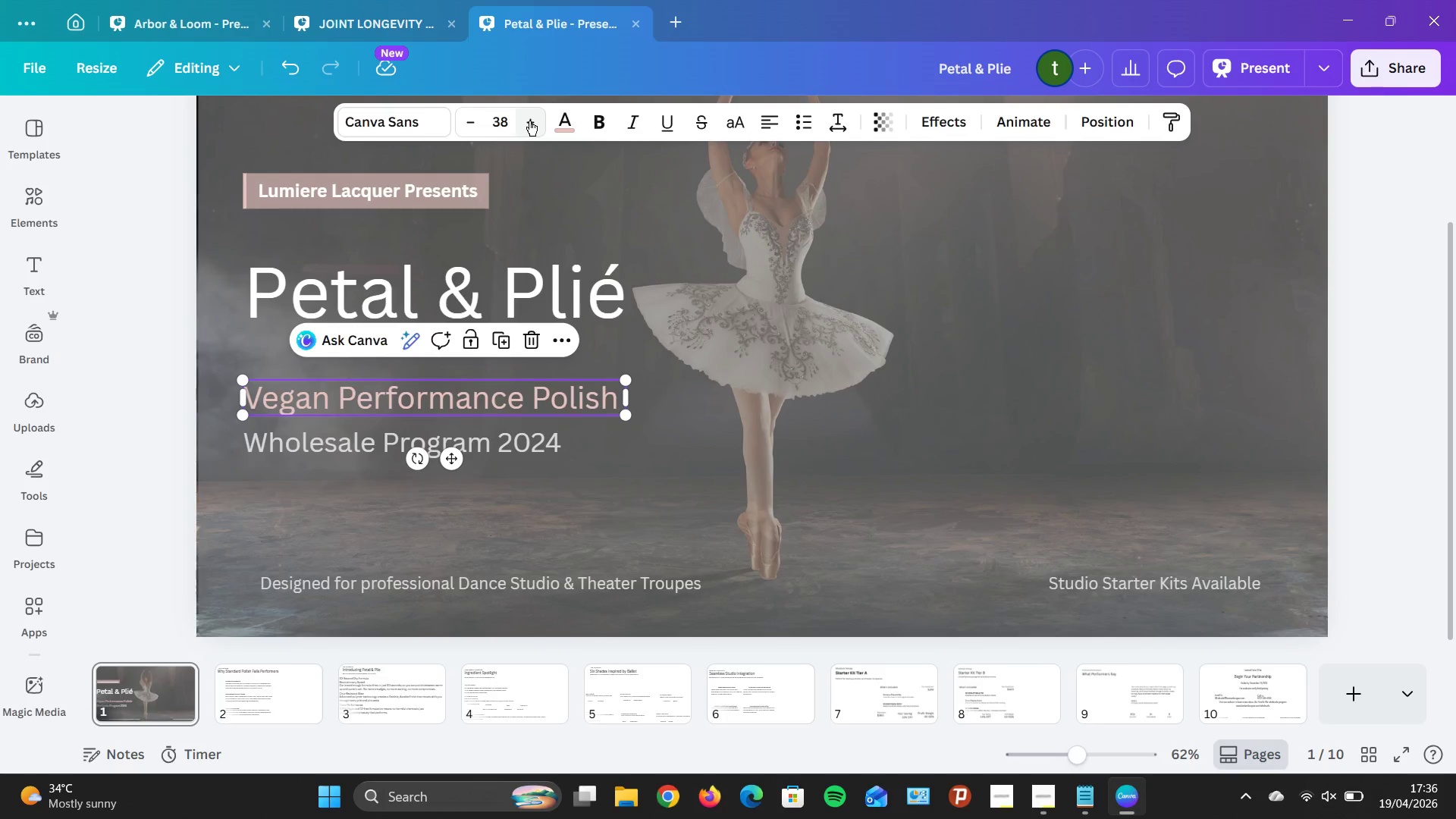 
triple_click([529, 121])
 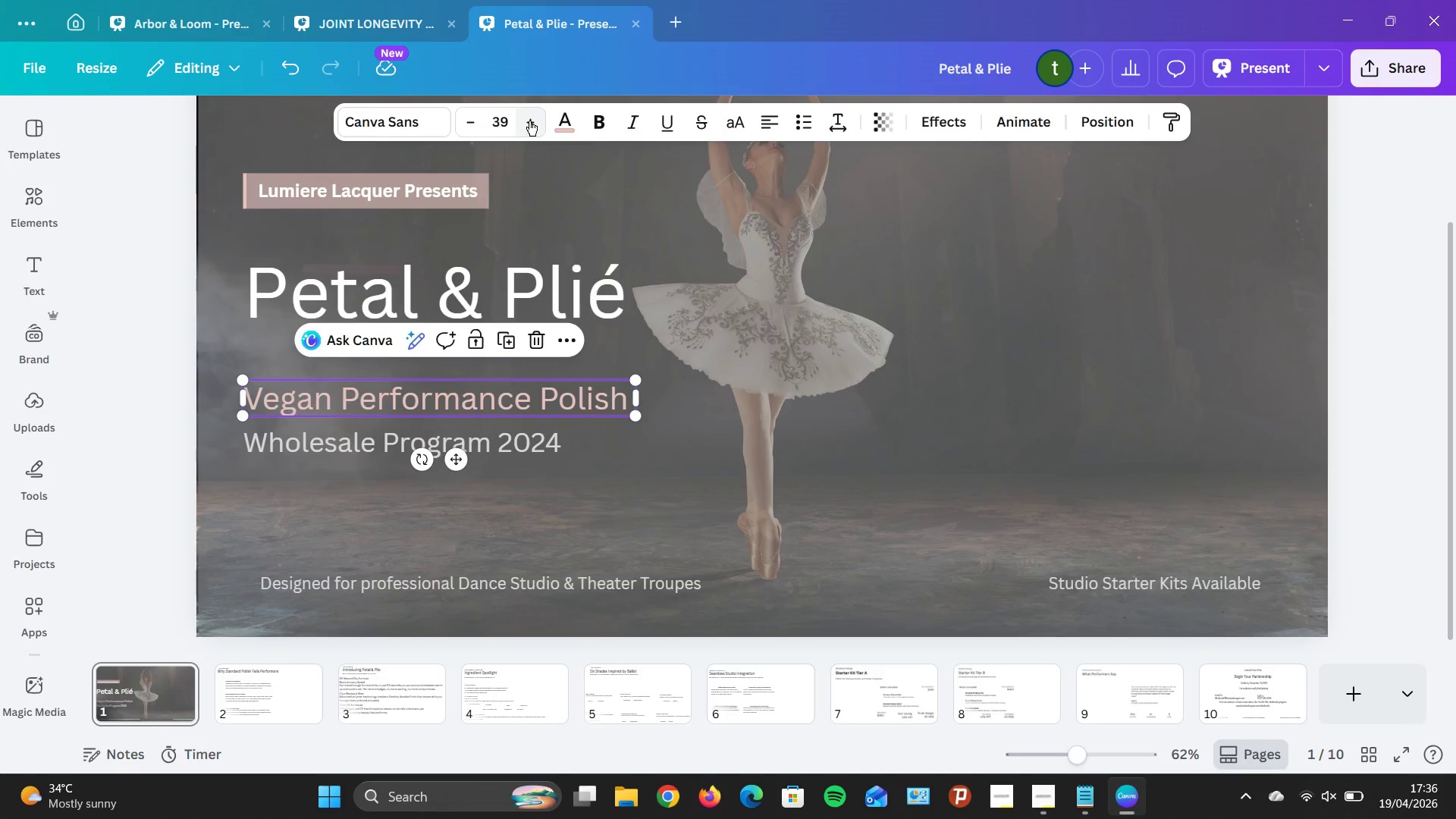 
triple_click([529, 121])
 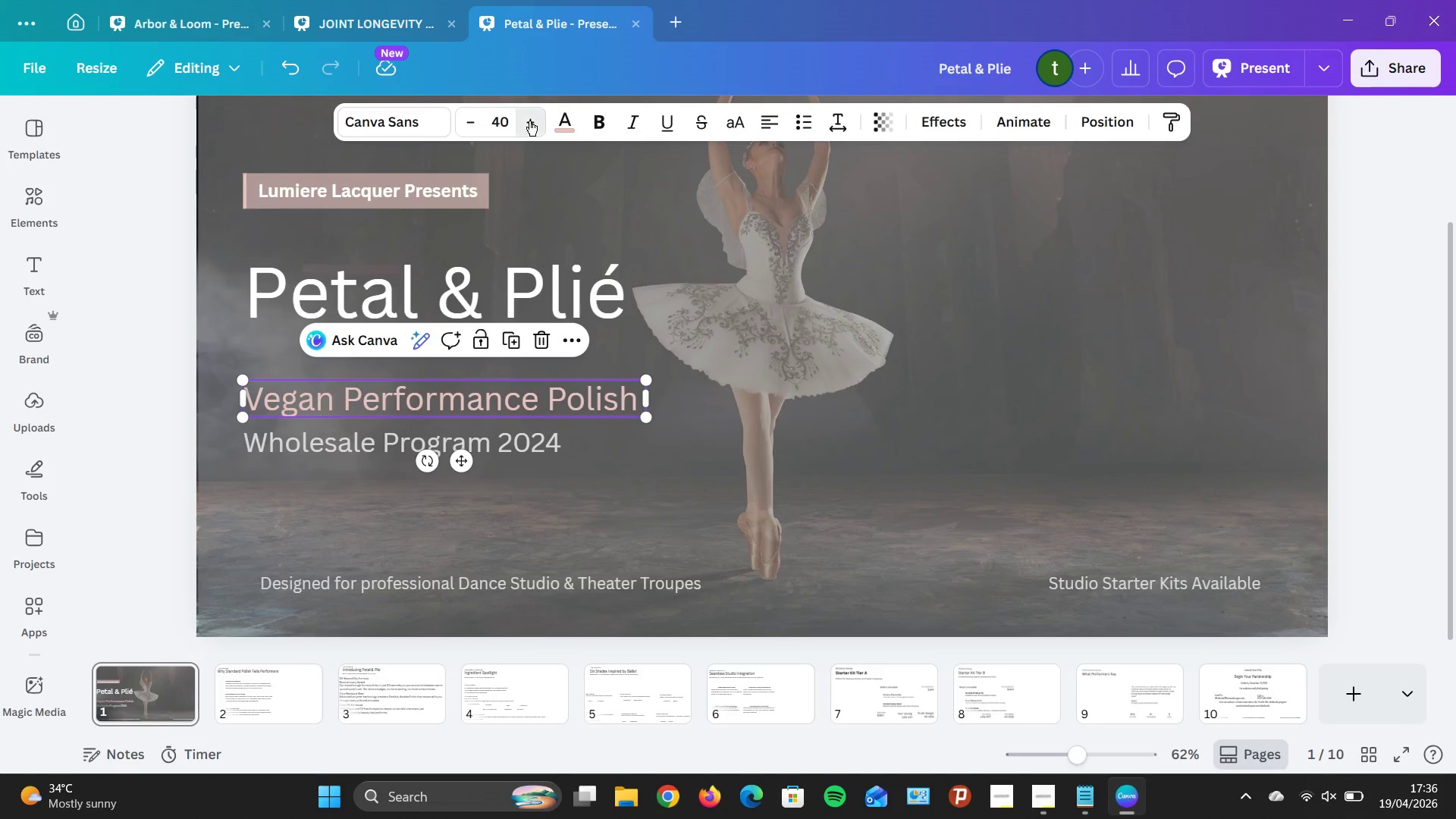 
triple_click([529, 121])
 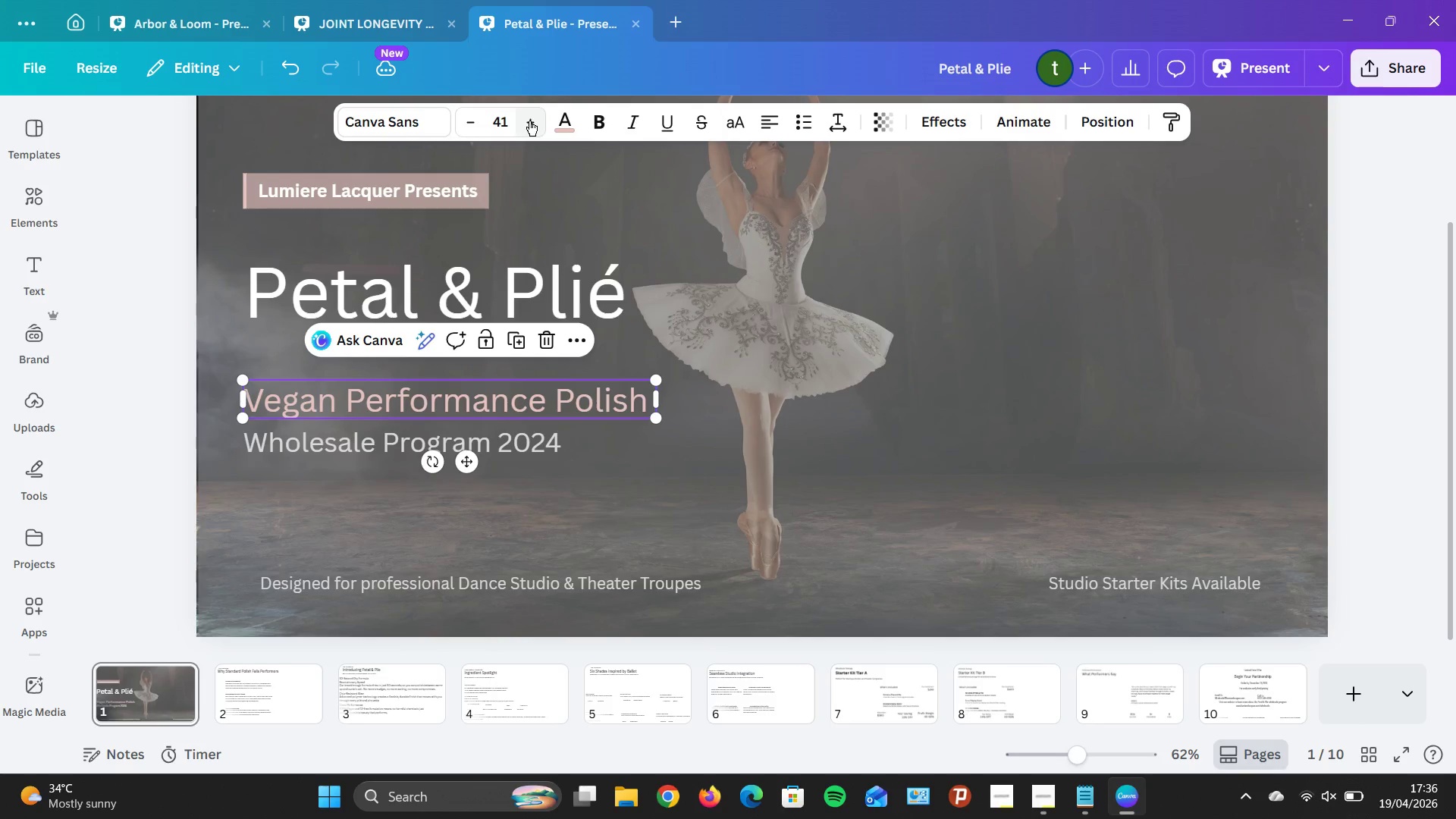 
triple_click([529, 121])
 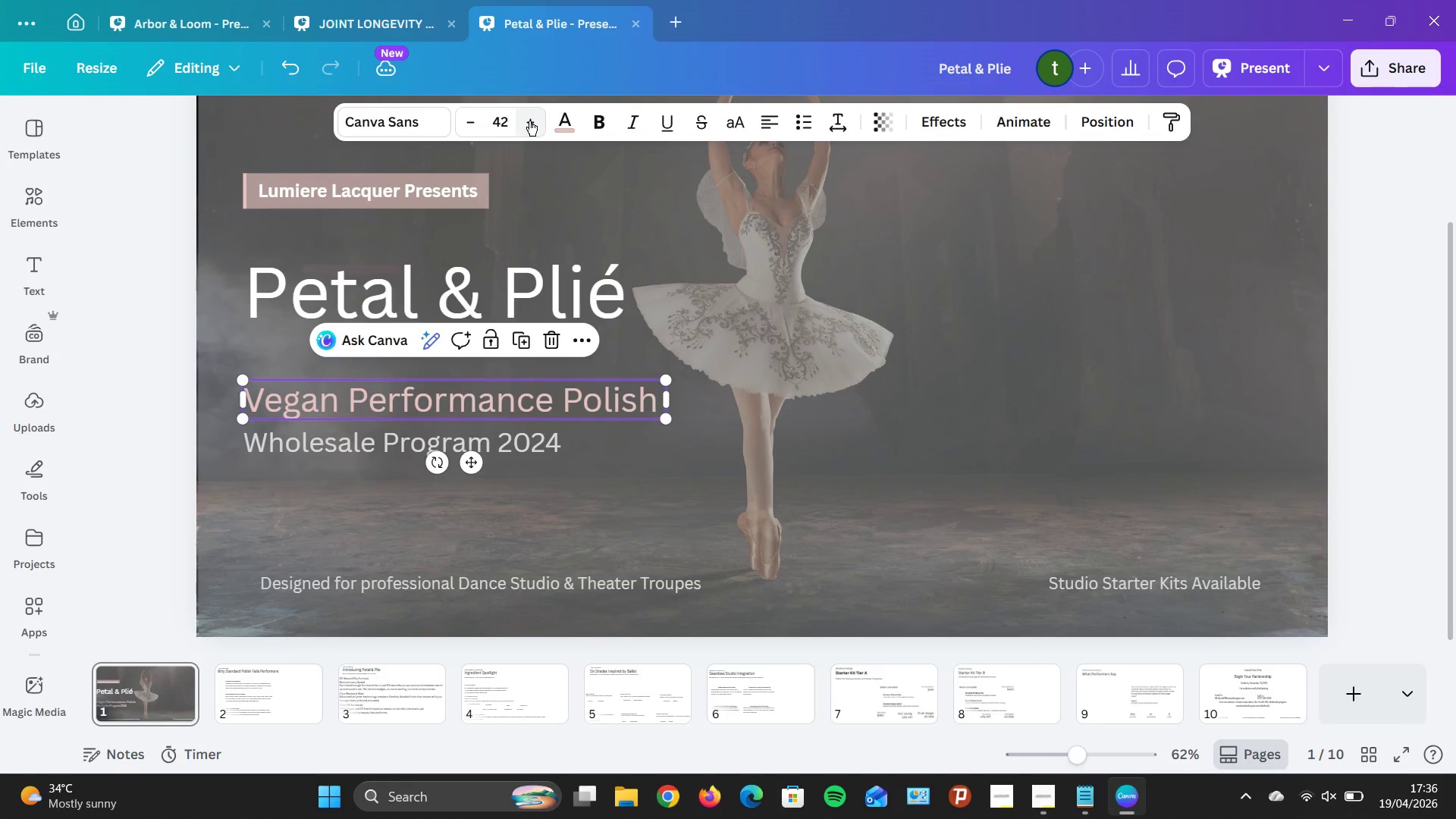 
triple_click([529, 121])
 